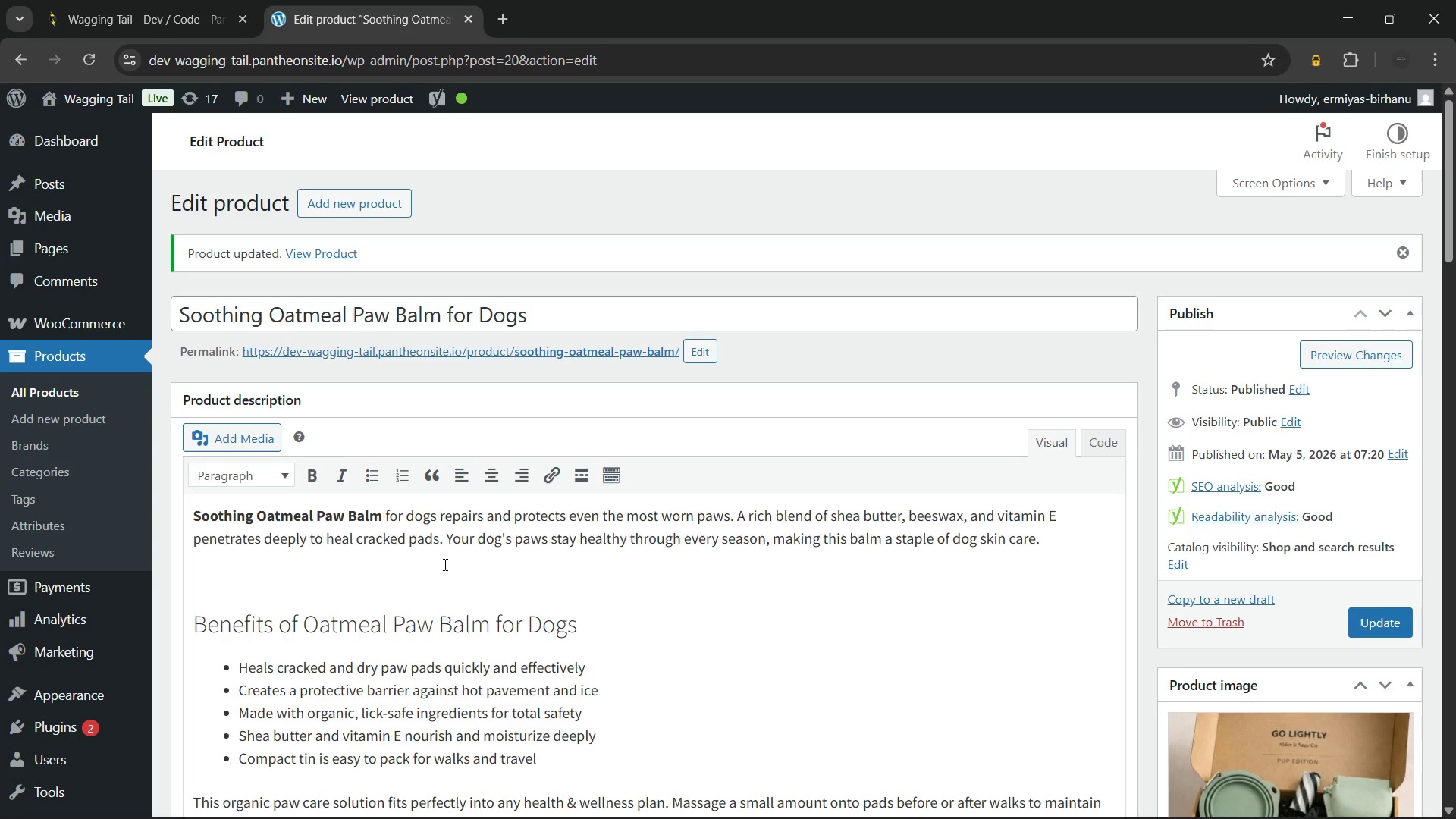 
hold_key(key=ControlLeft, duration=0.45)
left_click([491, 350])
 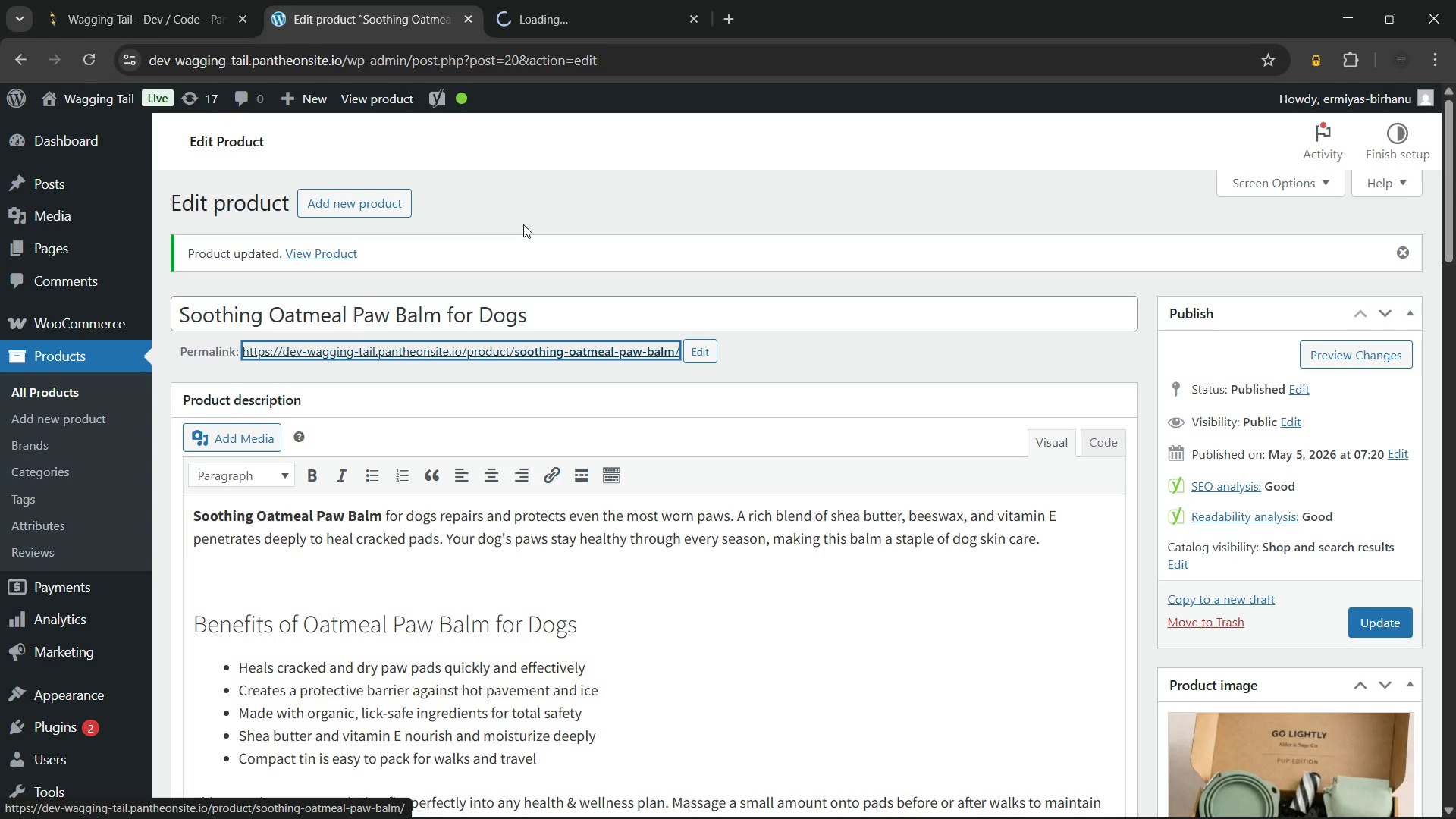 
left_click([523, 224])
 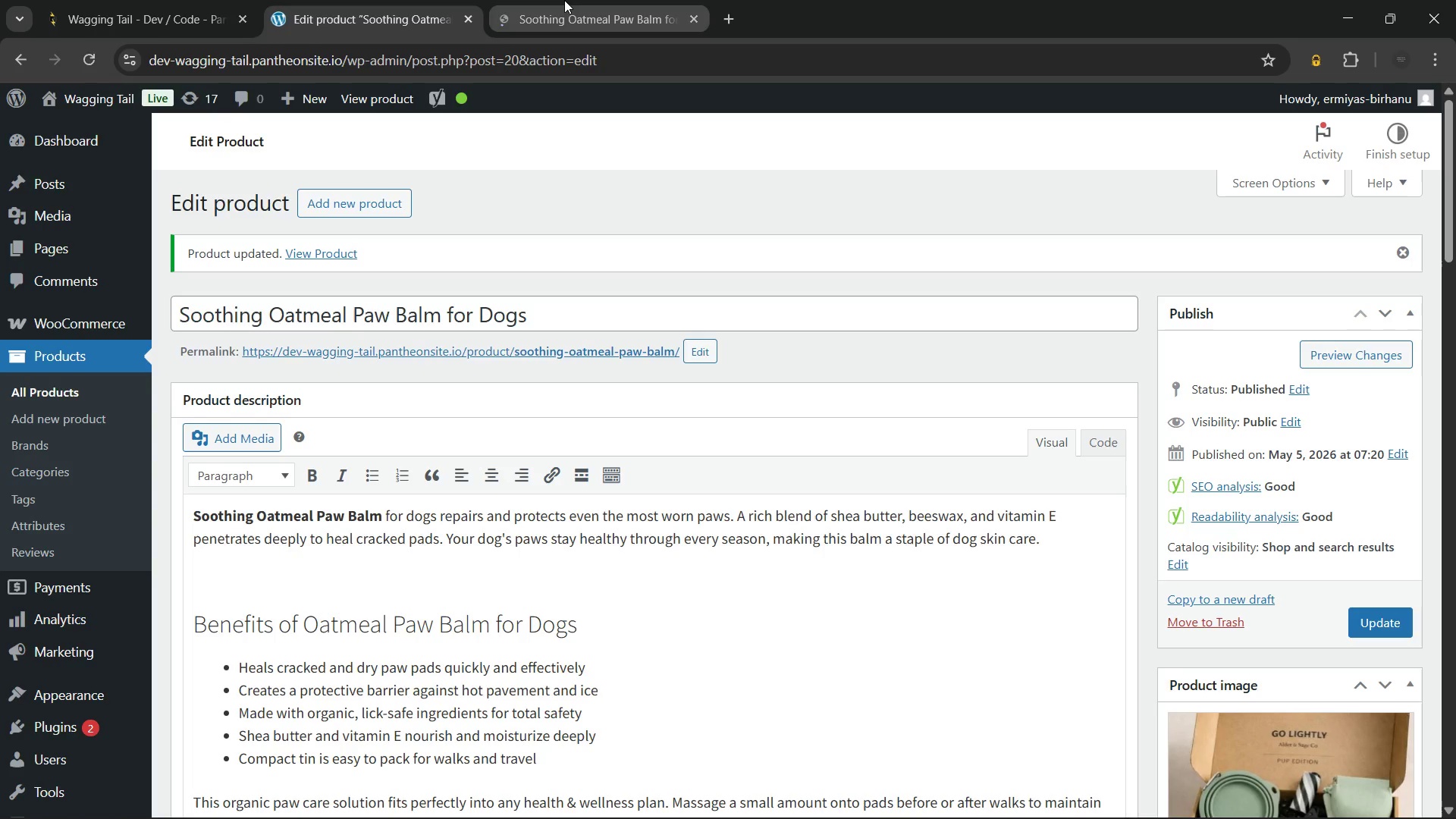 
left_click([564, 0])
 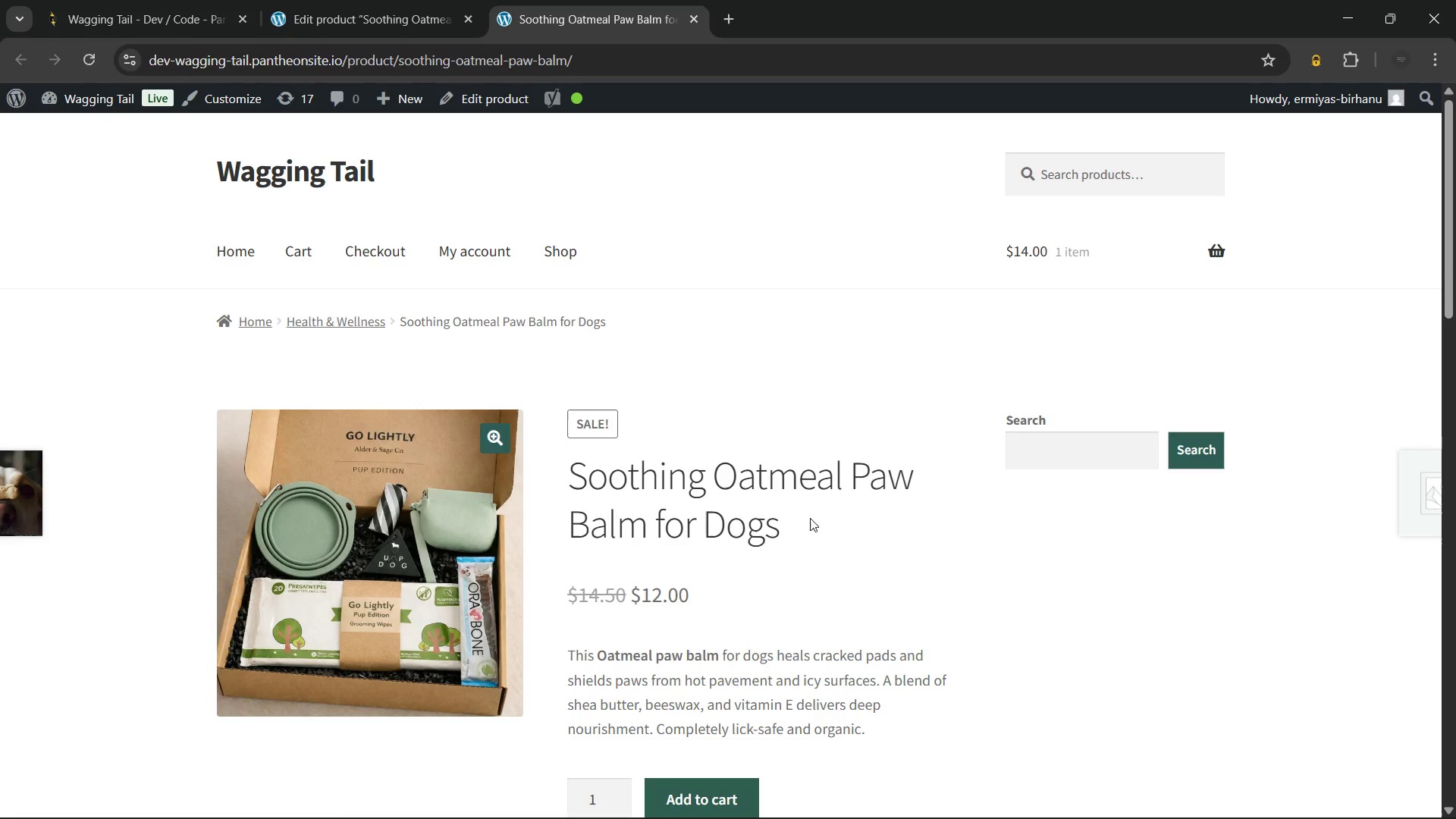 
wait(9.44)
 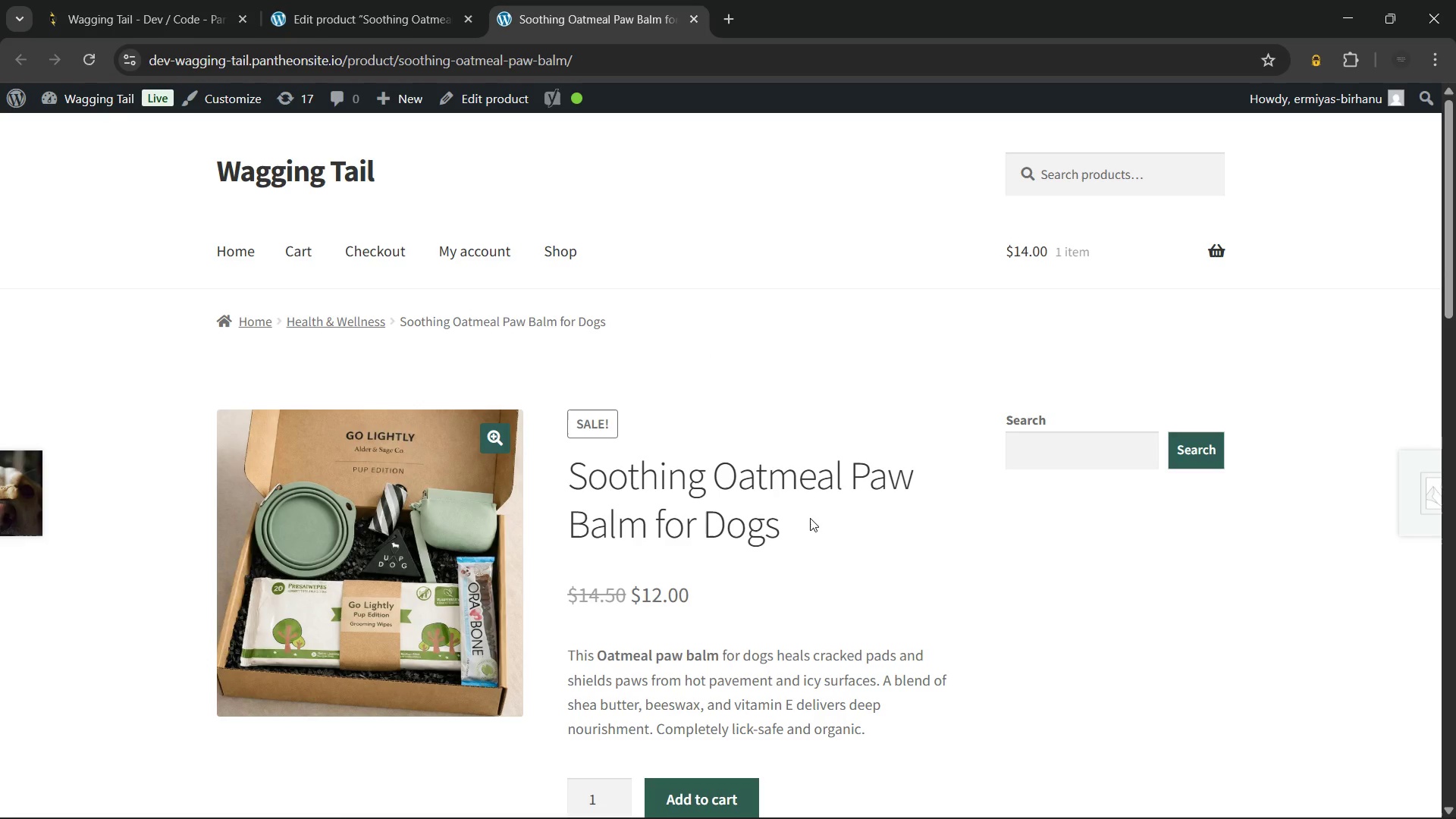 
left_click([355, 0])
 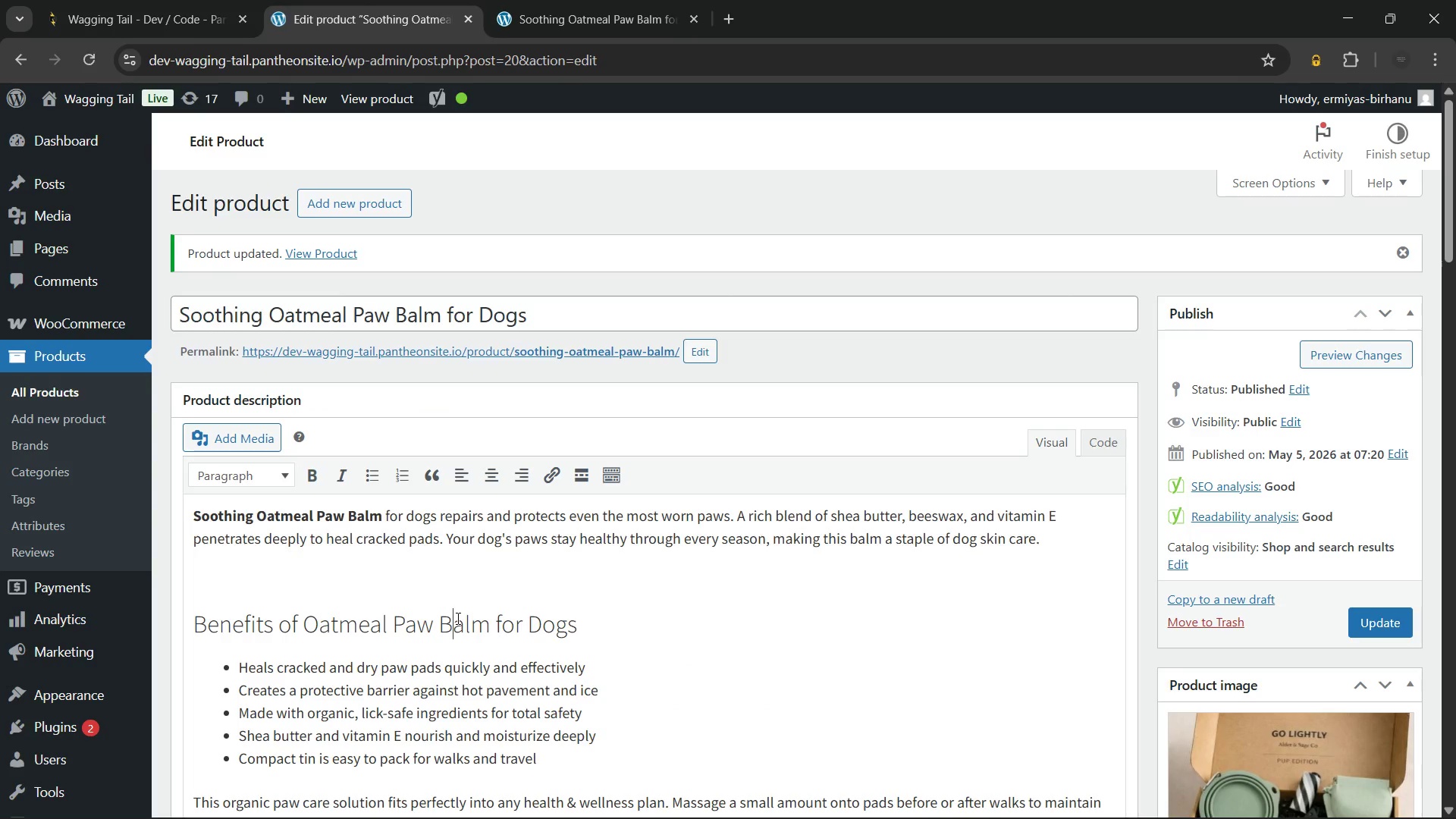 
double_click([457, 618])
 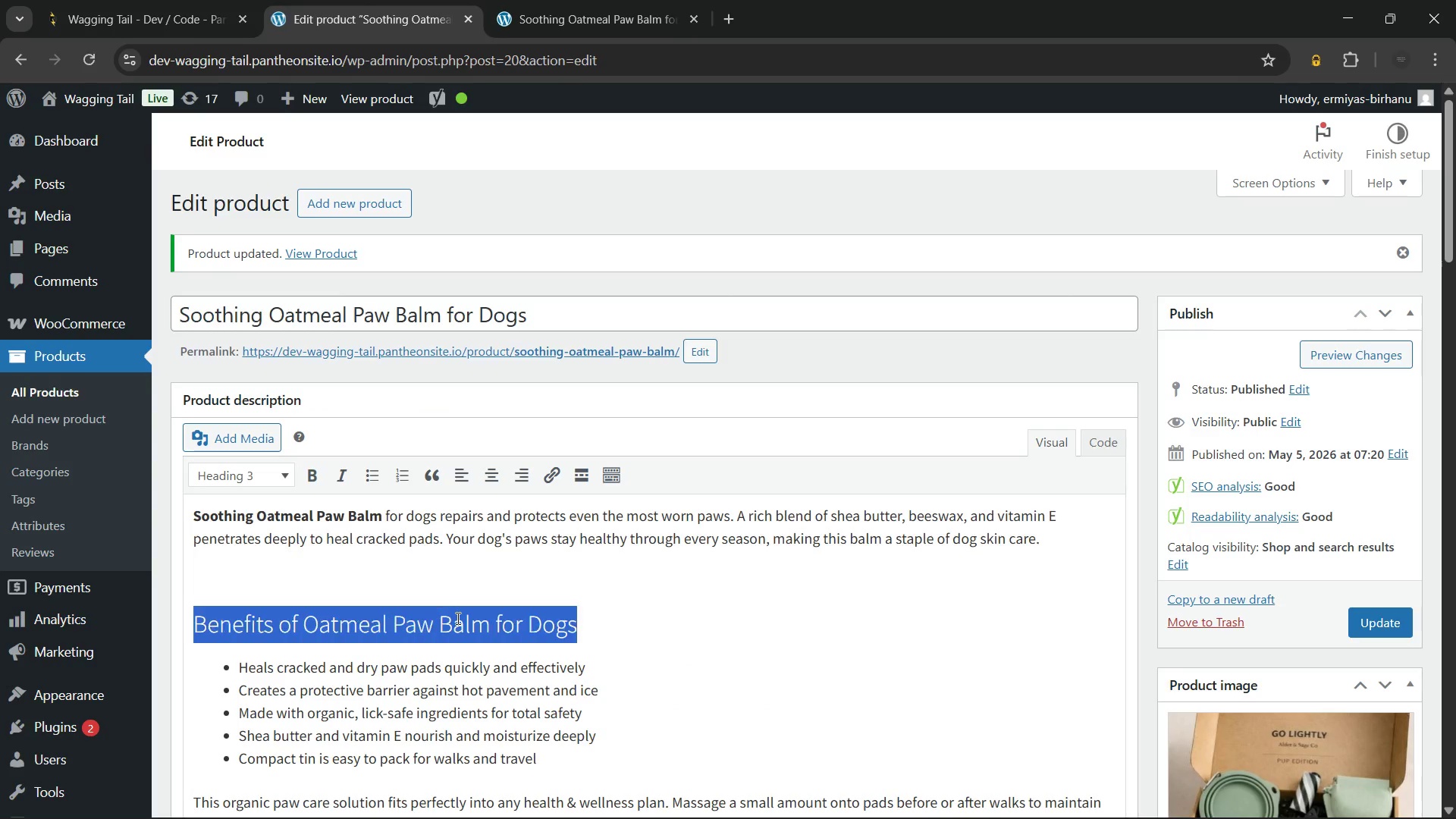 
triple_click([457, 618])
 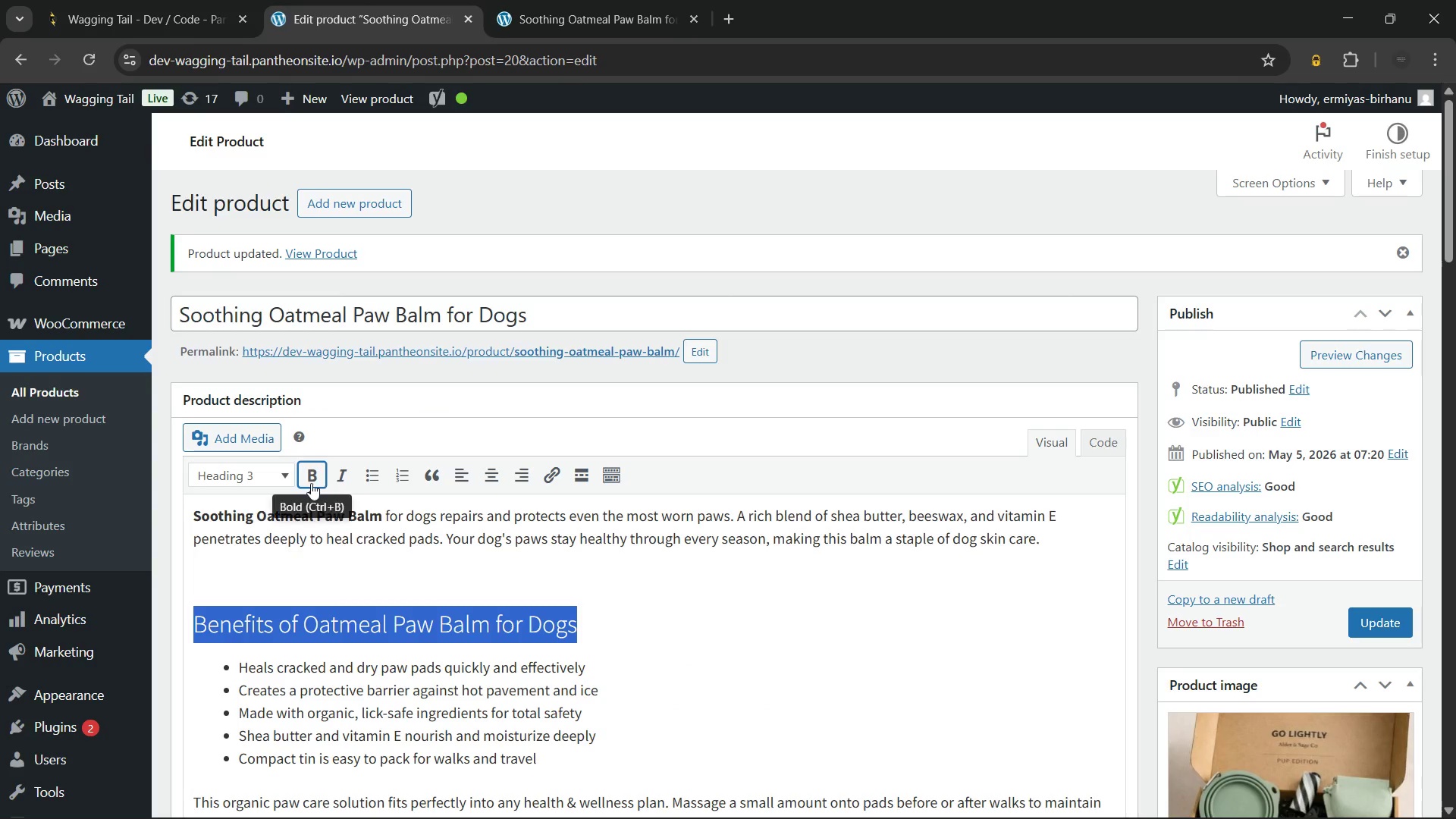 
left_click([311, 482])
 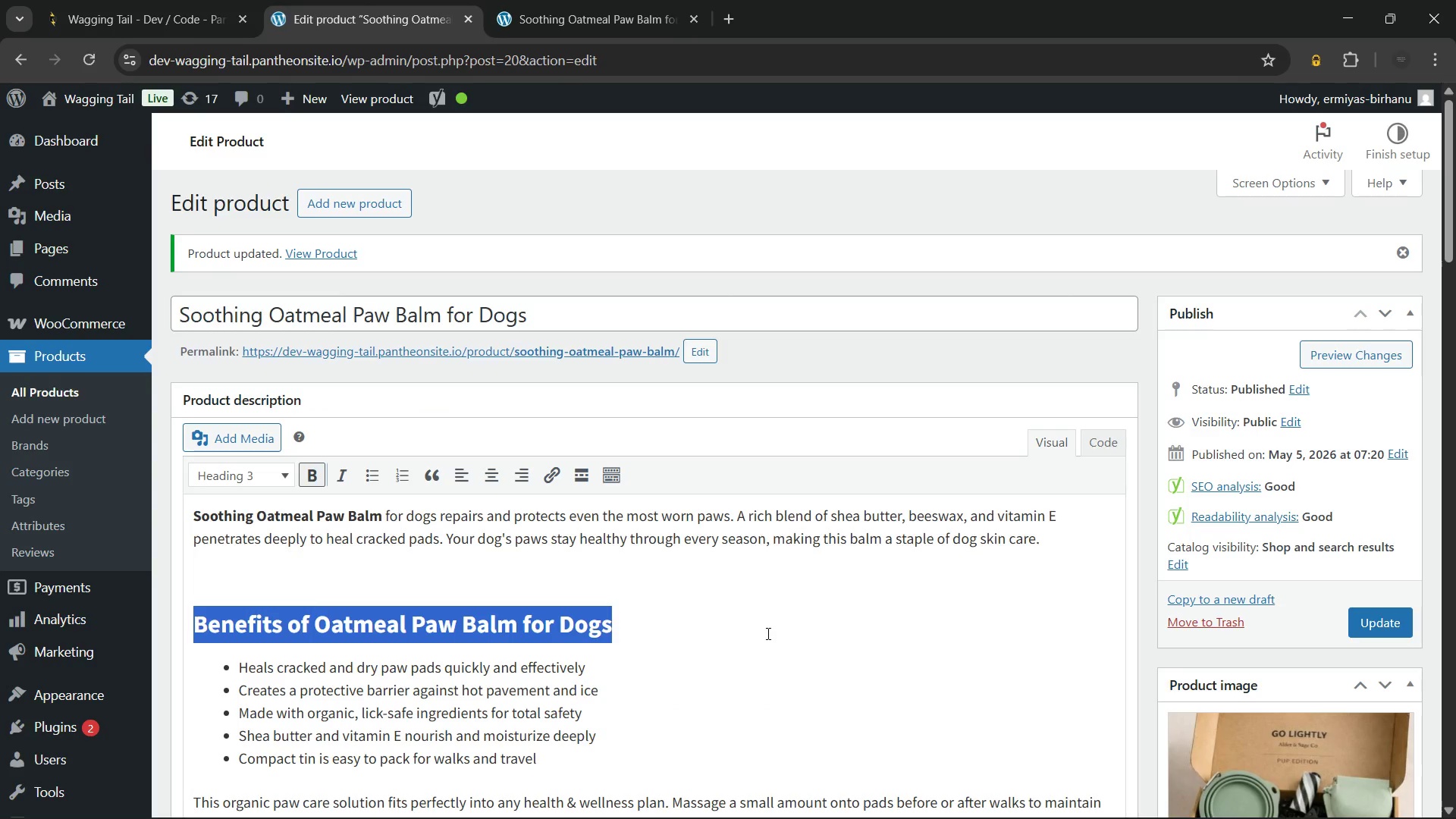 
left_click([767, 633])
 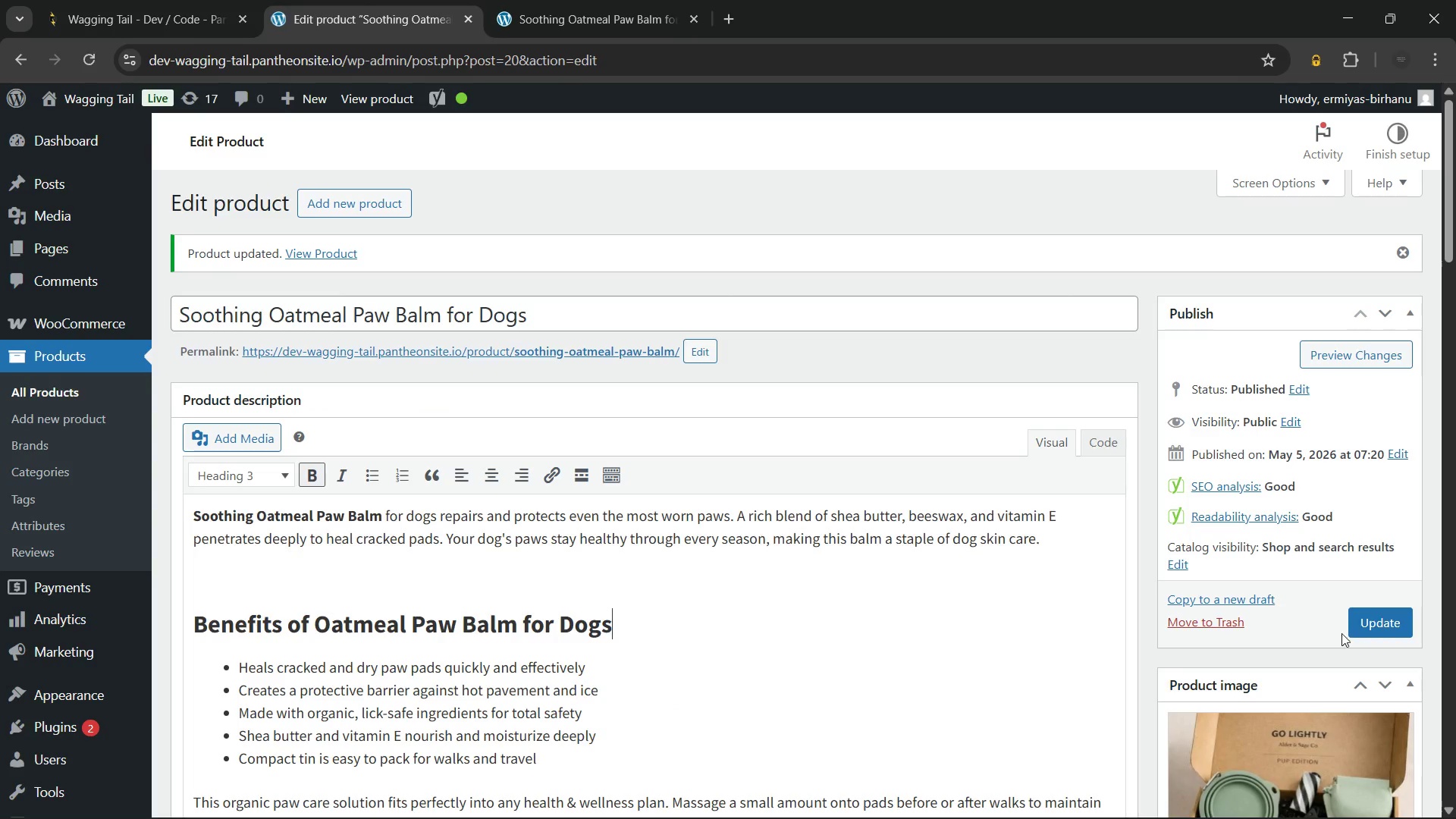 
left_click([1362, 626])
 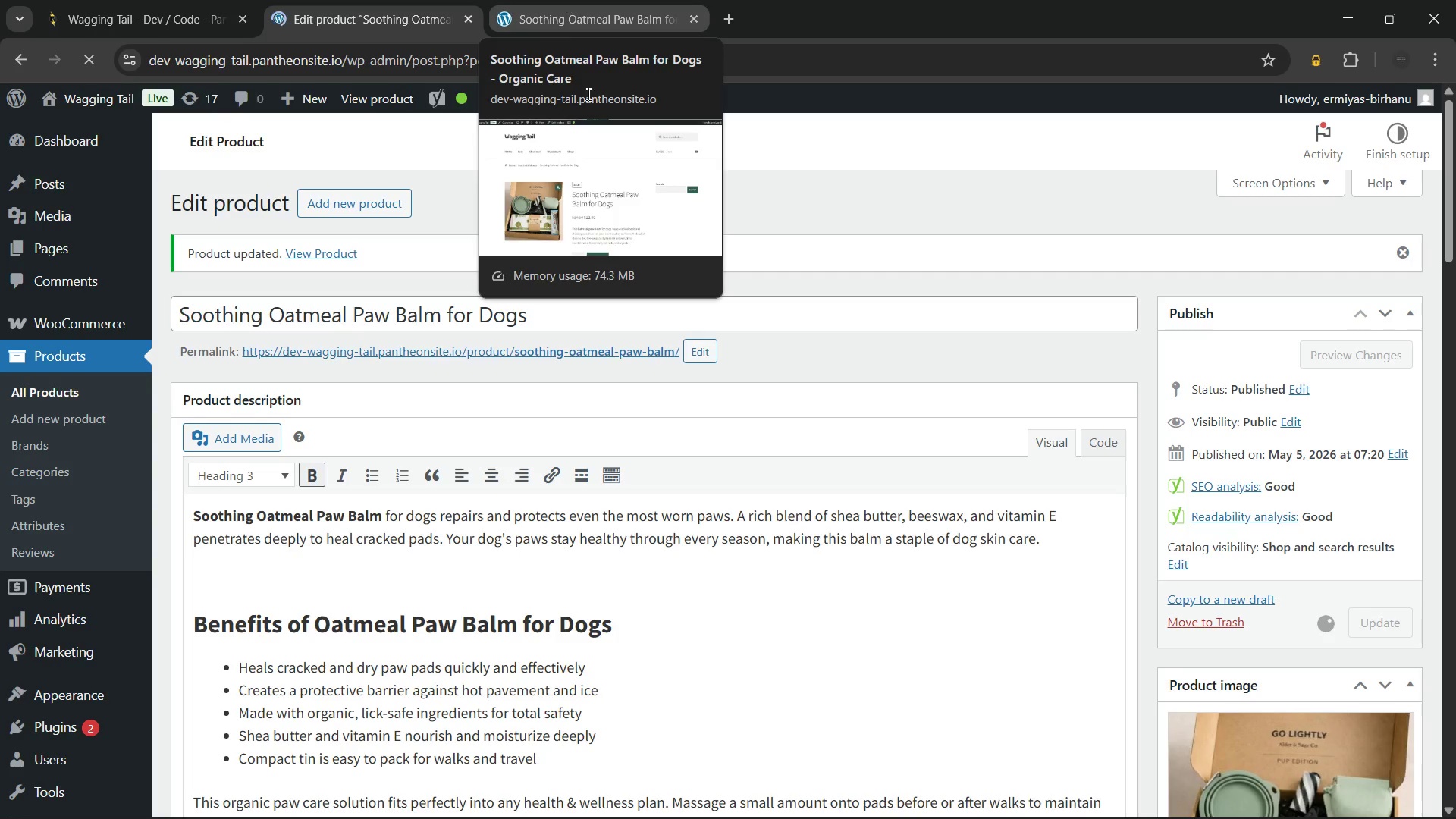 
wait(8.55)
 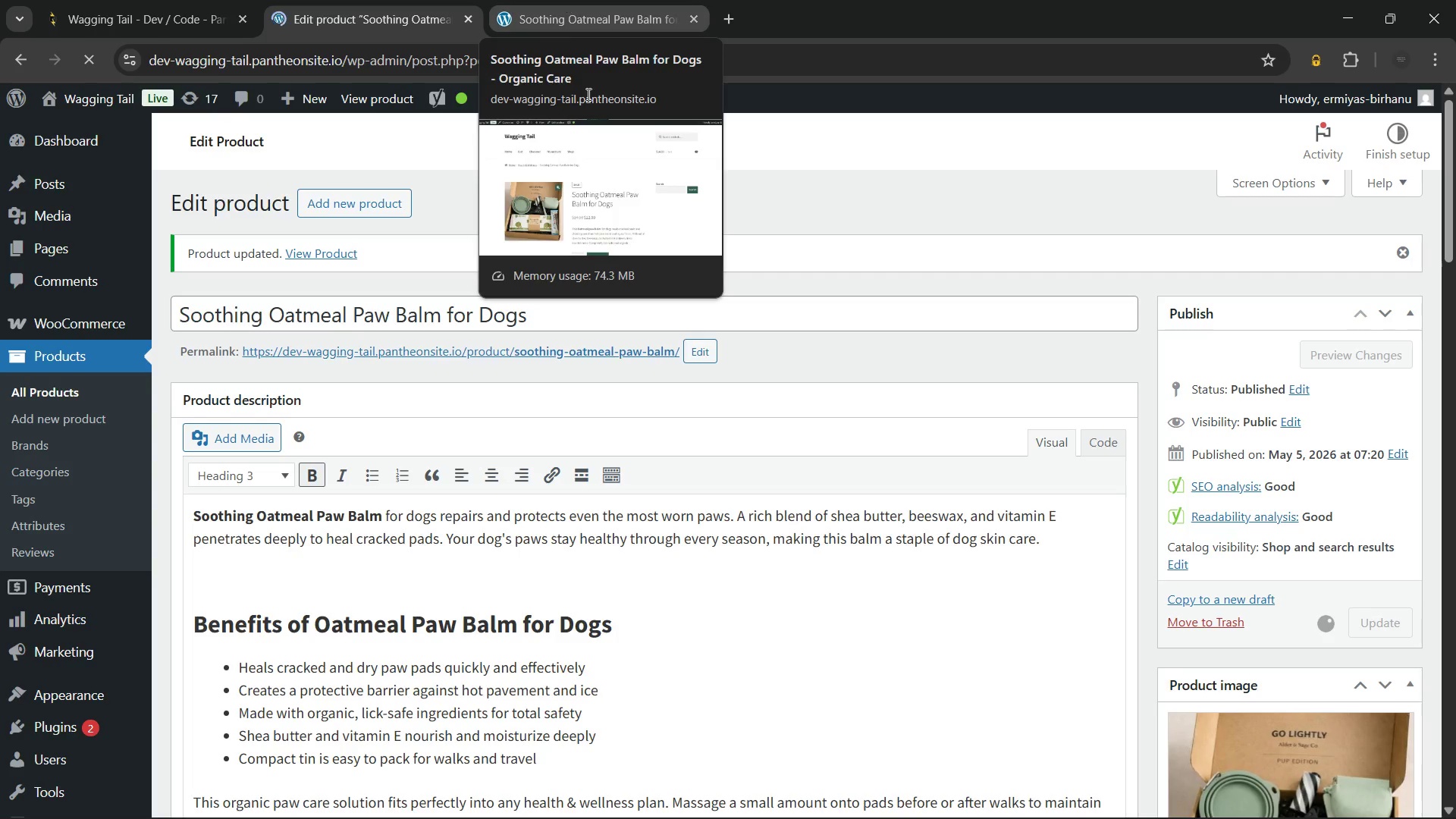 
left_click([551, 0])
 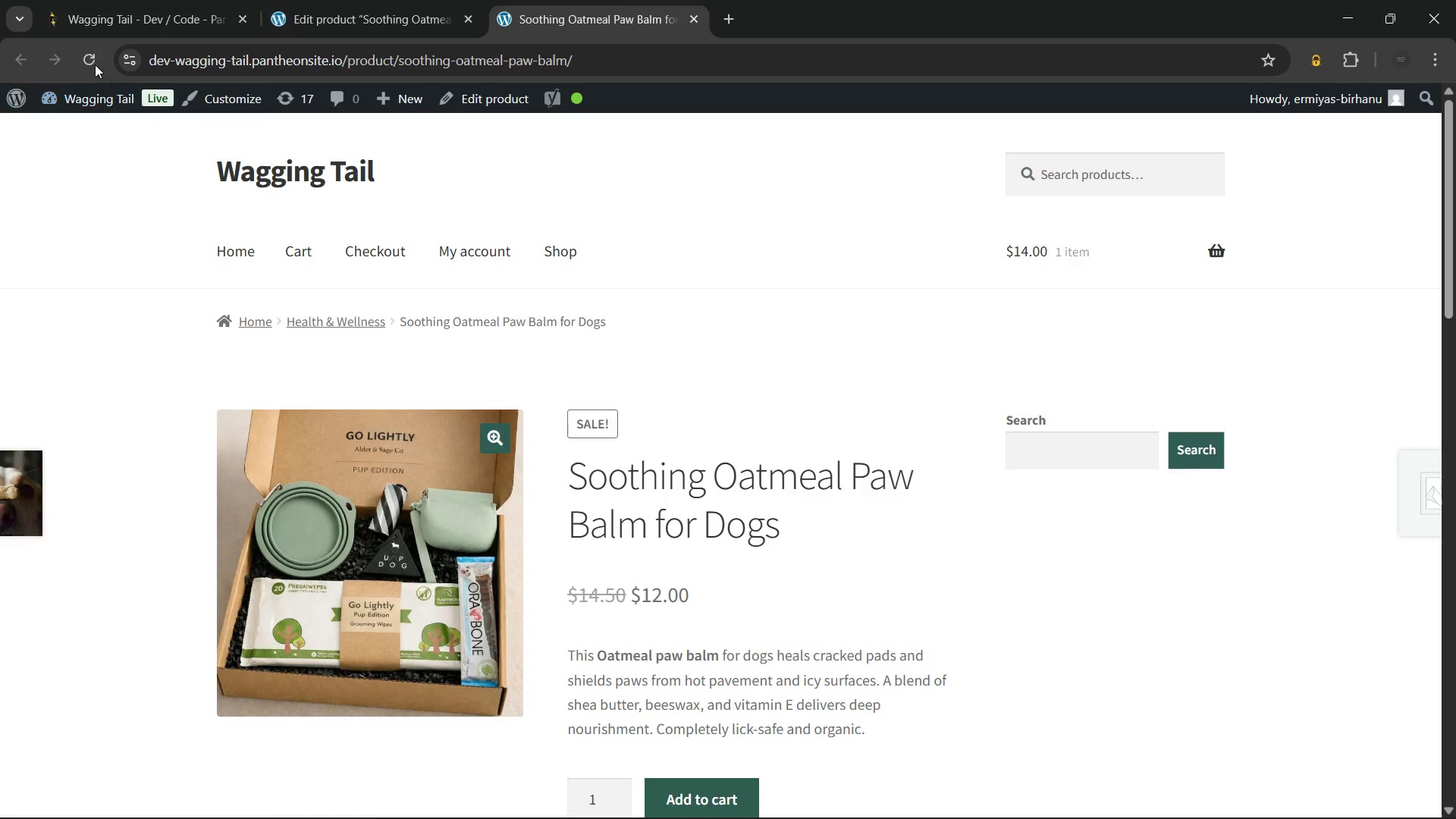 
left_click([94, 63])
 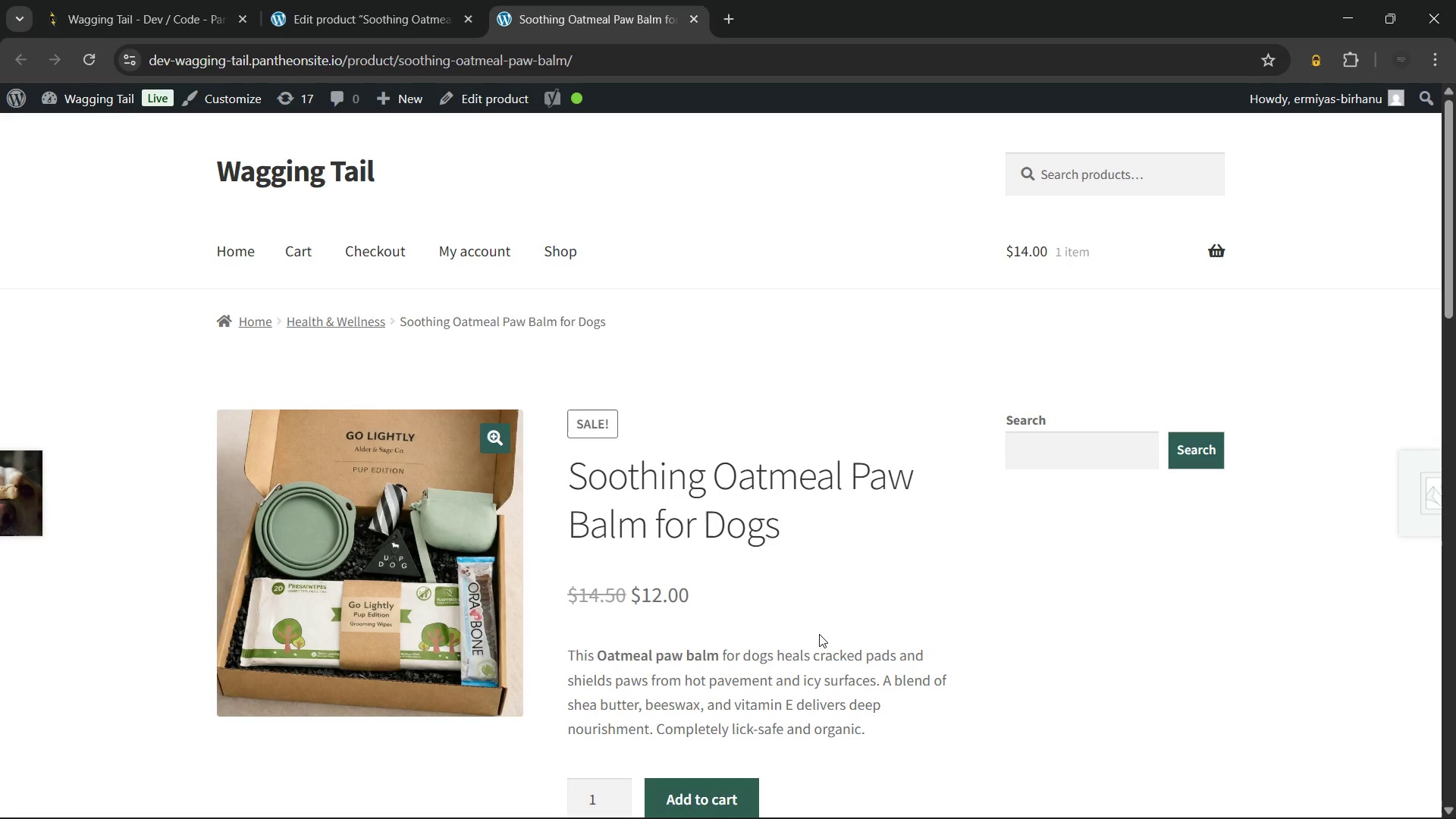 
scroll: coordinate [819, 634], scroll_direction: up, amount: 8.0
 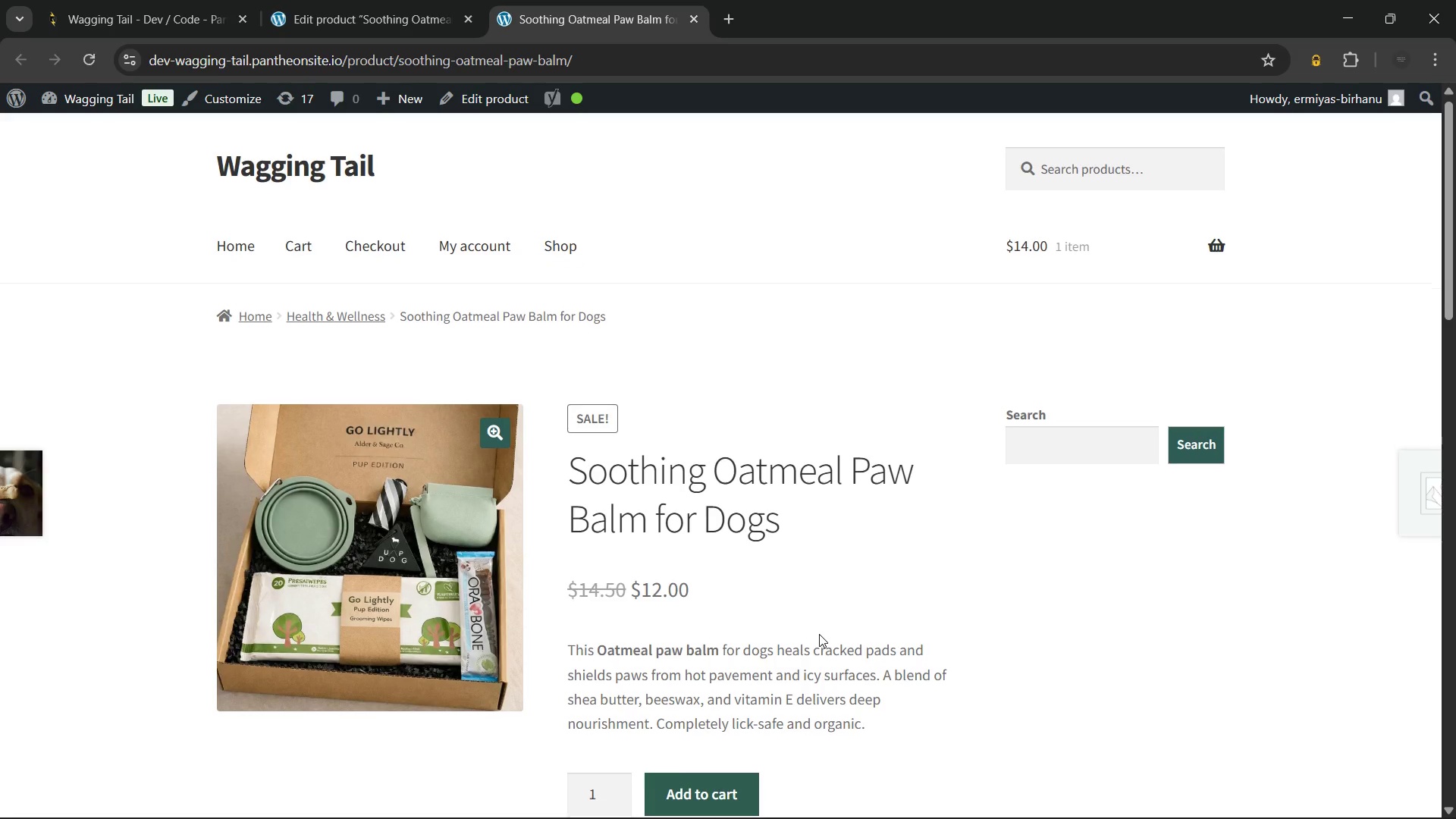 
scroll: coordinate [819, 634], scroll_direction: down, amount: 4.0
 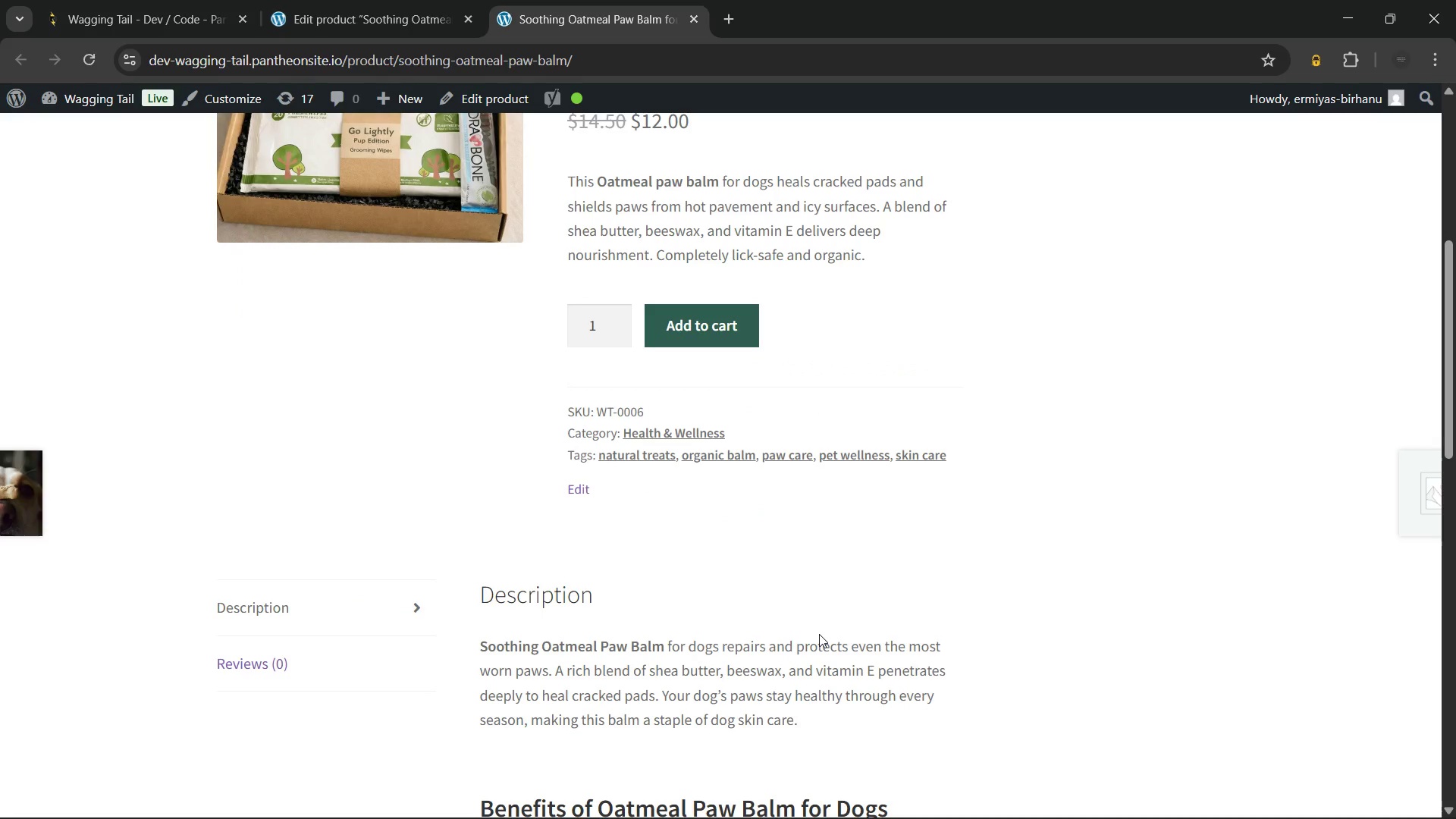 
scroll: coordinate [819, 634], scroll_direction: up, amount: 2.0
 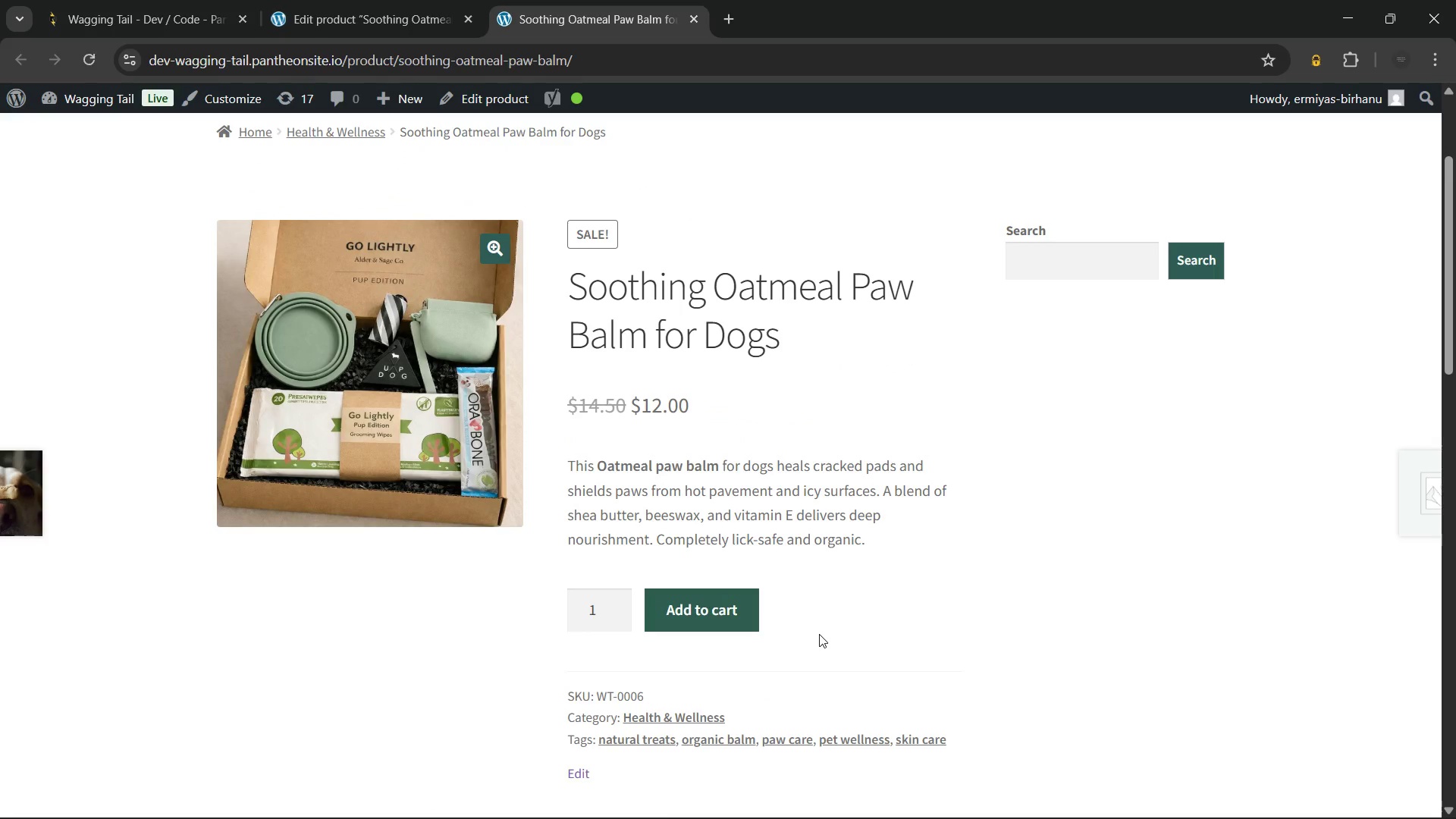 
scroll: coordinate [819, 634], scroll_direction: down, amount: 7.0
 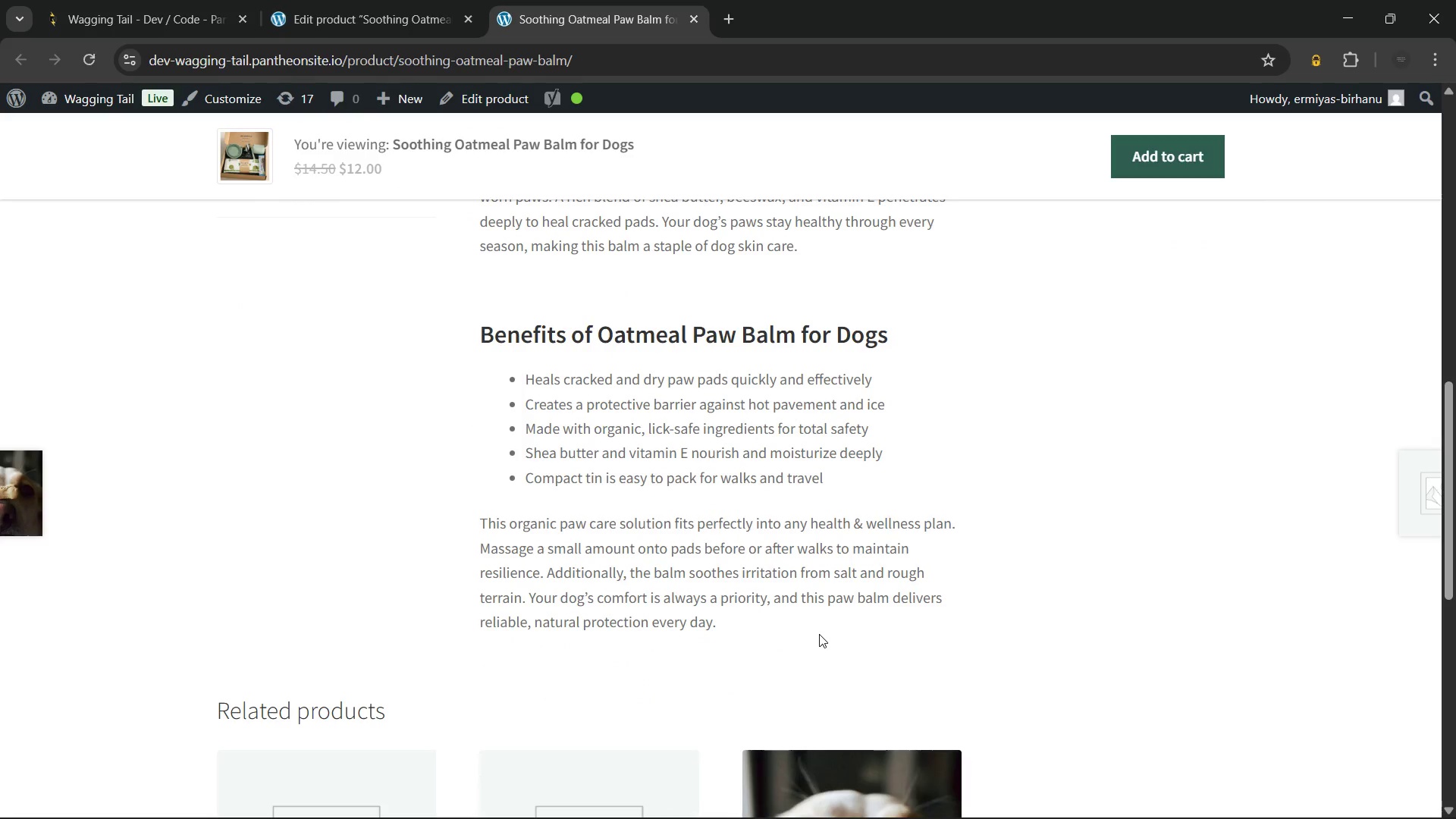 
scroll: coordinate [819, 634], scroll_direction: none, amount: 0.0
 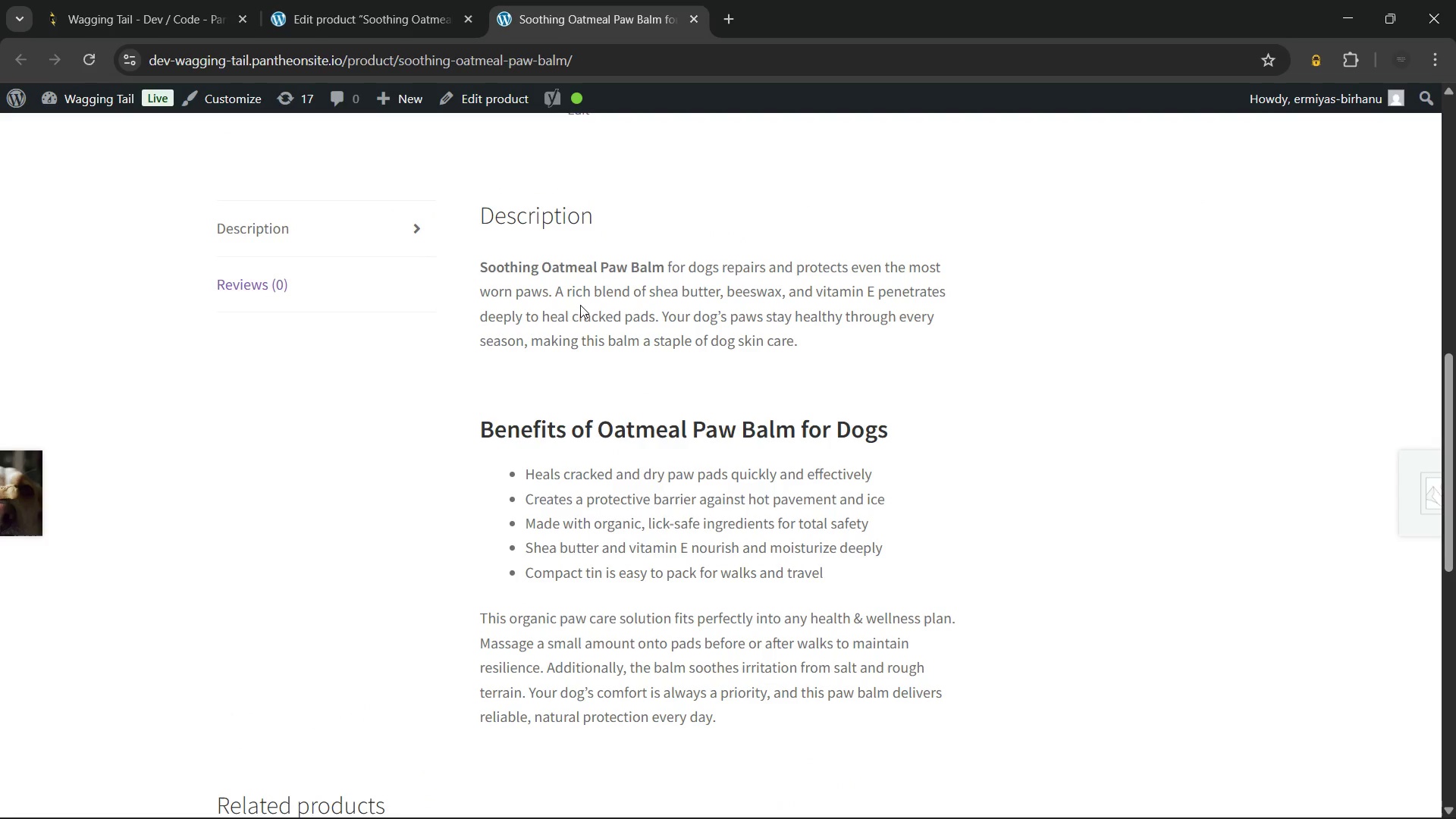 
wait(6.15)
 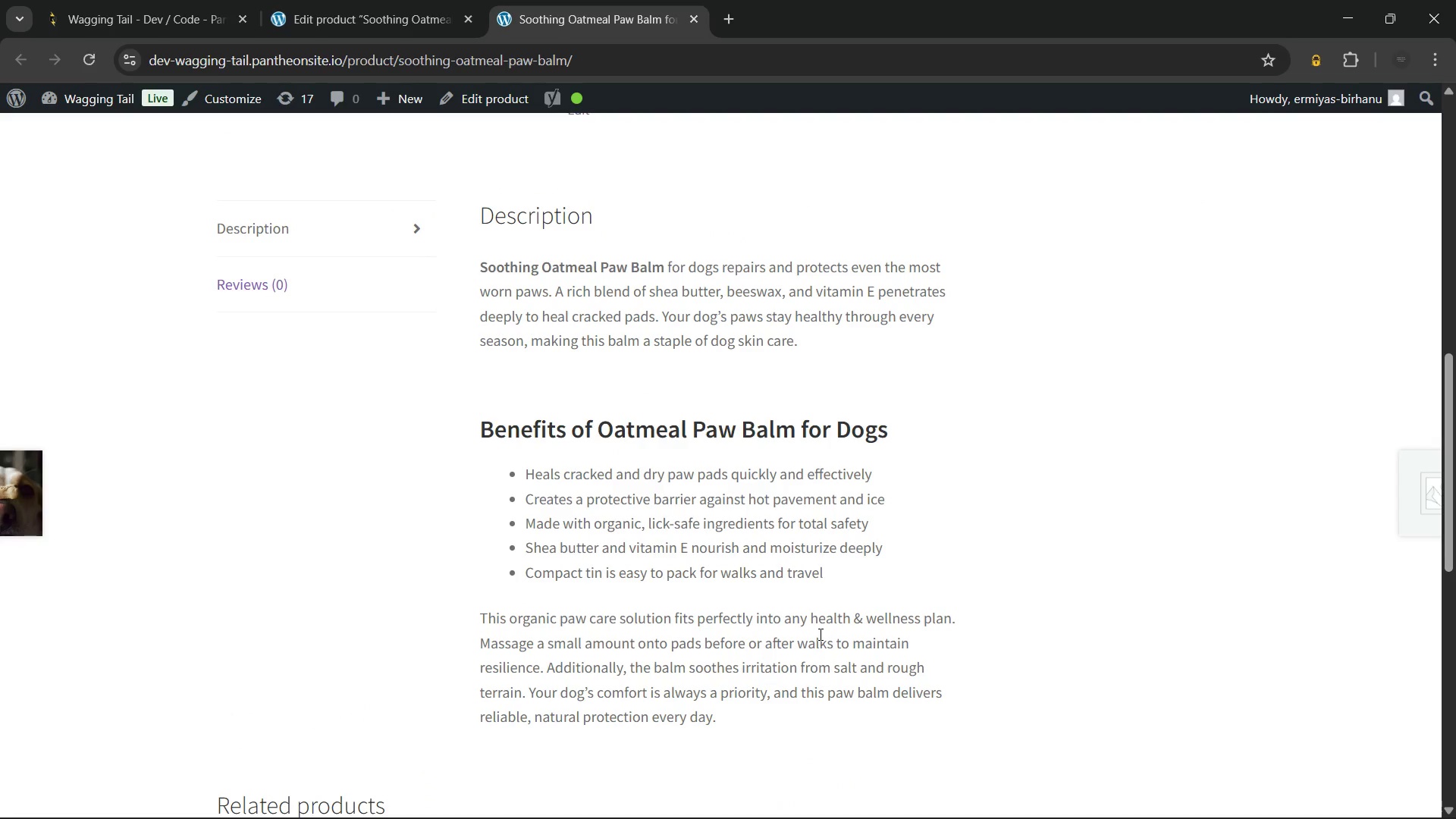 
left_click([339, 12])
 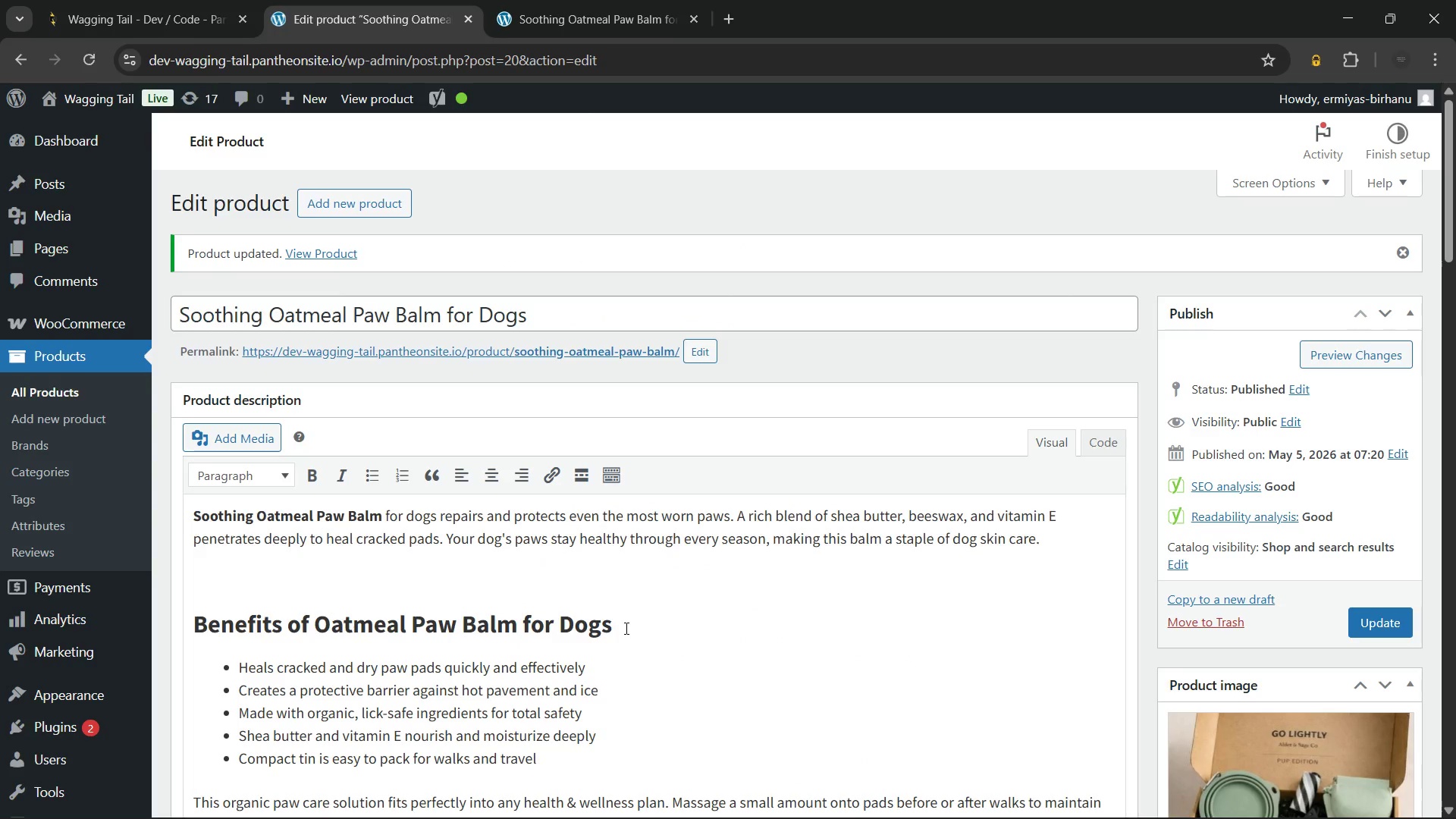 
left_click([625, 628])
 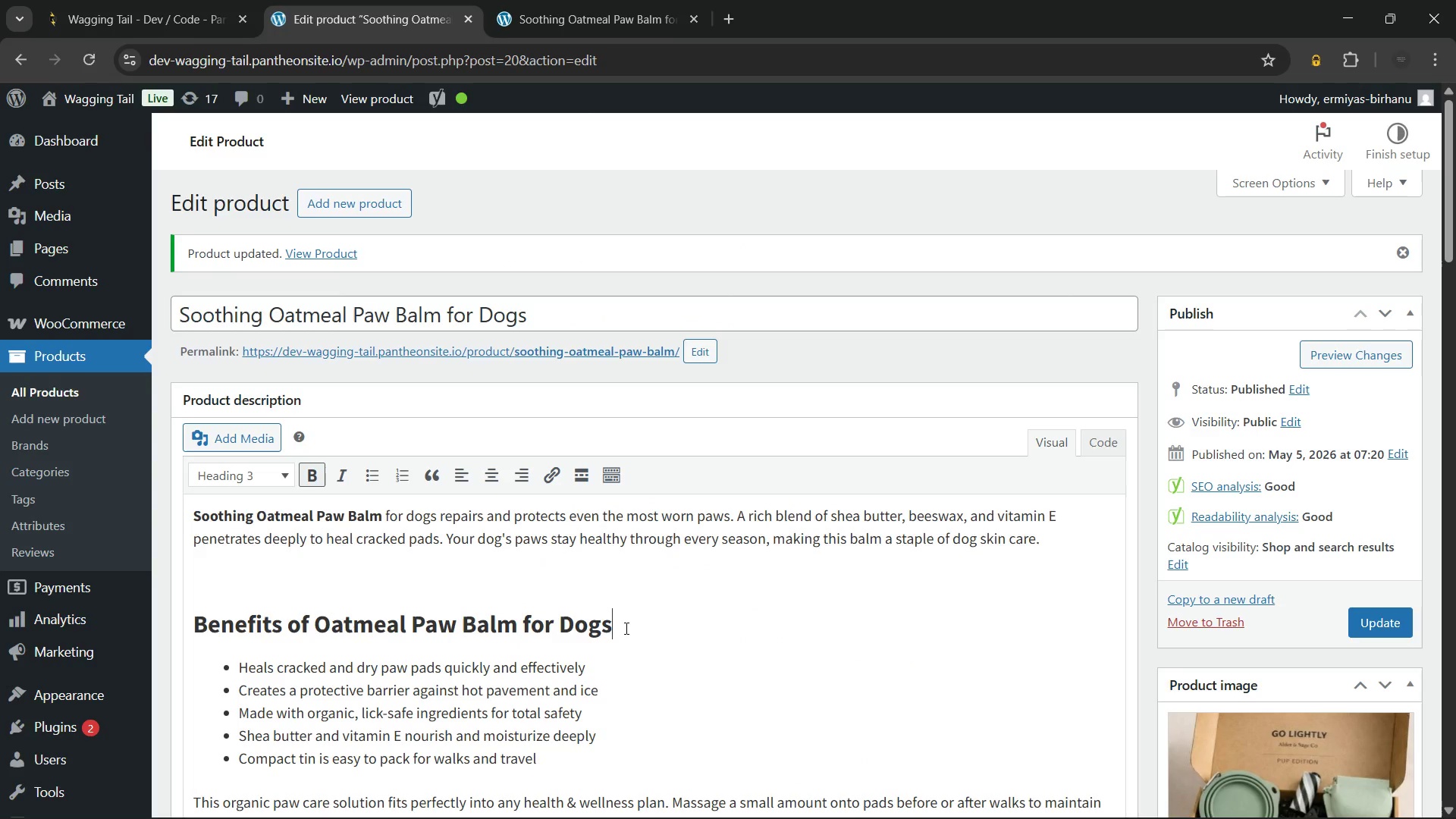 
key(Control+Z)
 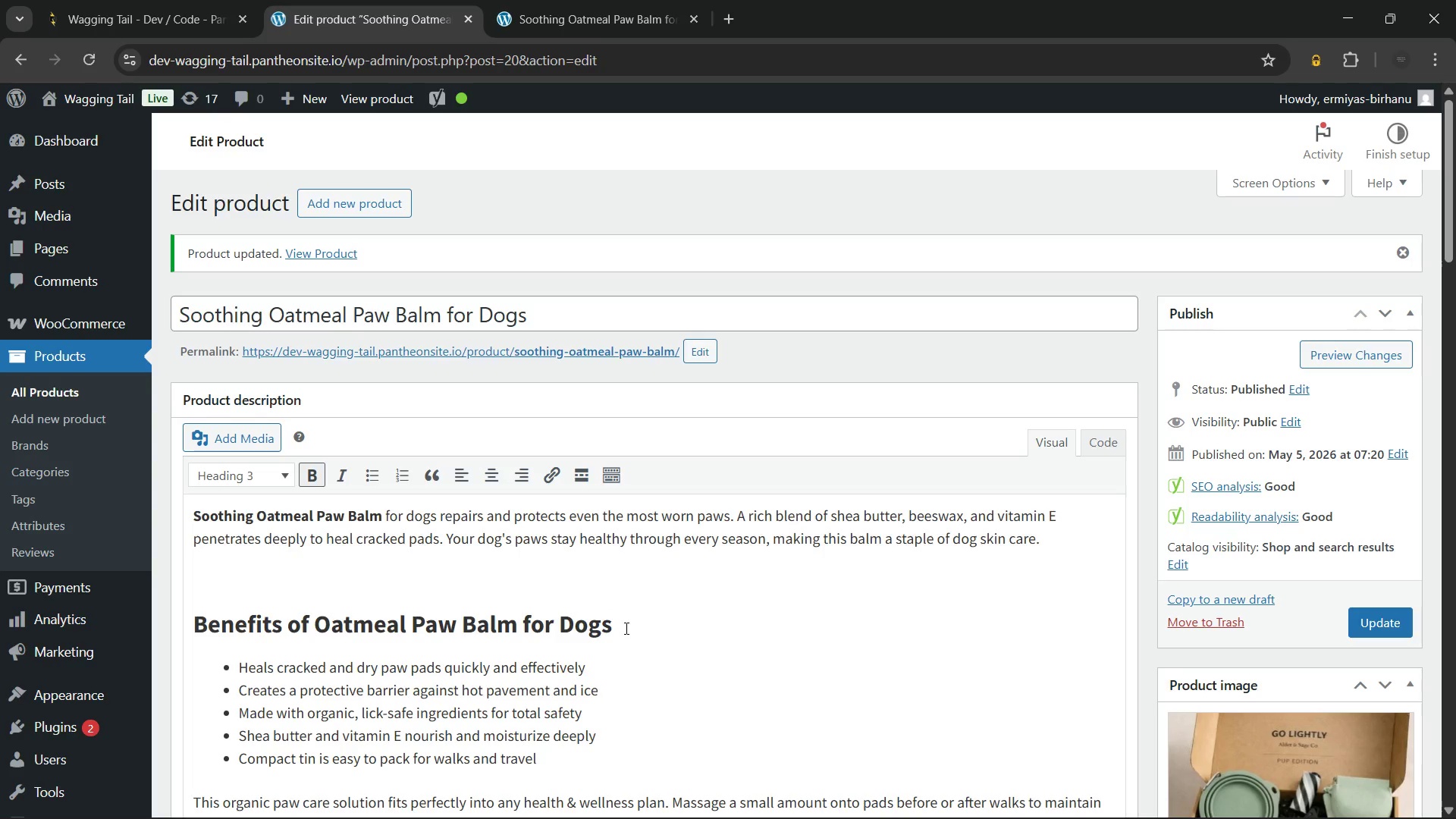 
key(Control+Z)
 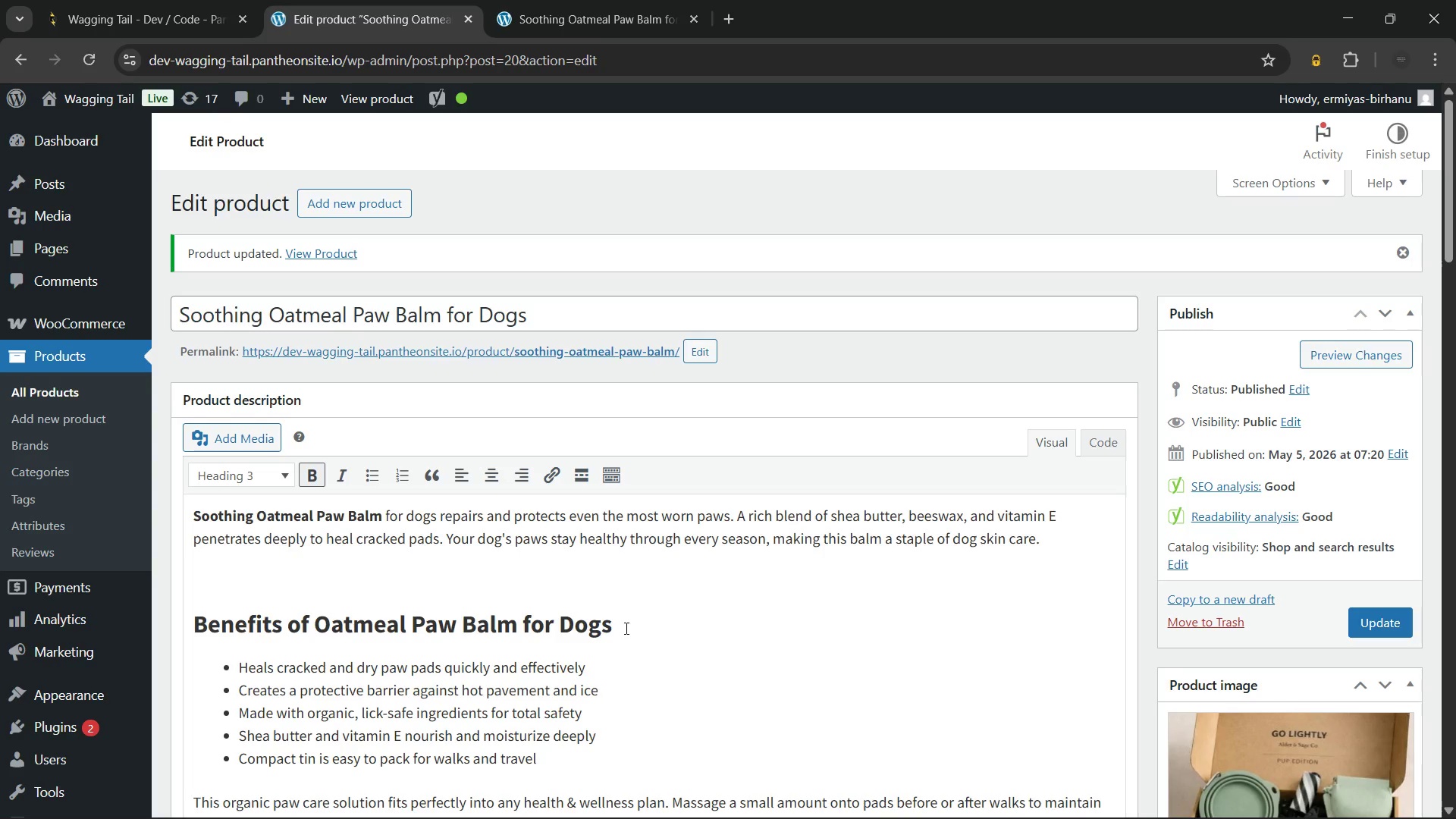 
left_click_drag(start_coordinate=[625, 628], to_coordinate=[172, 625])
 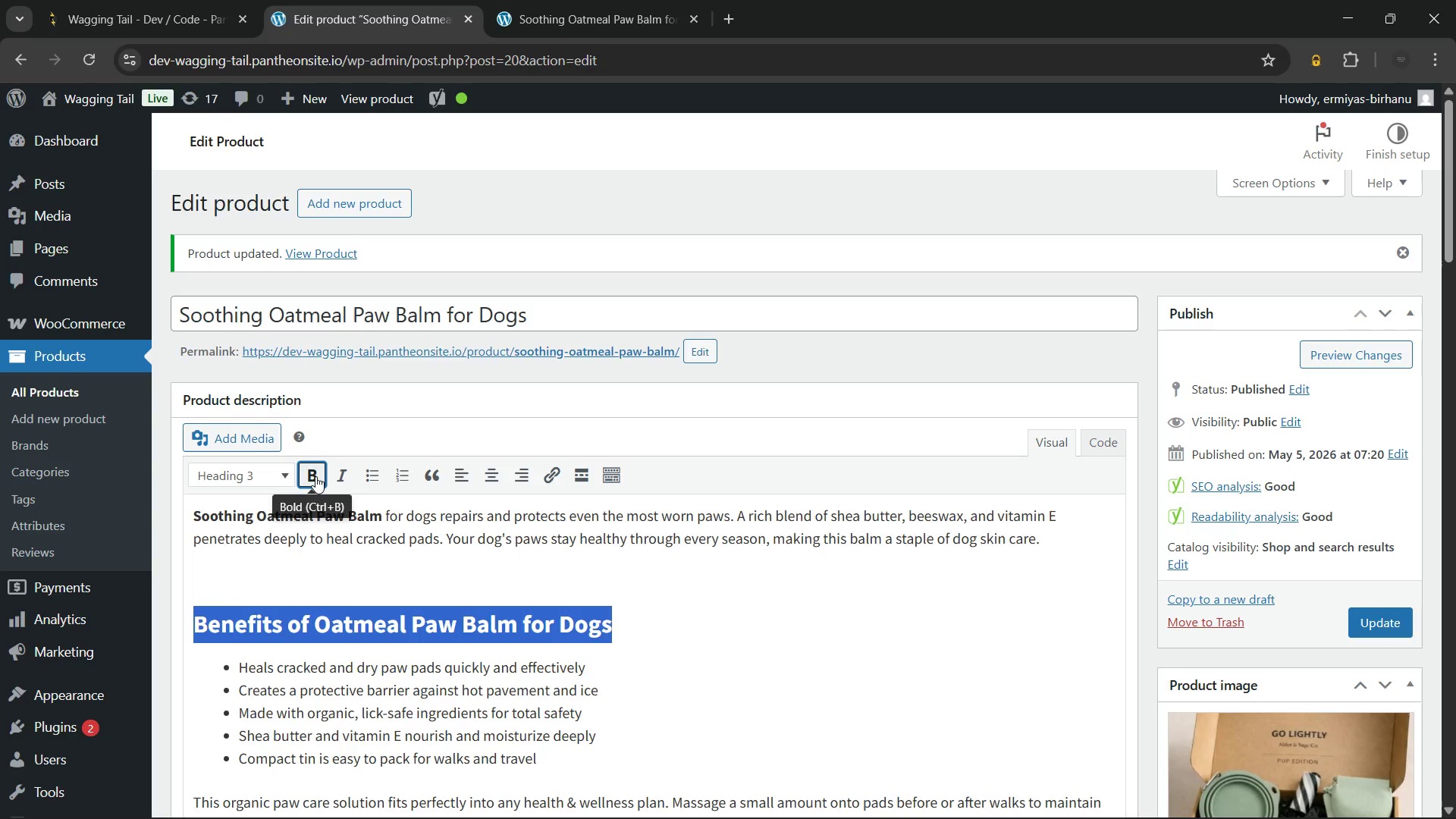 
left_click([315, 476])
 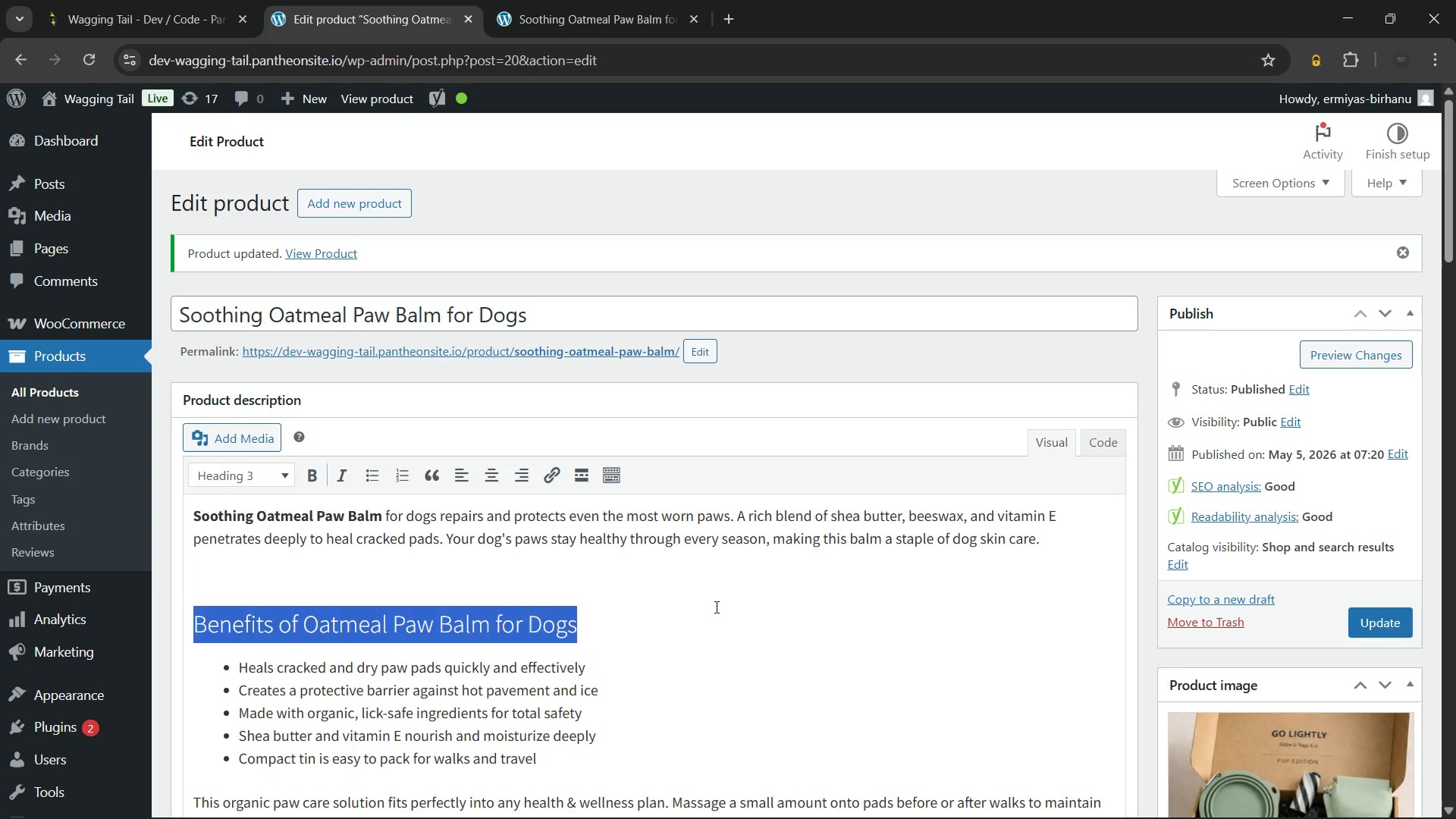 
left_click([715, 607])
 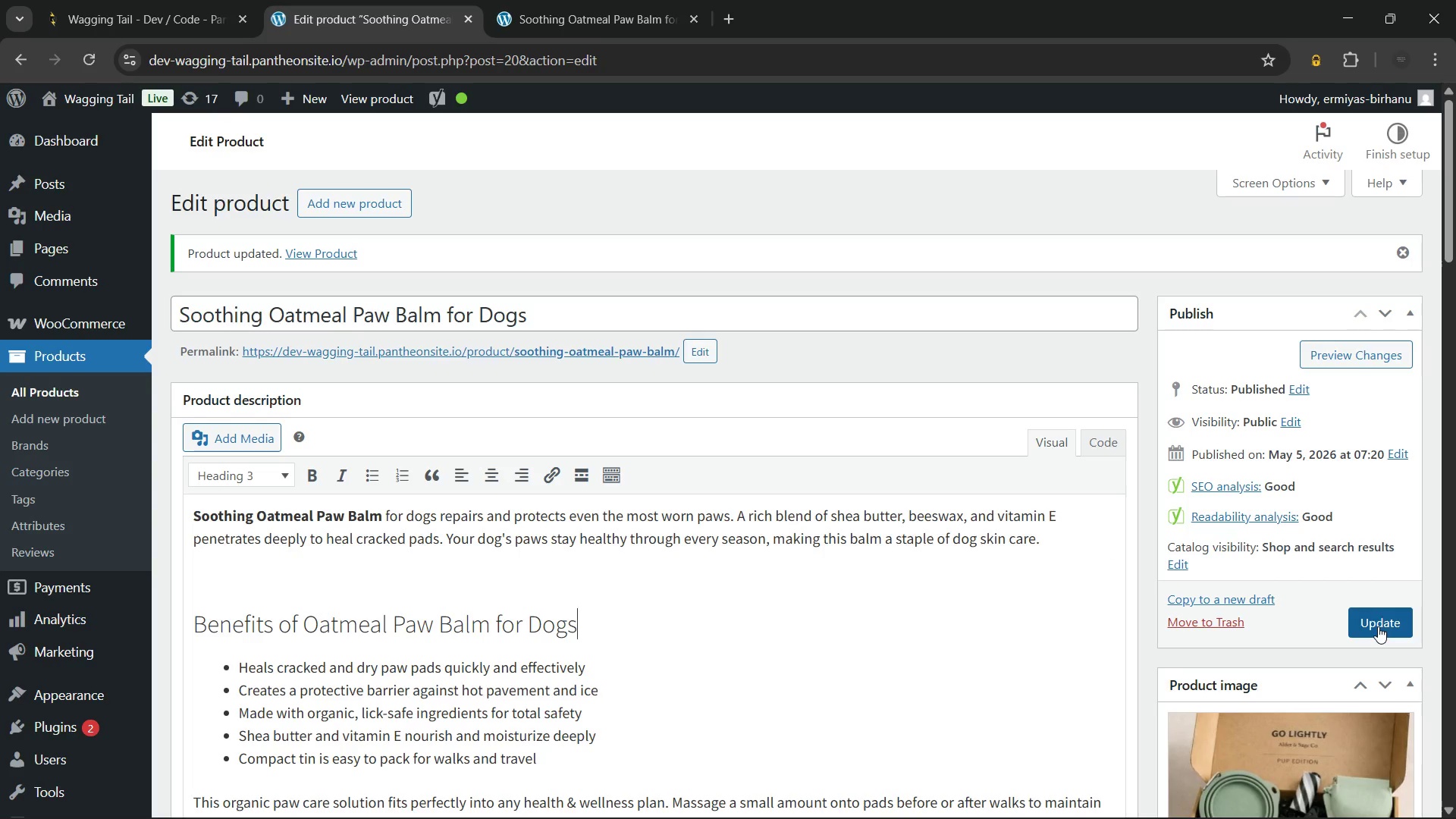 
left_click([1378, 626])
 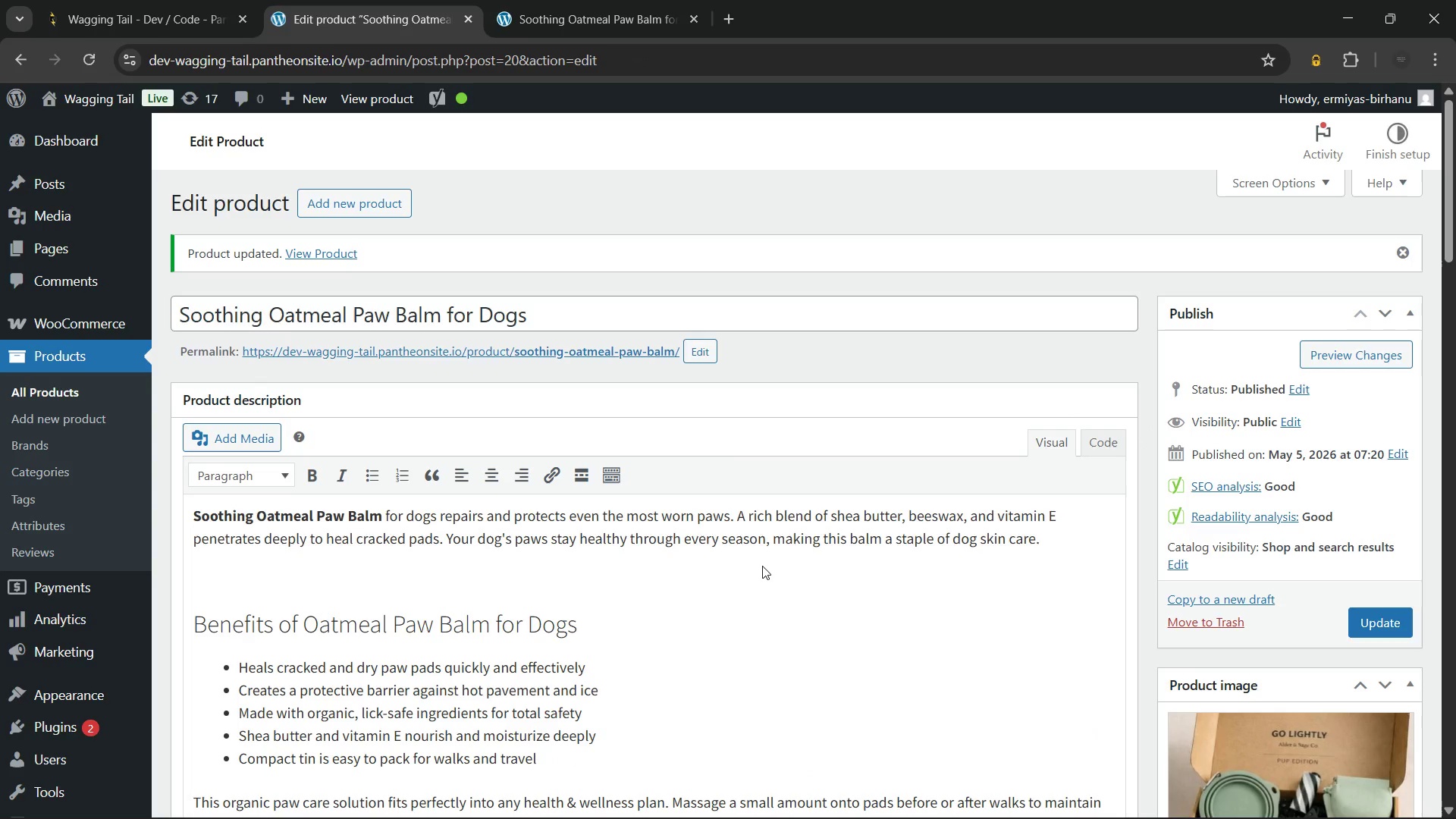 
wait(20.38)
 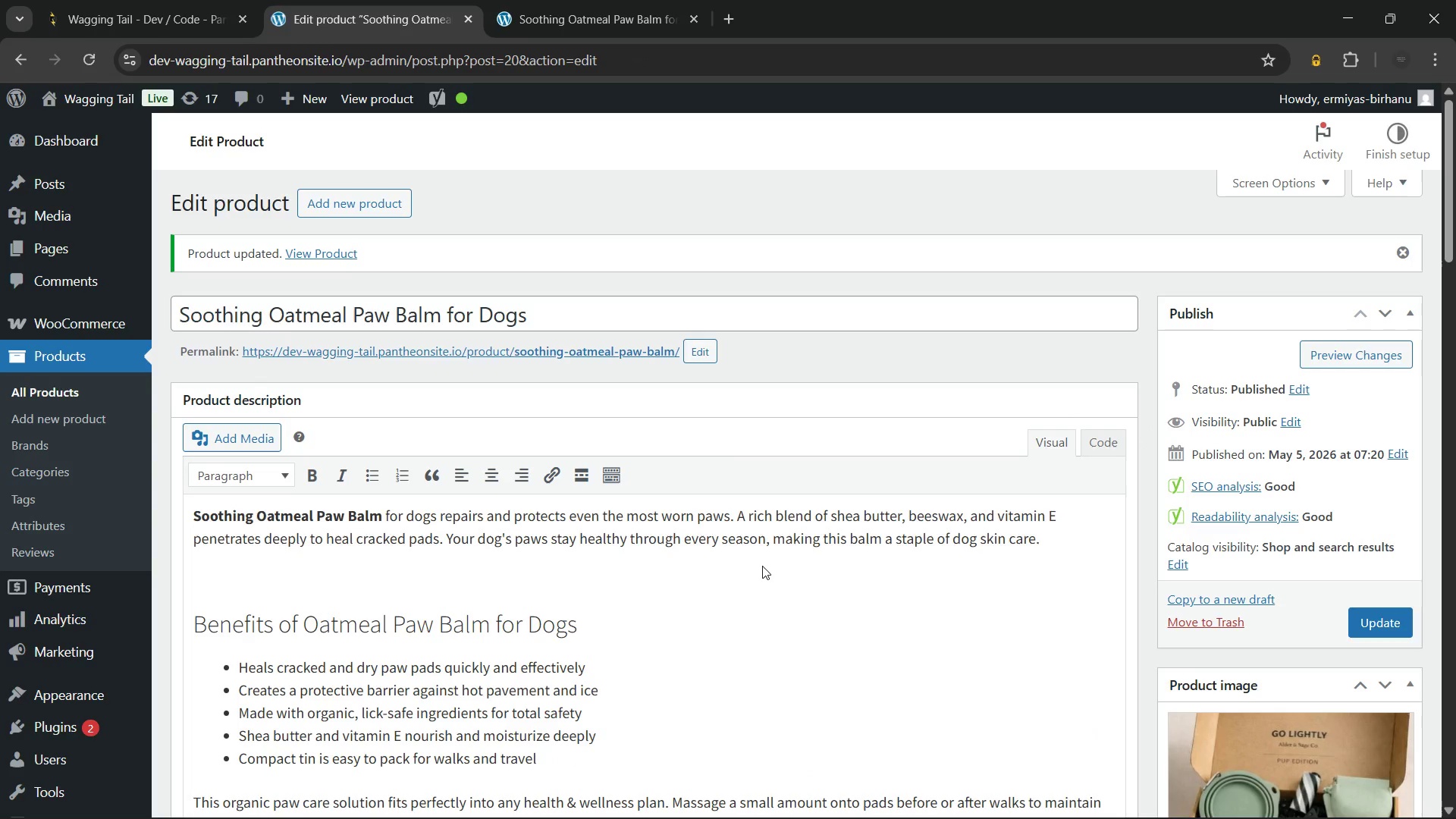 
scroll: coordinate [913, 495], scroll_direction: up, amount: 1.0
 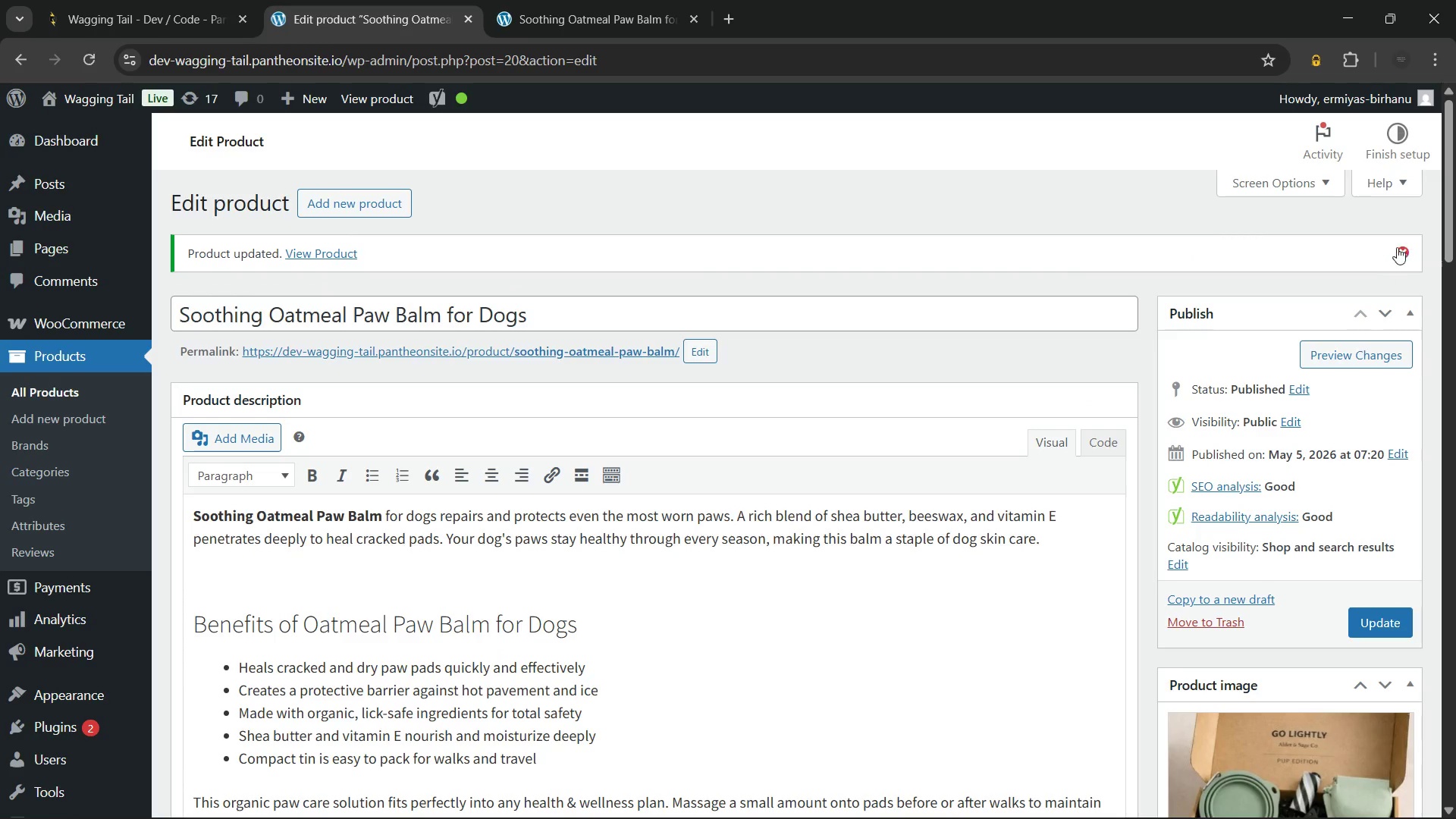 
left_click([1397, 247])
 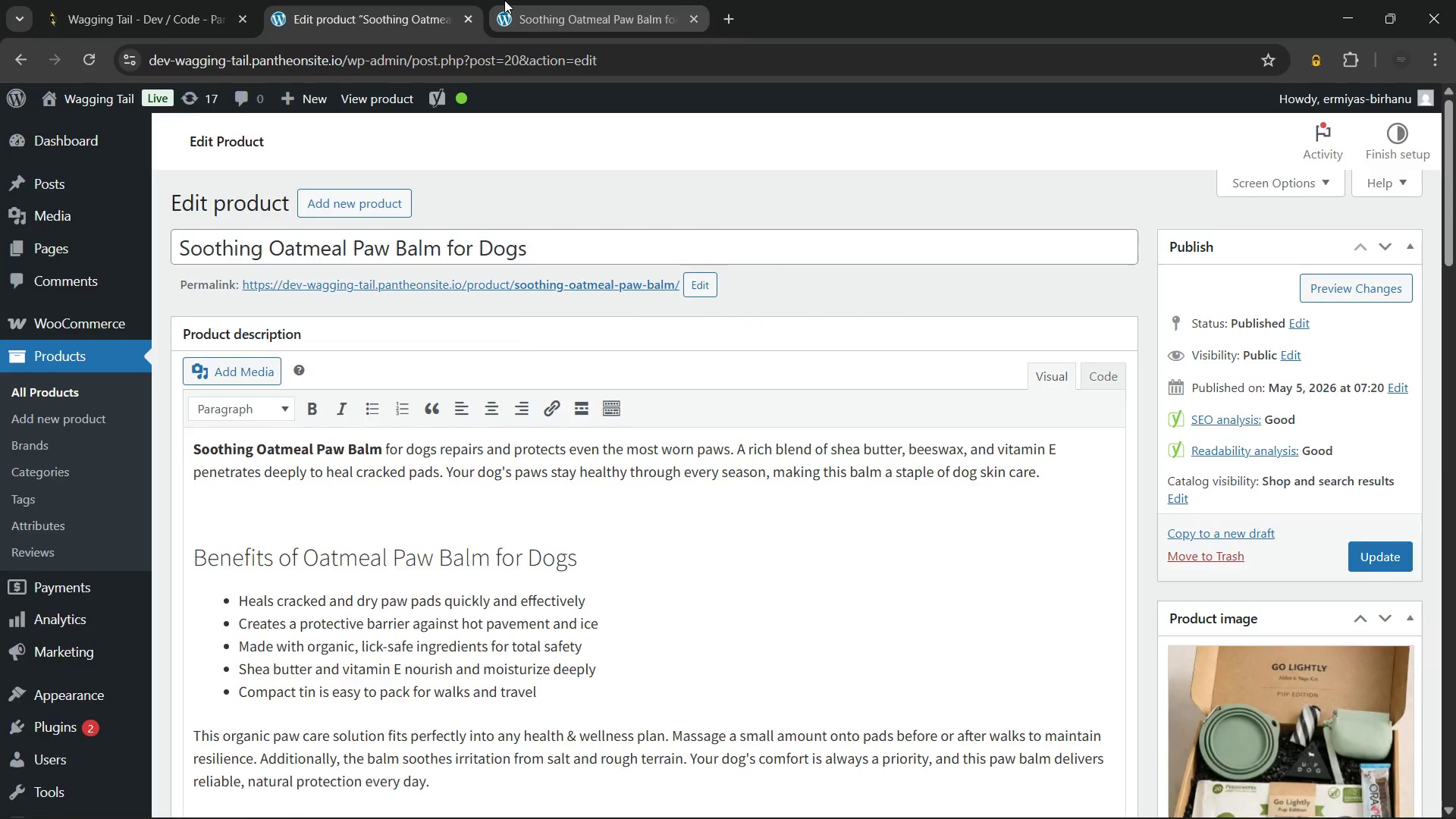 
left_click([504, 0])
 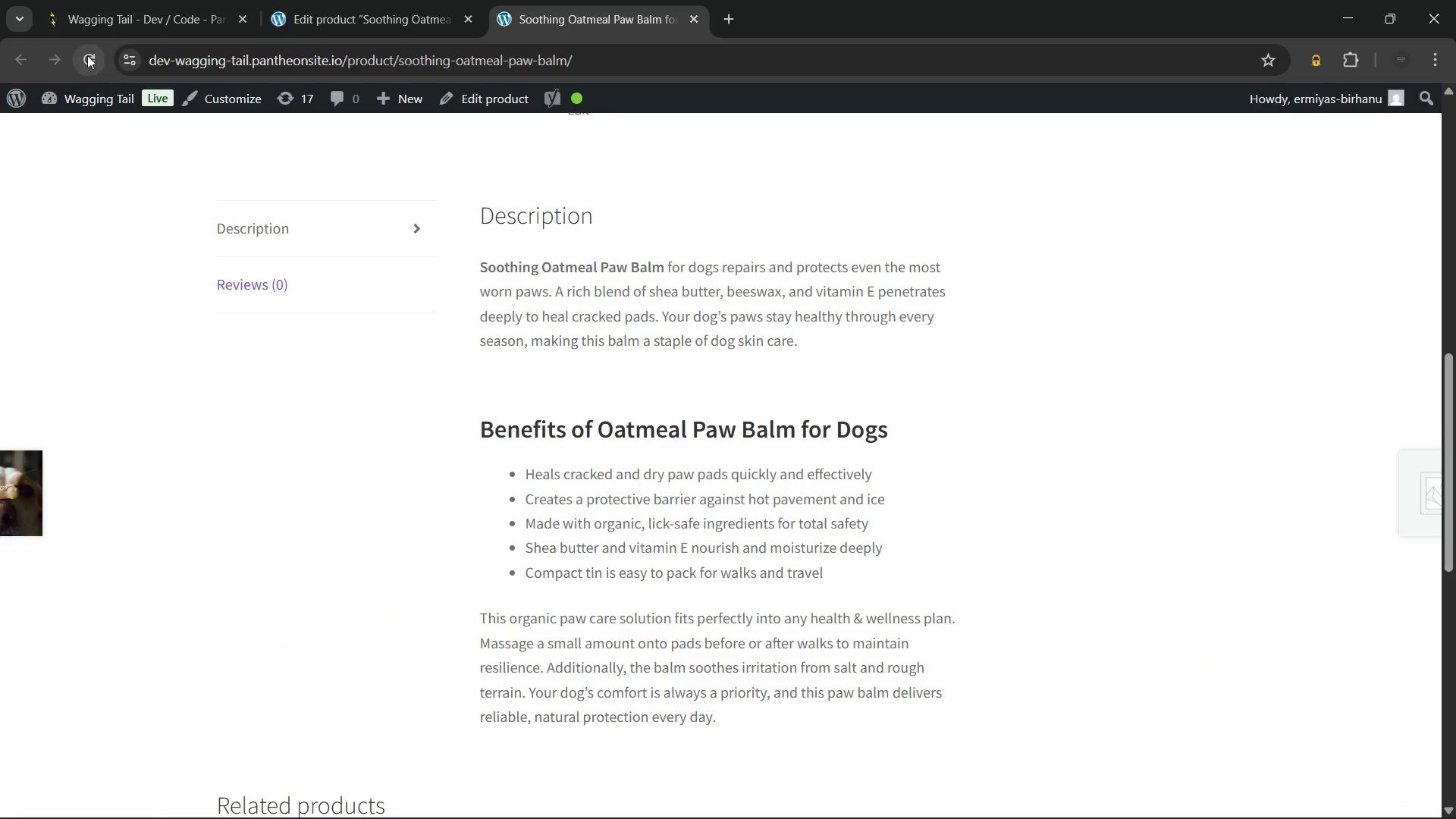 
left_click([88, 55])
 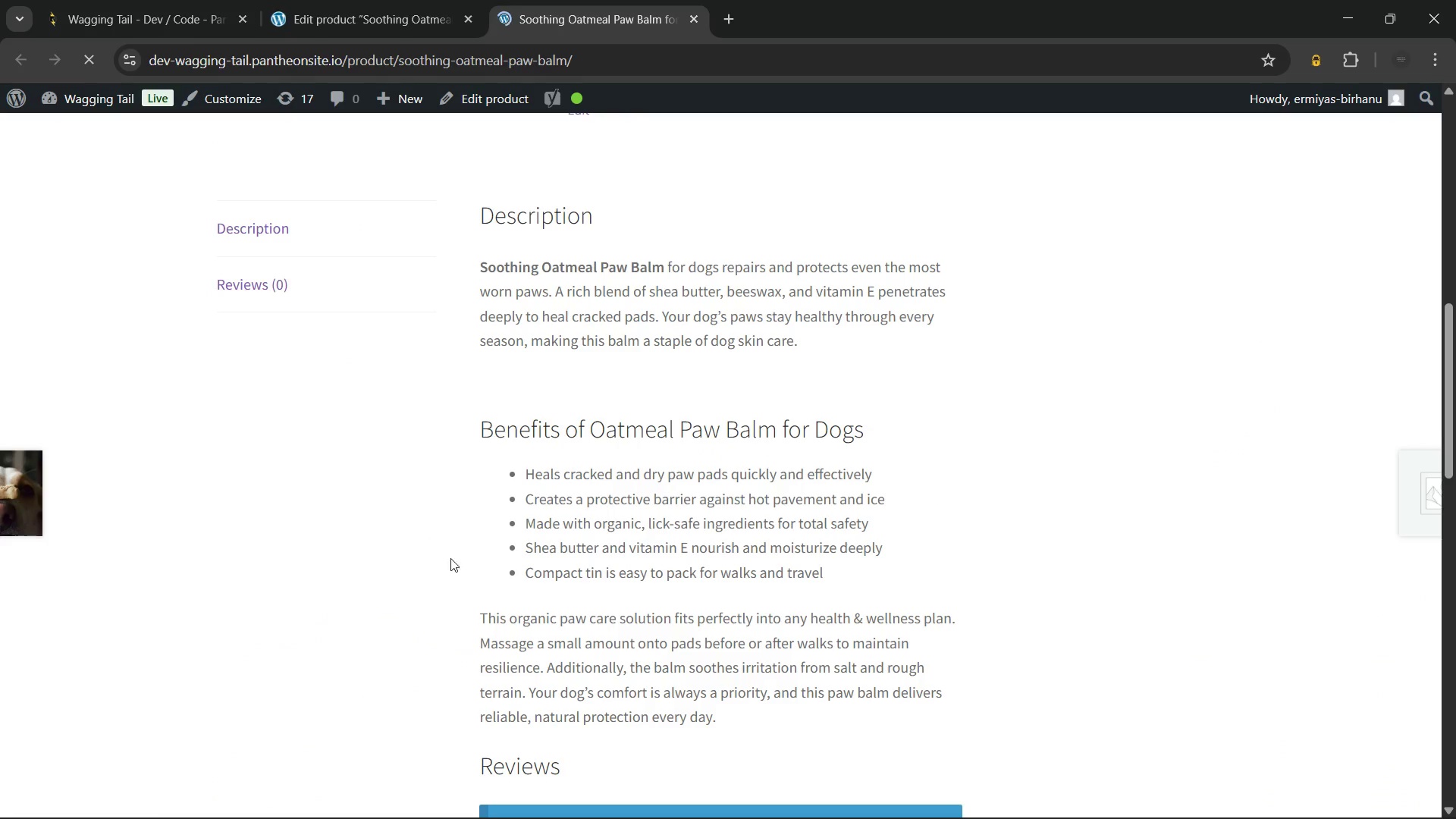 
scroll: coordinate [881, 561], scroll_direction: down, amount: 12.0
 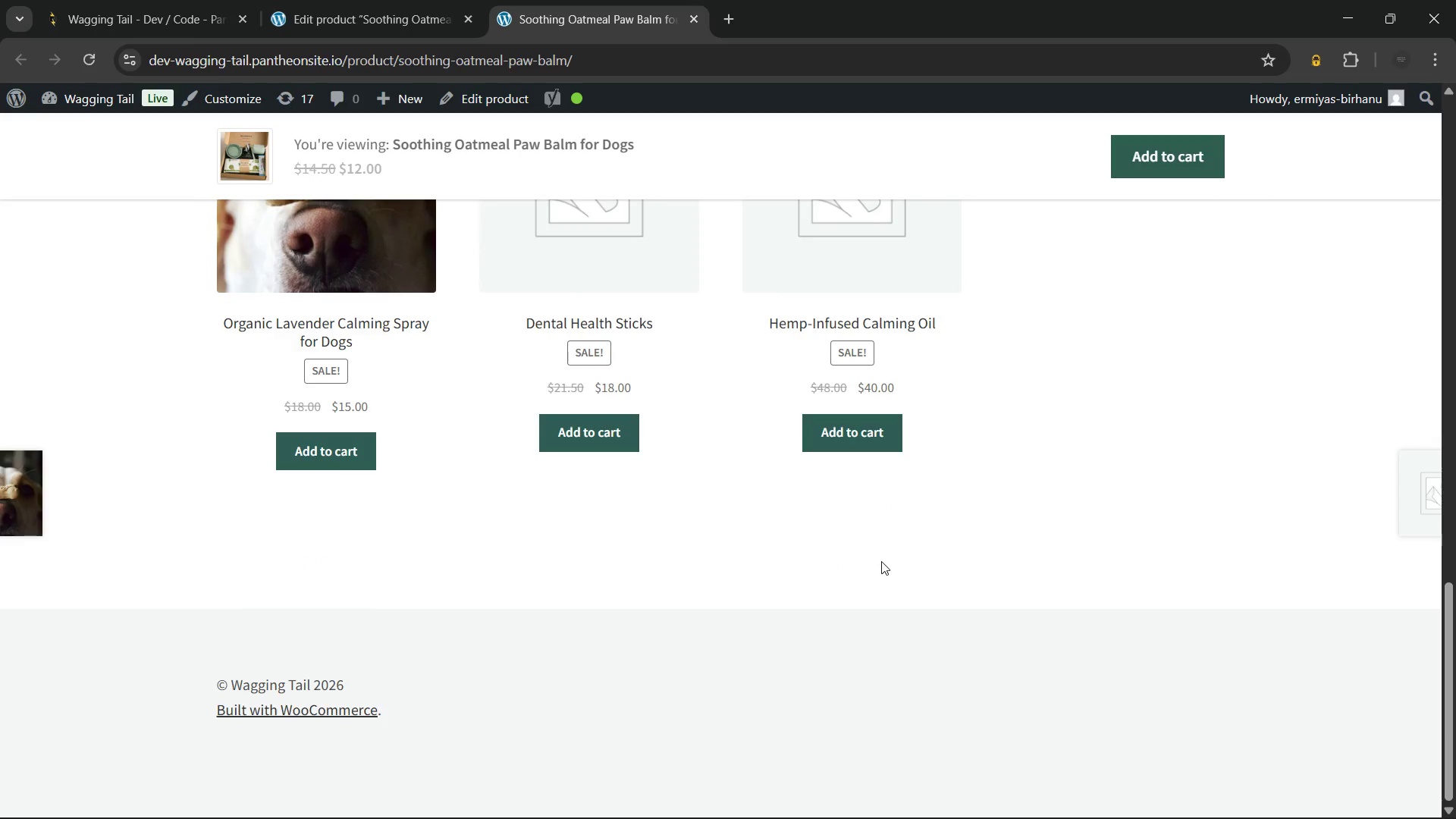 
scroll: coordinate [881, 561], scroll_direction: up, amount: 3.0
 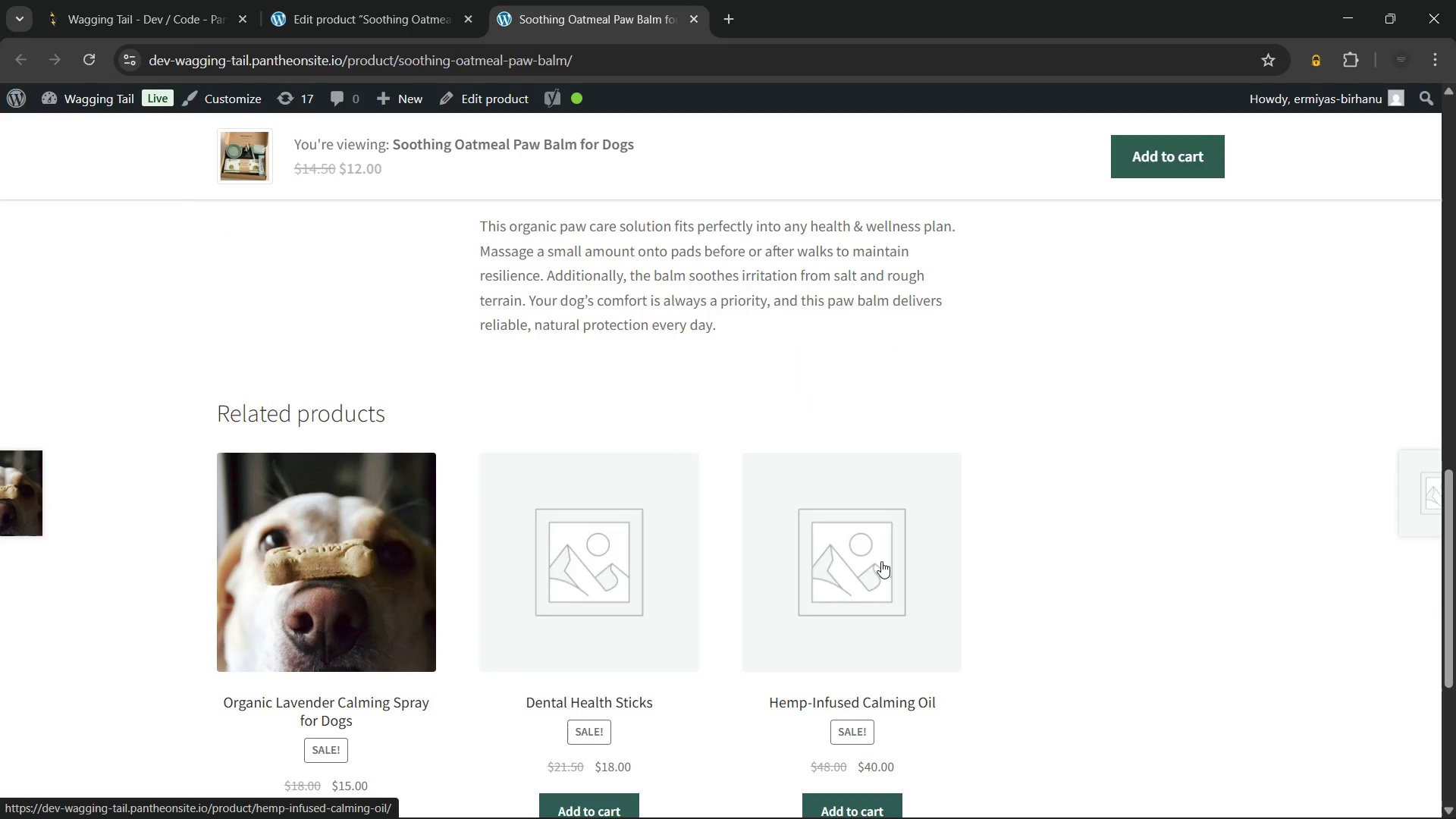 
scroll: coordinate [881, 561], scroll_direction: none, amount: 0.0
 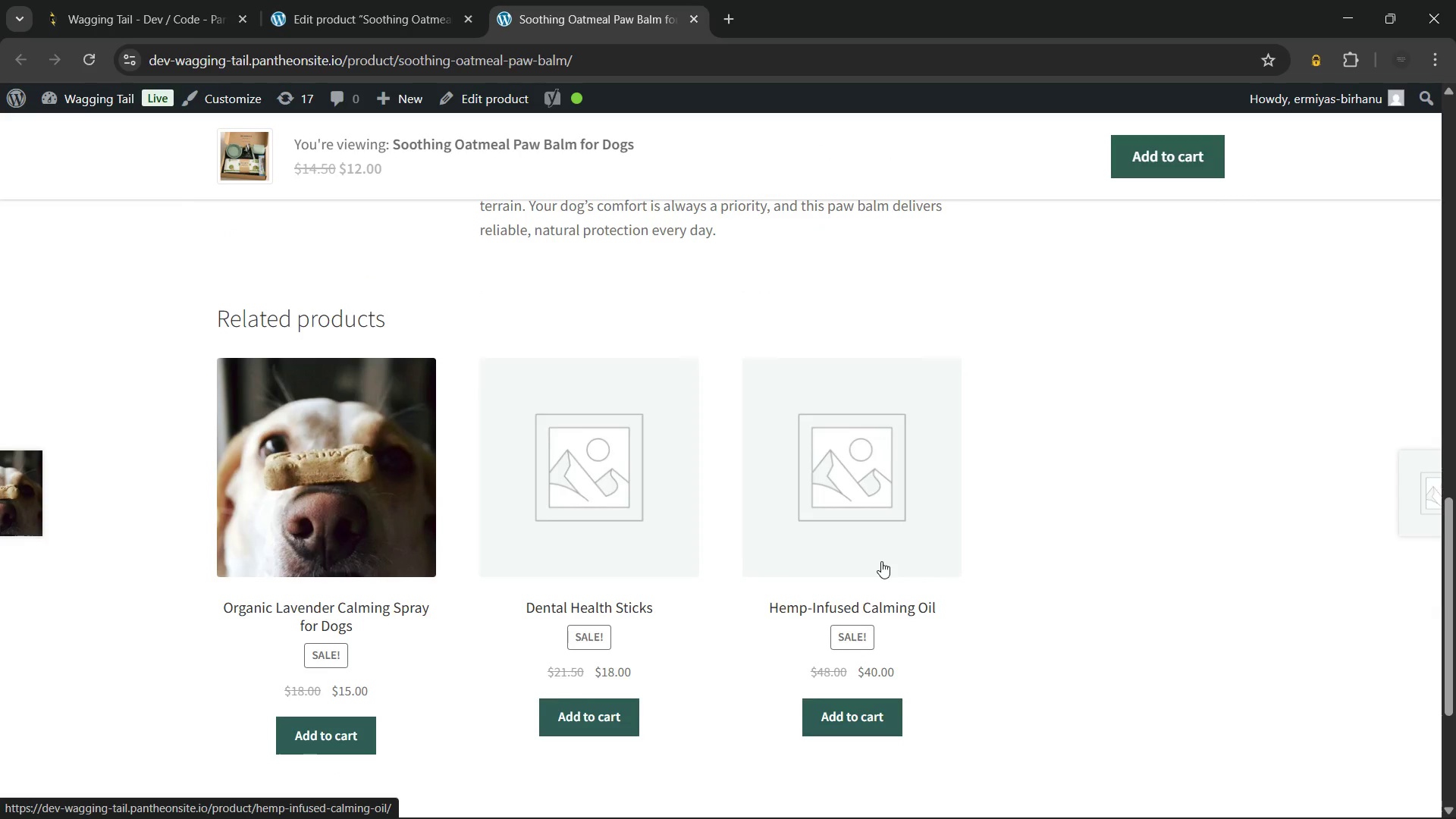 
scroll: coordinate [880, 558], scroll_direction: up, amount: 3.0
 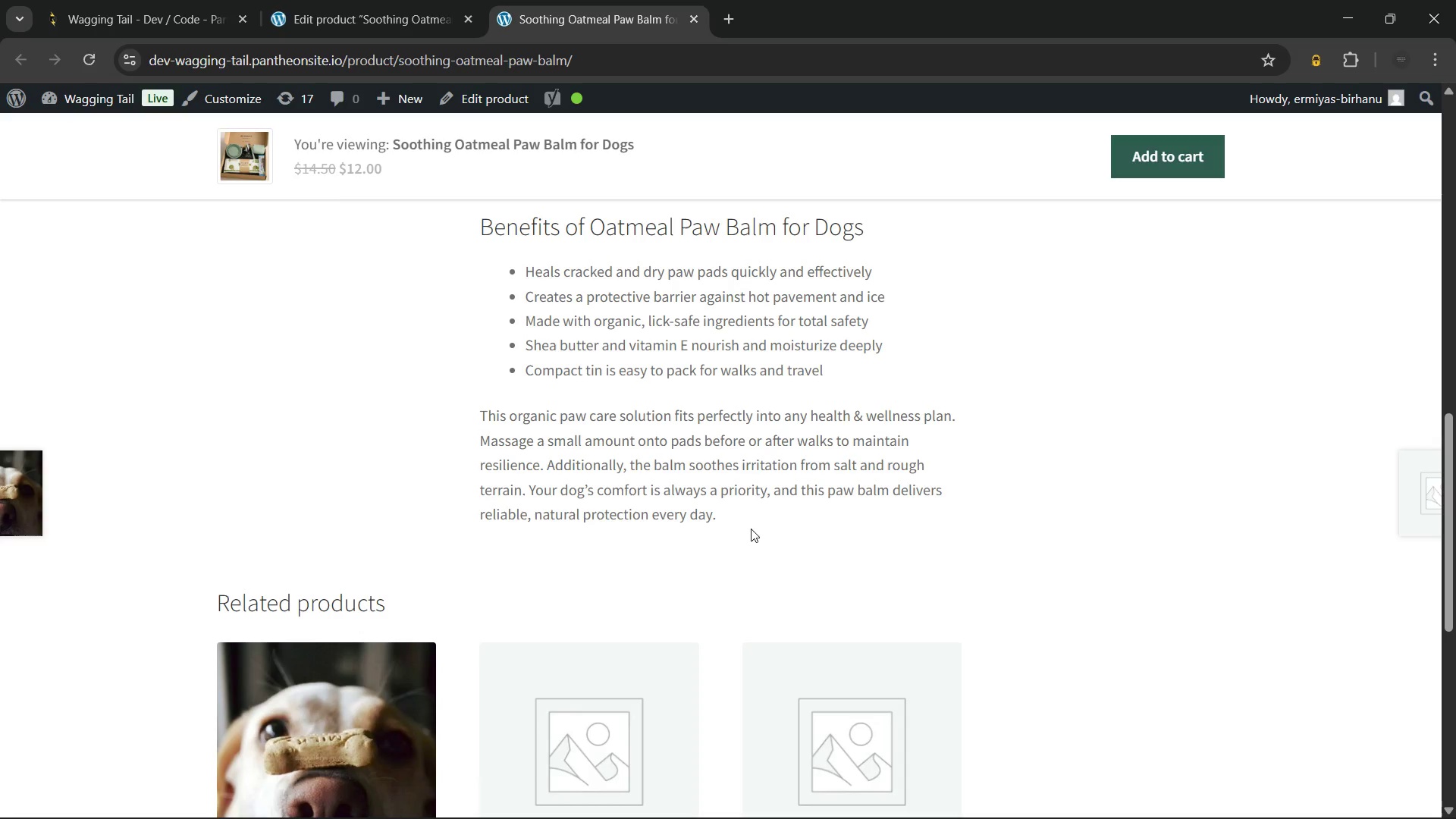 
wait(7.28)
 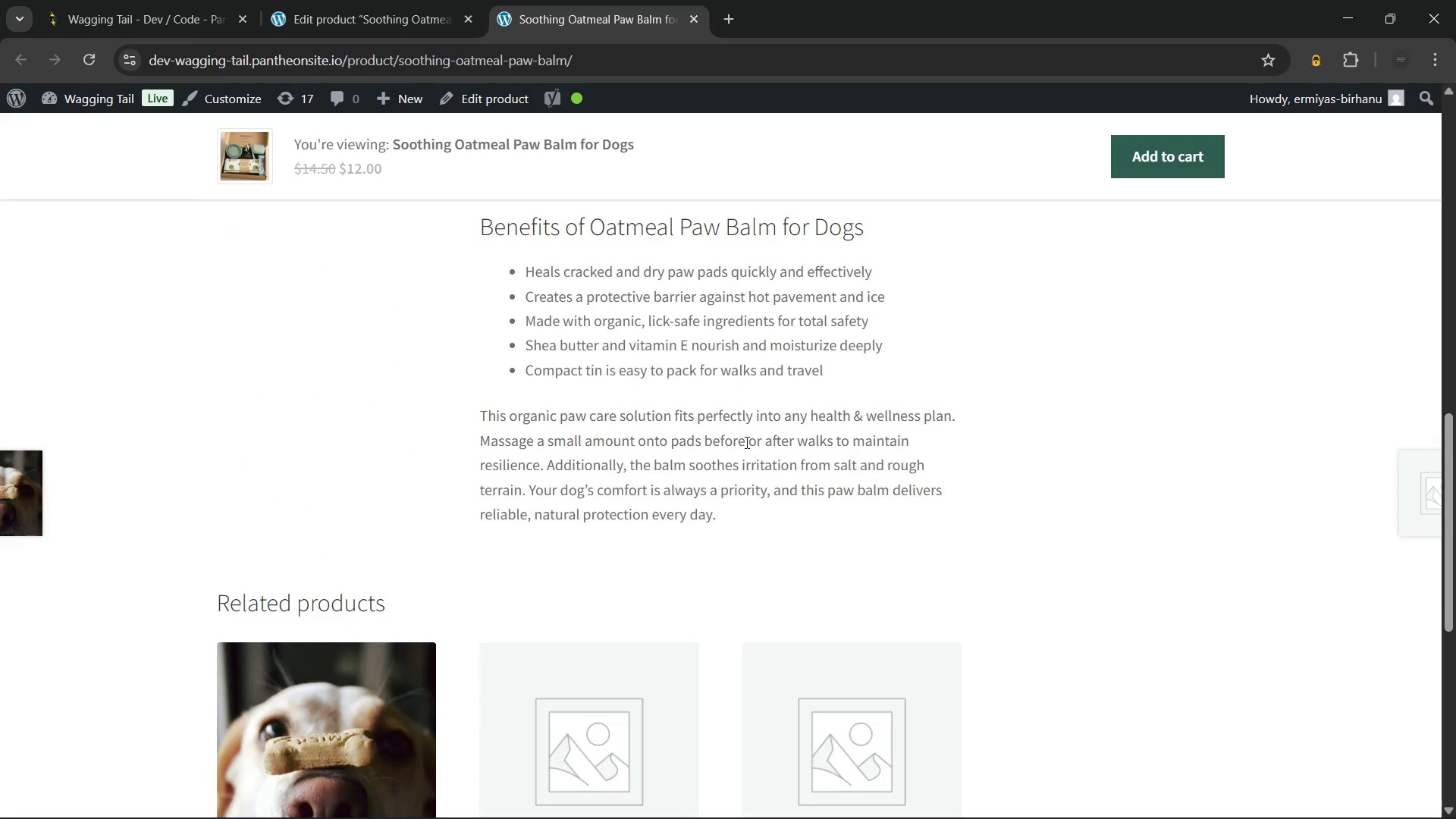 
scroll: coordinate [754, 519], scroll_direction: up, amount: 3.0
 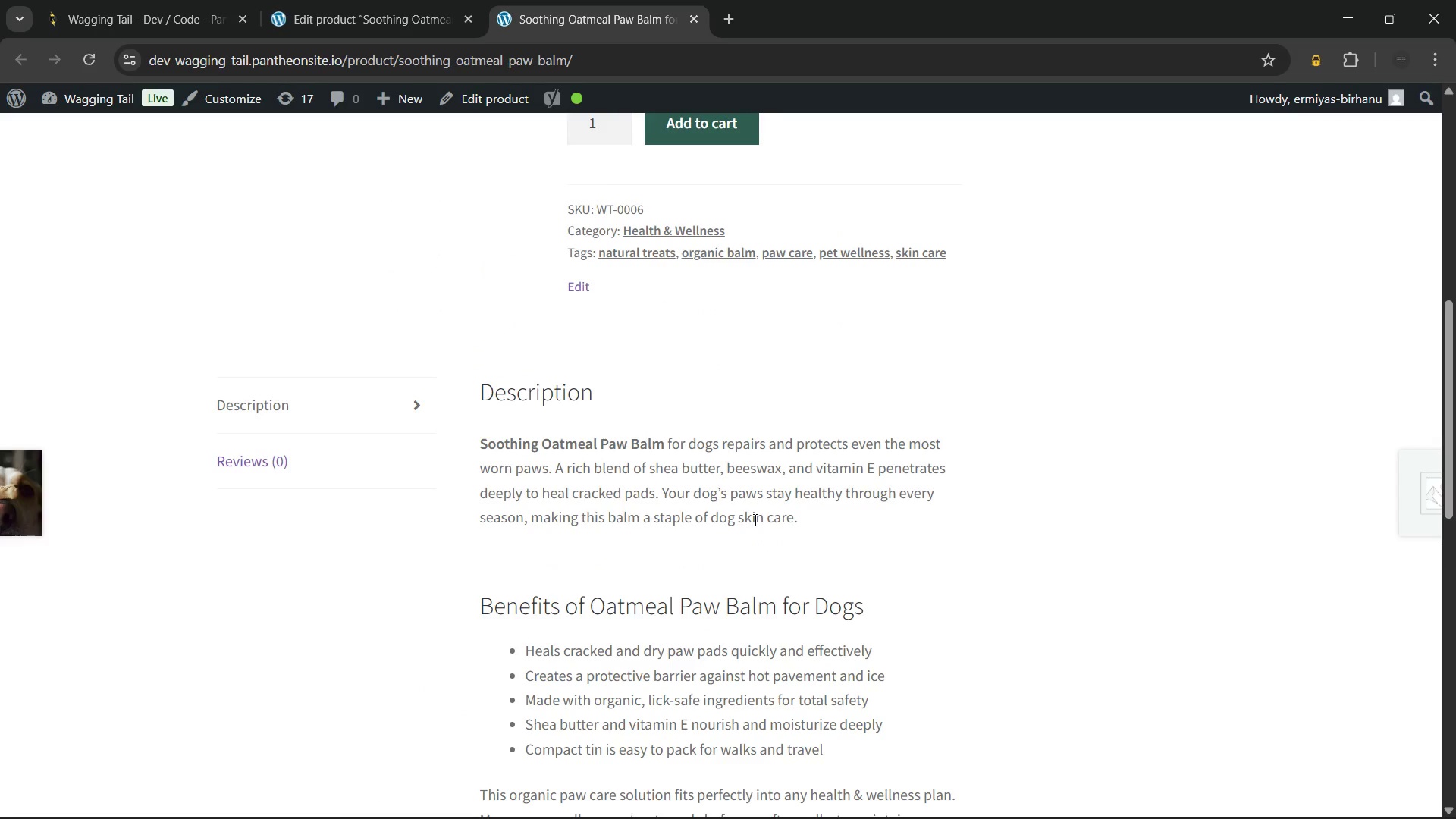 
scroll: coordinate [754, 519], scroll_direction: none, amount: 0.0
 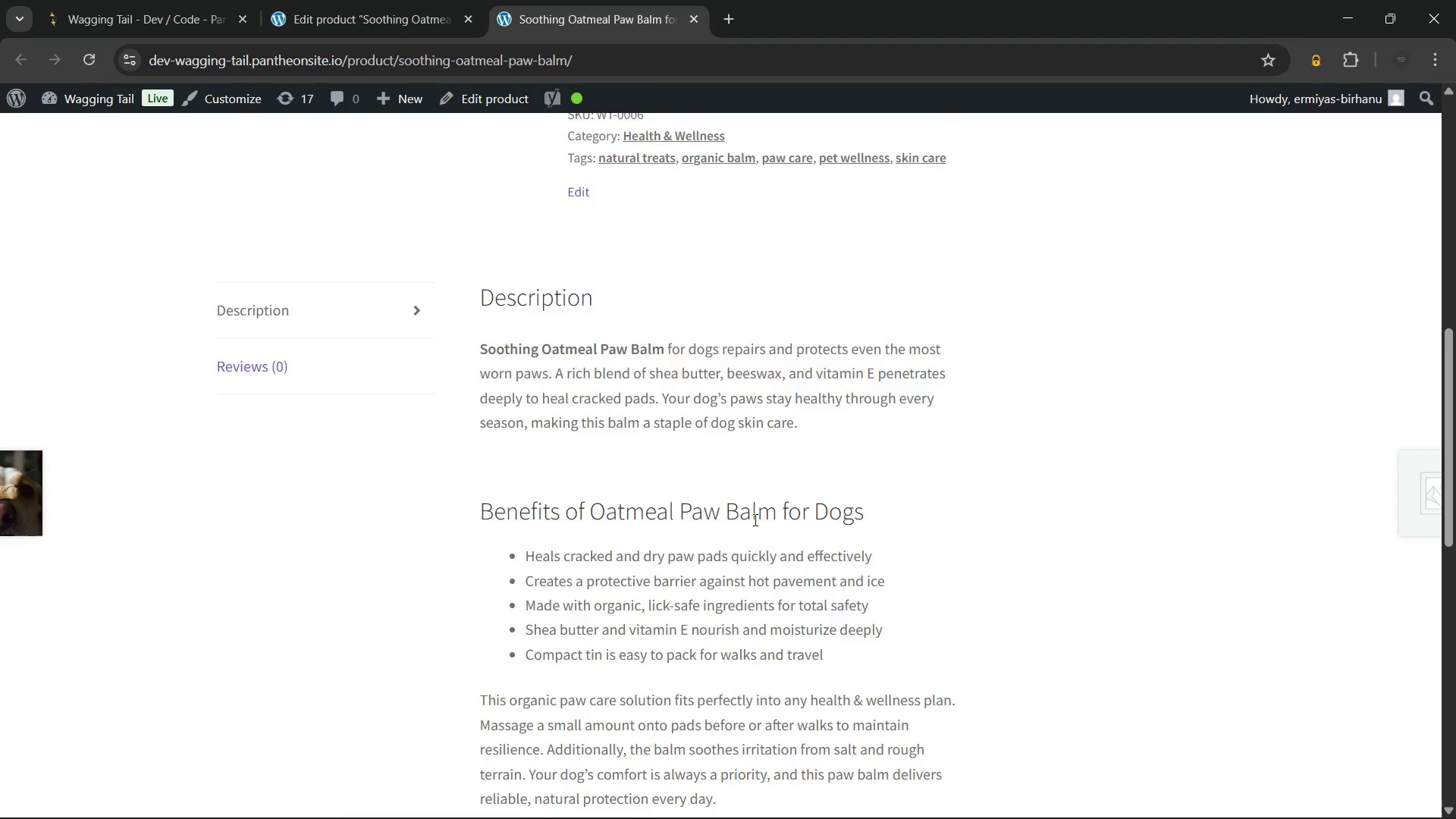 
scroll: coordinate [754, 517], scroll_direction: up, amount: 7.0
 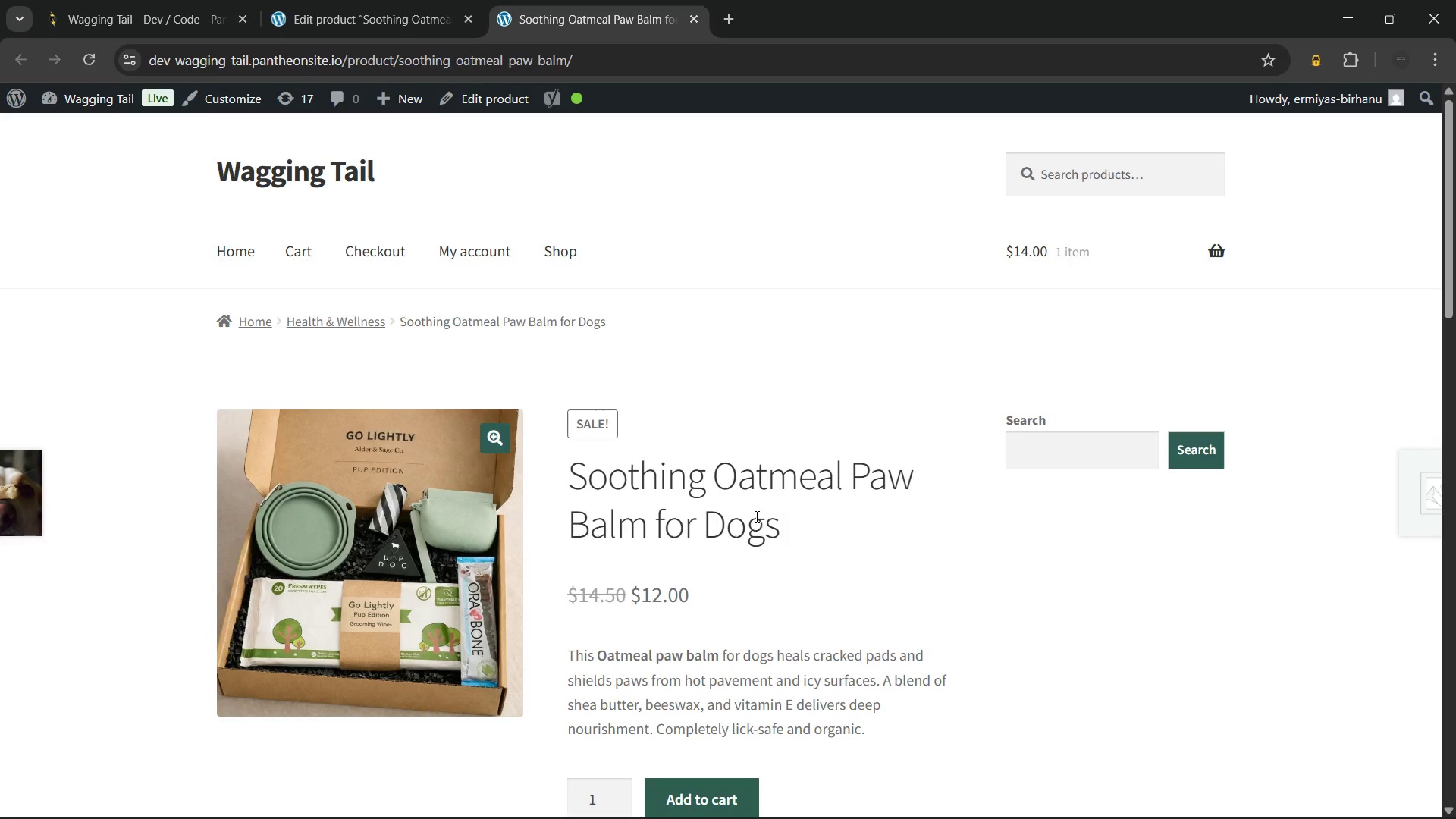 
scroll: coordinate [755, 516], scroll_direction: down, amount: 4.0
 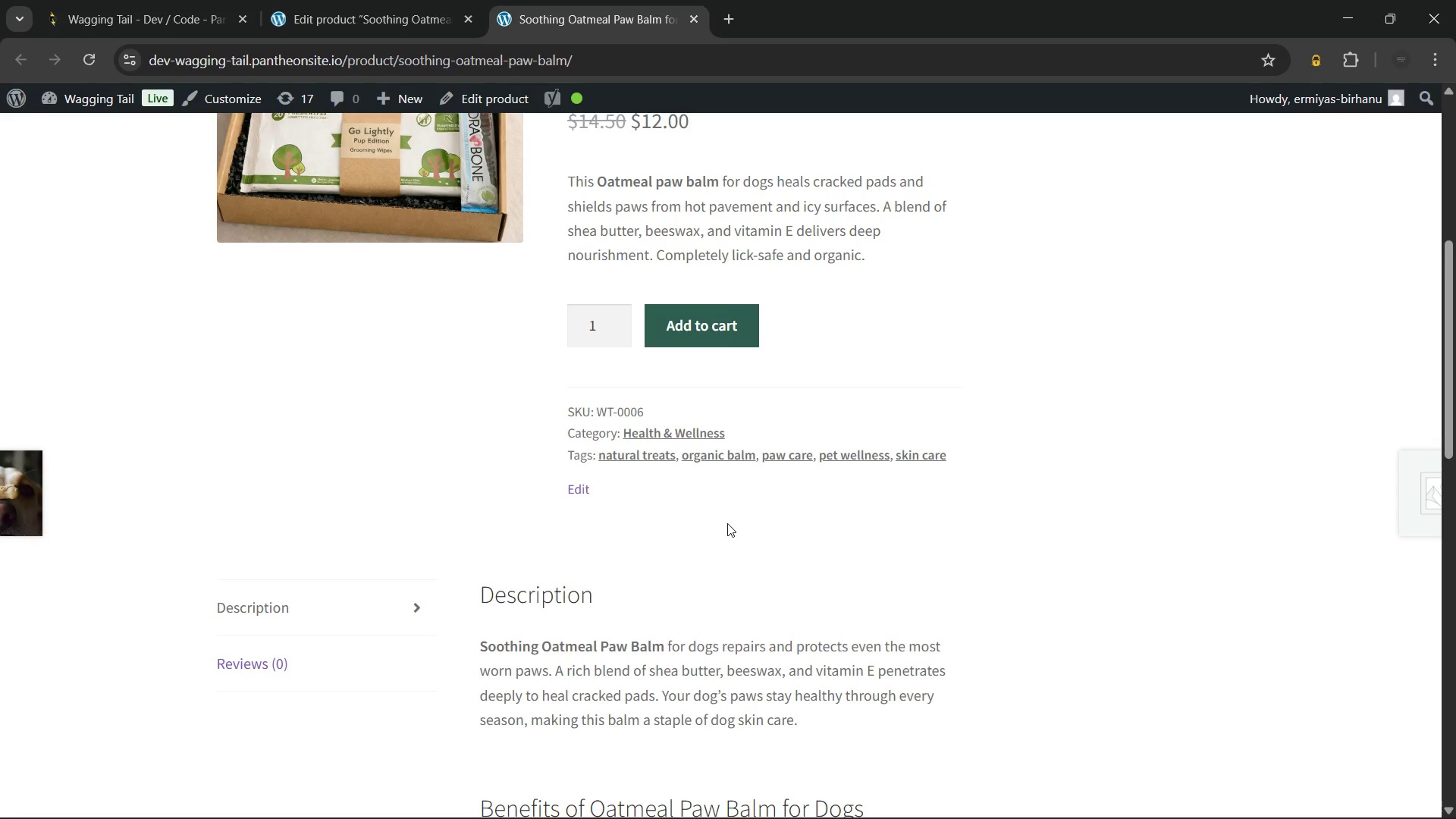 
scroll: coordinate [727, 523], scroll_direction: up, amount: 12.0
 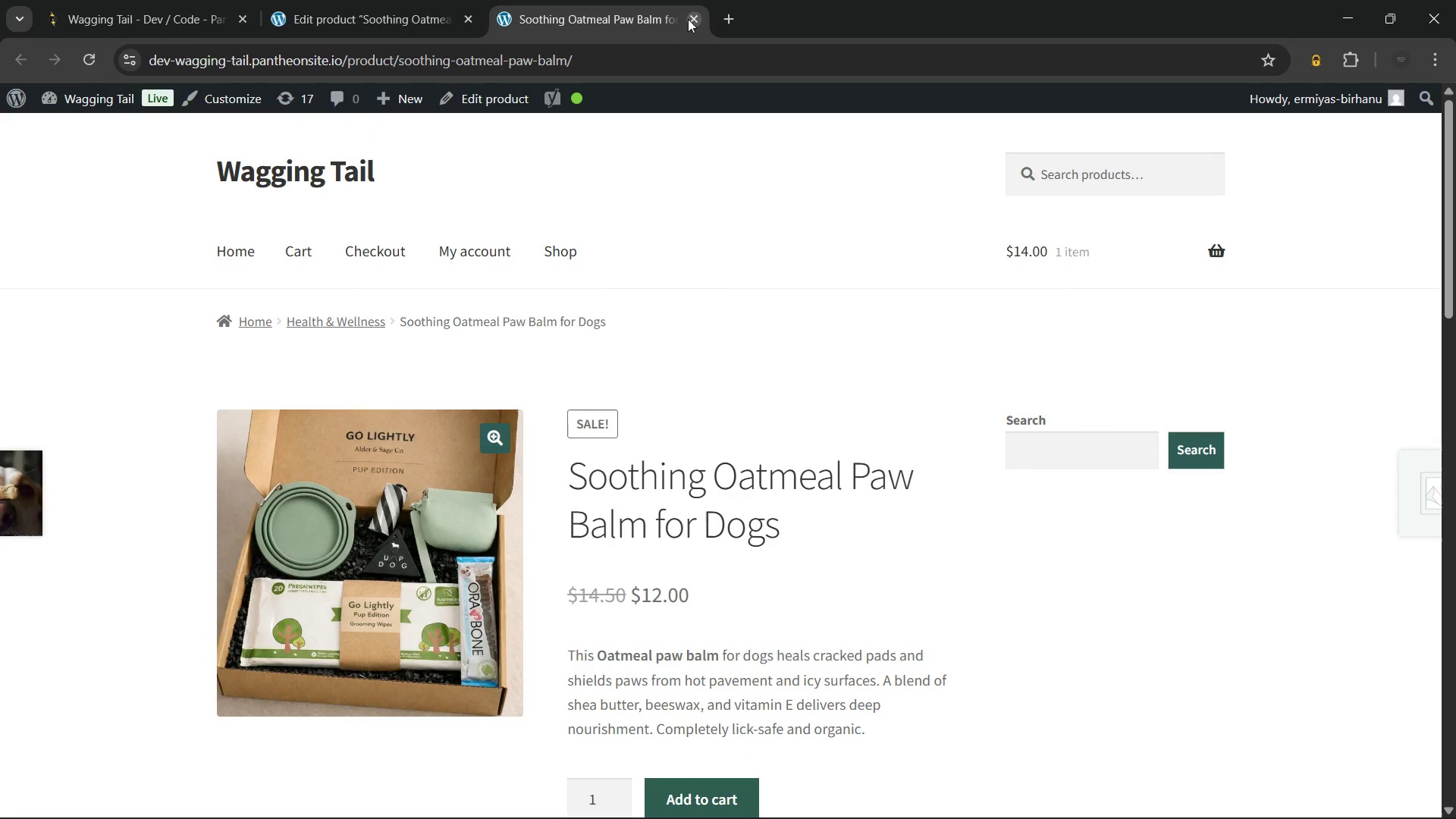 
left_click([689, 18])
 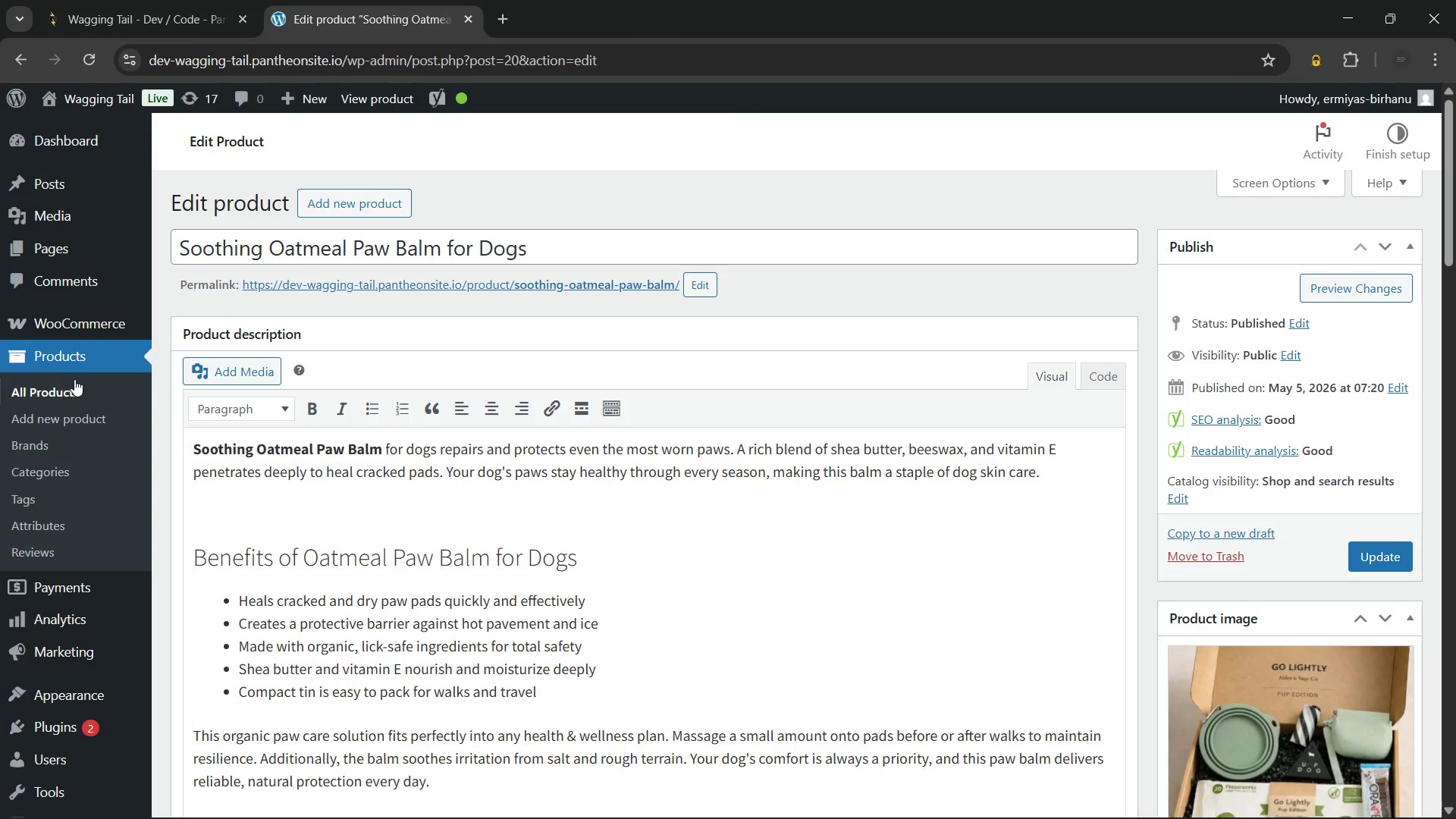 
left_click([69, 389])
 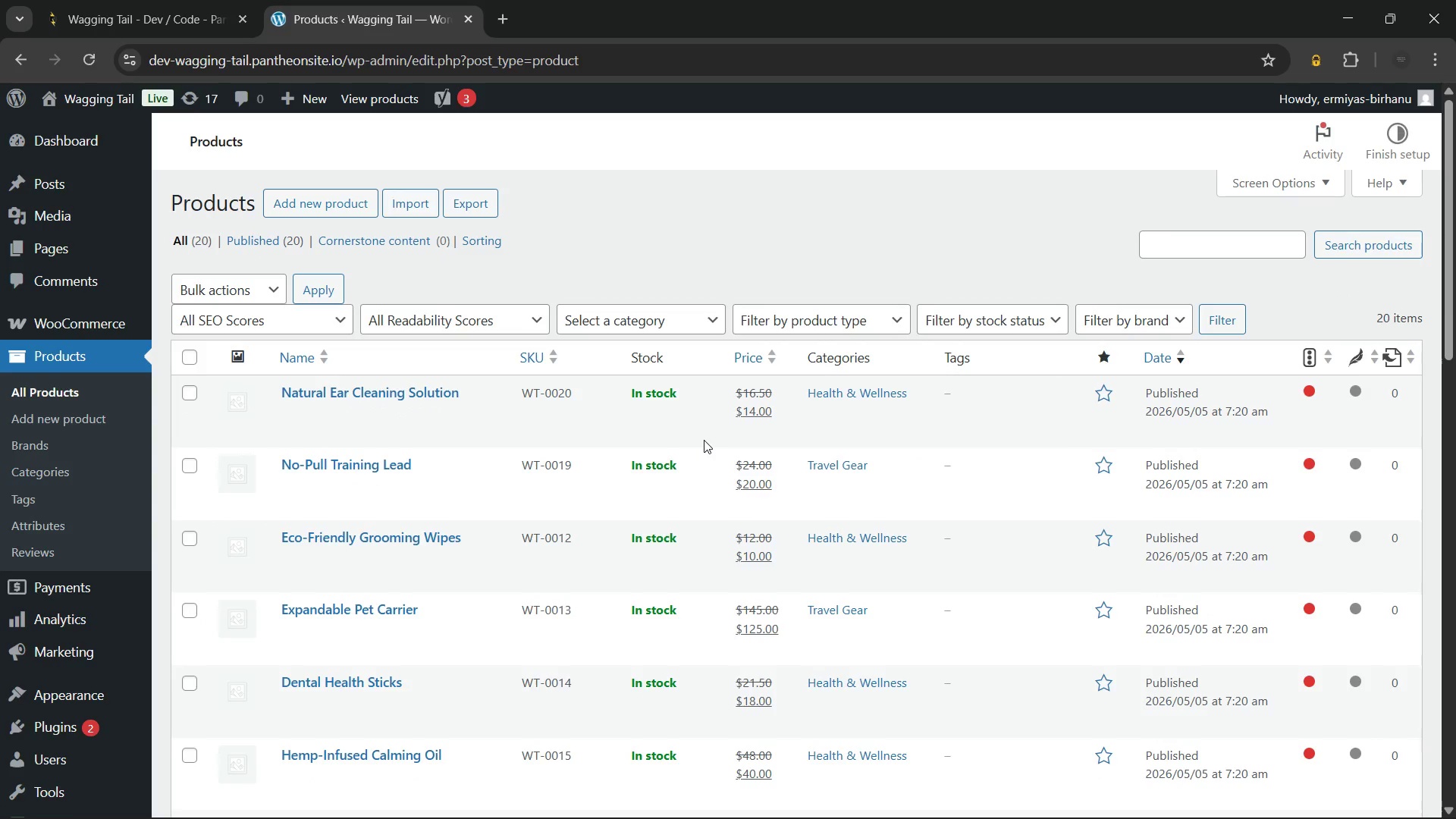 
wait(21.72)
 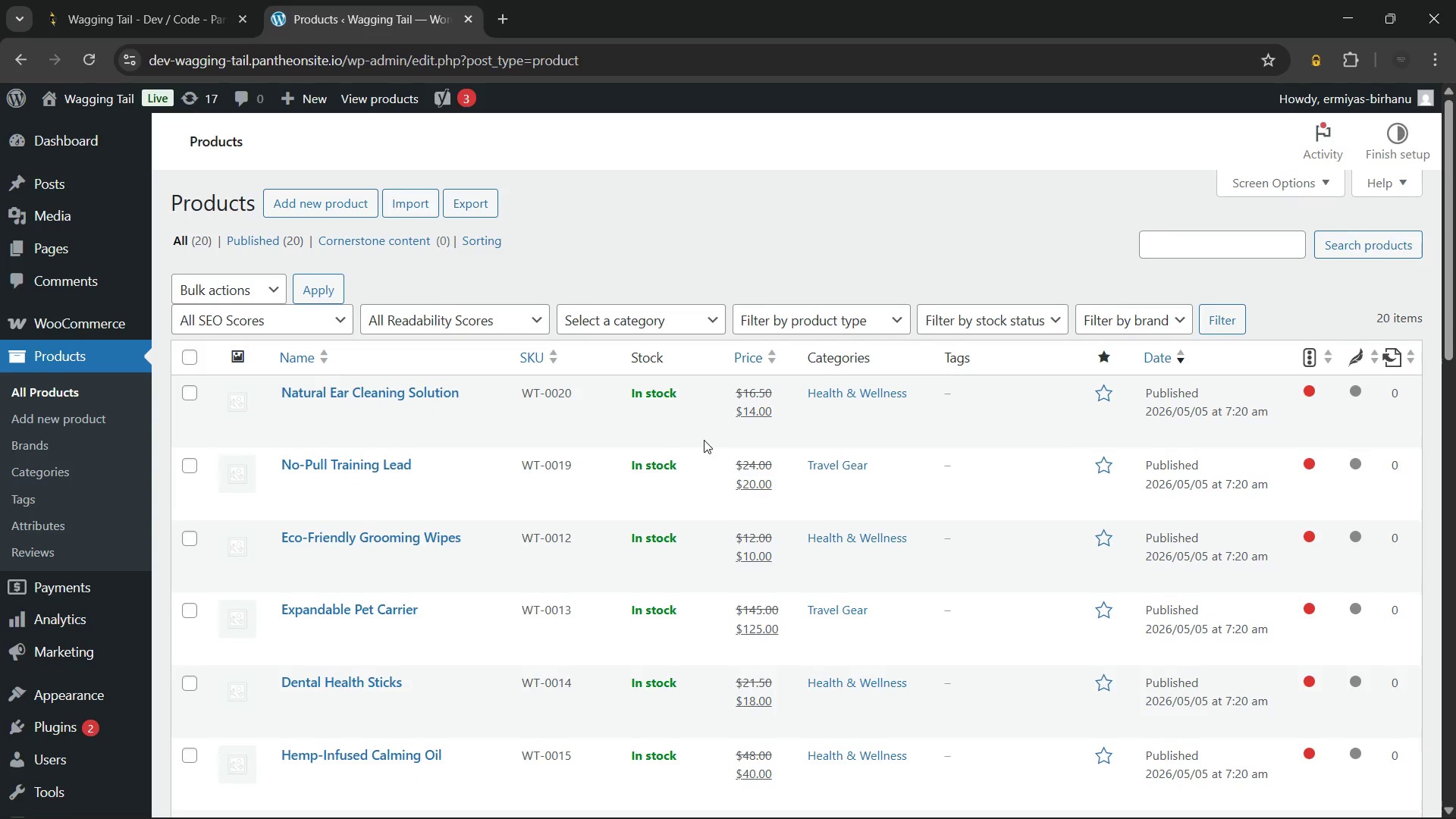 
scroll: coordinate [523, 440], scroll_direction: down, amount: 9.0
 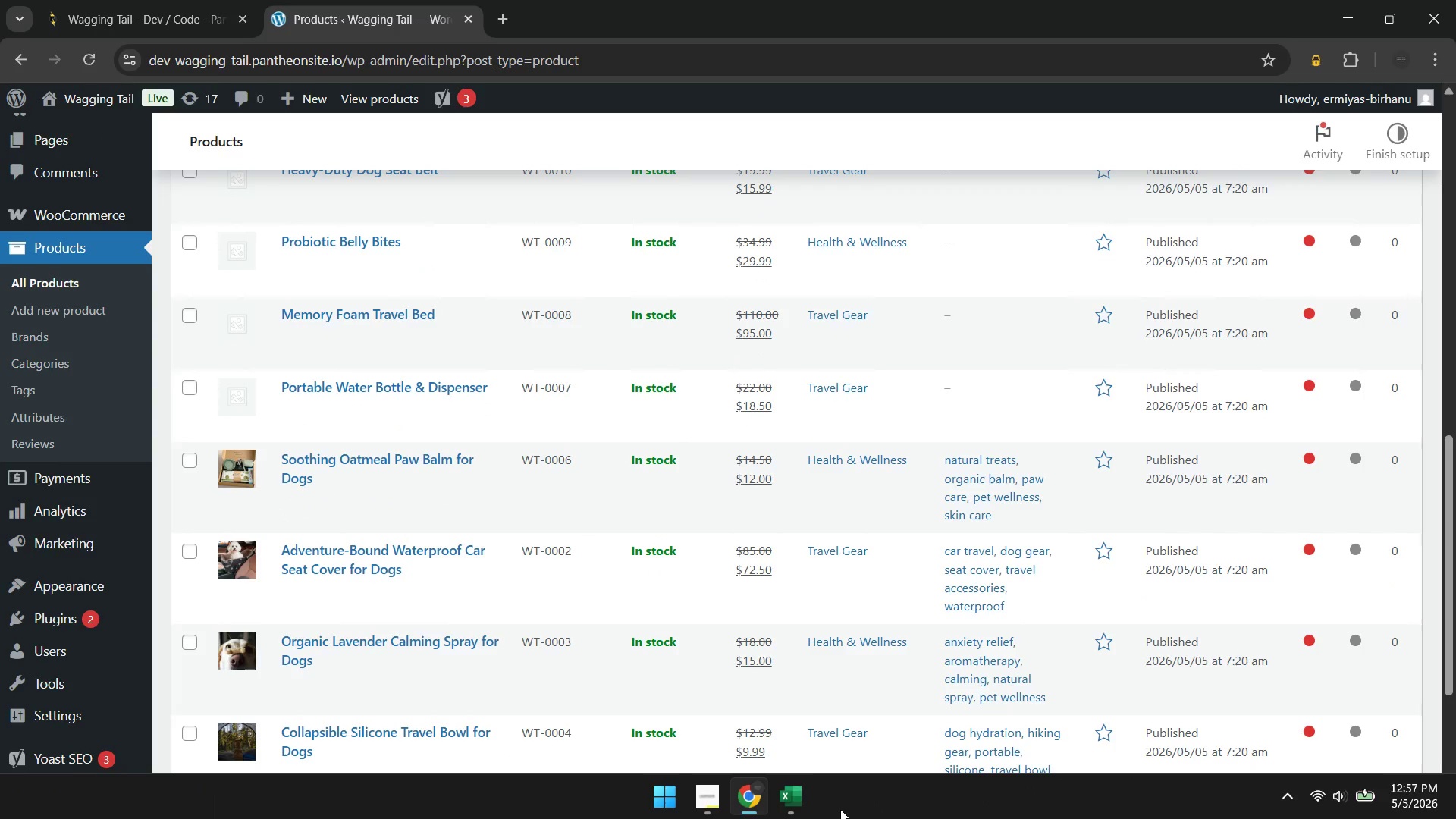 
left_click([795, 803])
 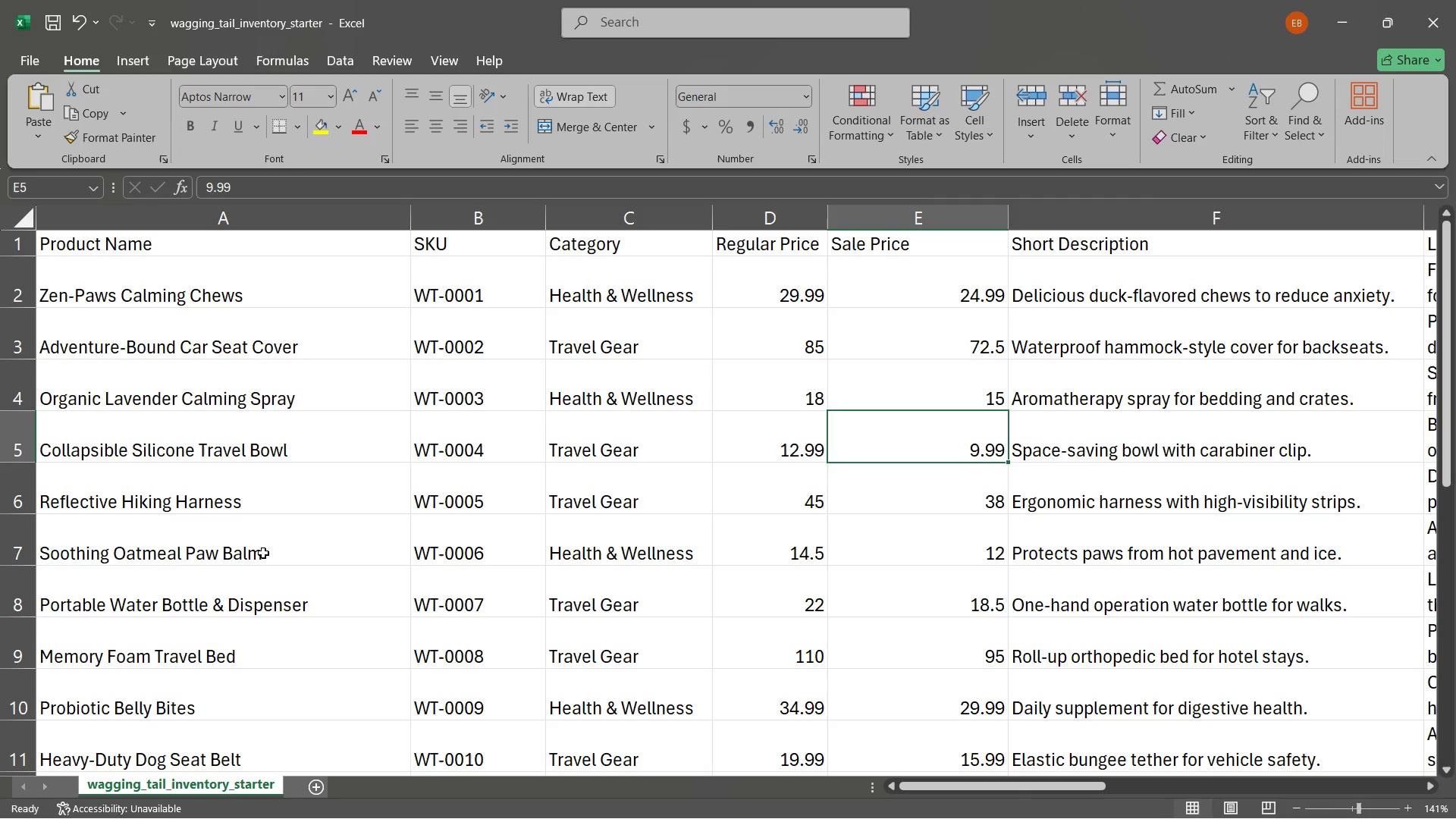 
left_click([263, 553])
 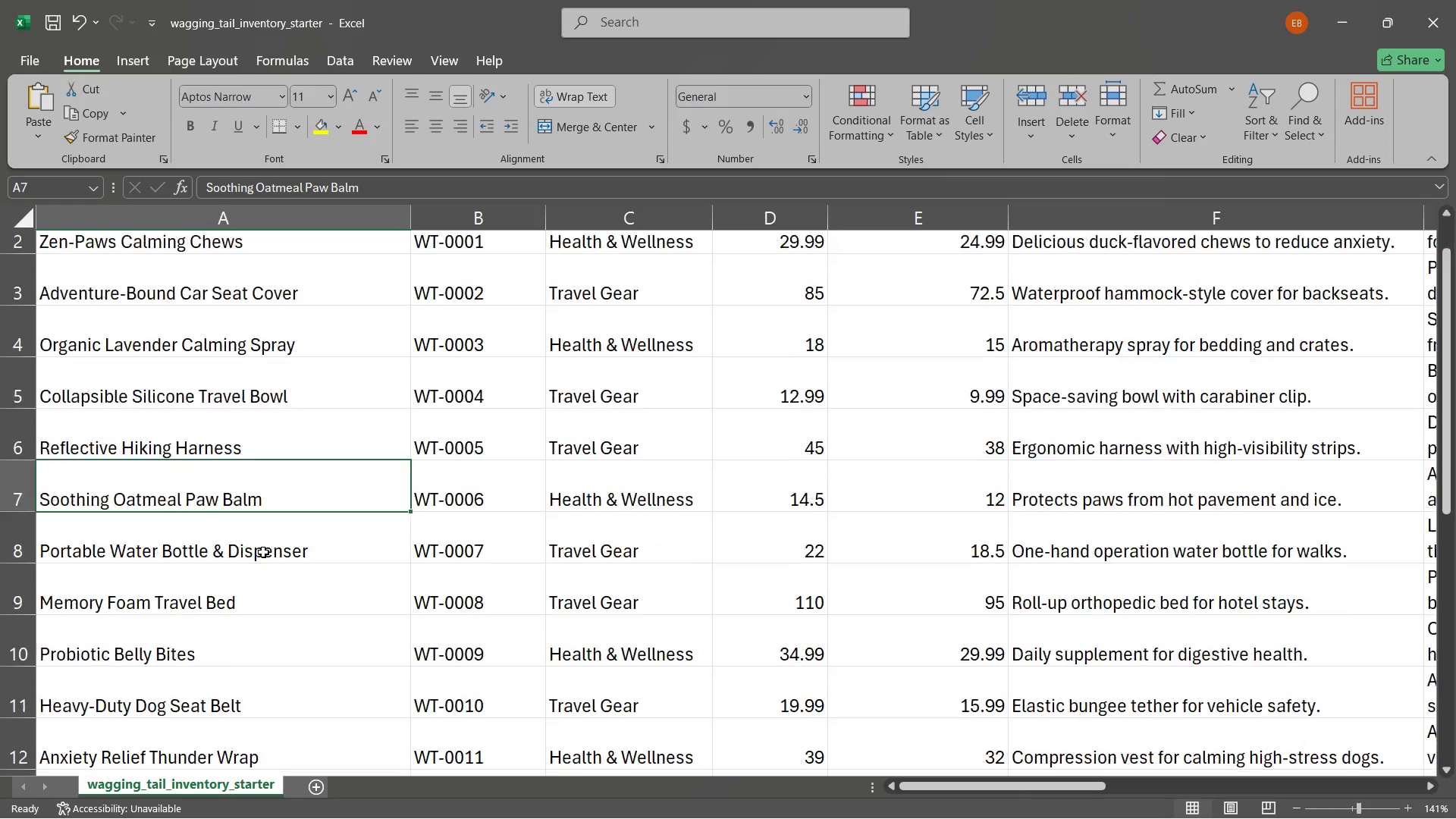 
scroll: coordinate [263, 552], scroll_direction: down, amount: 2.0
 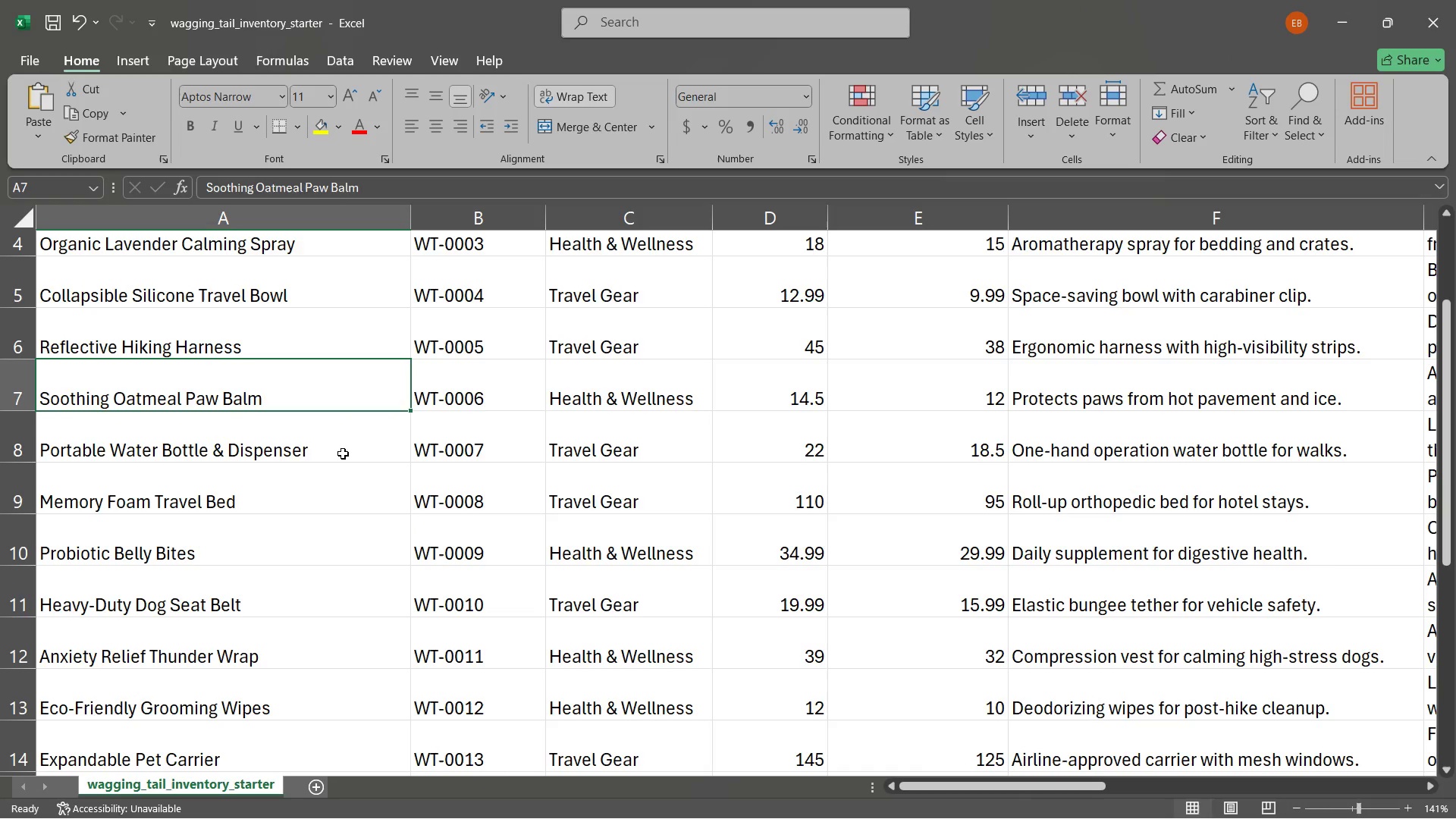 
left_click([300, 453])
 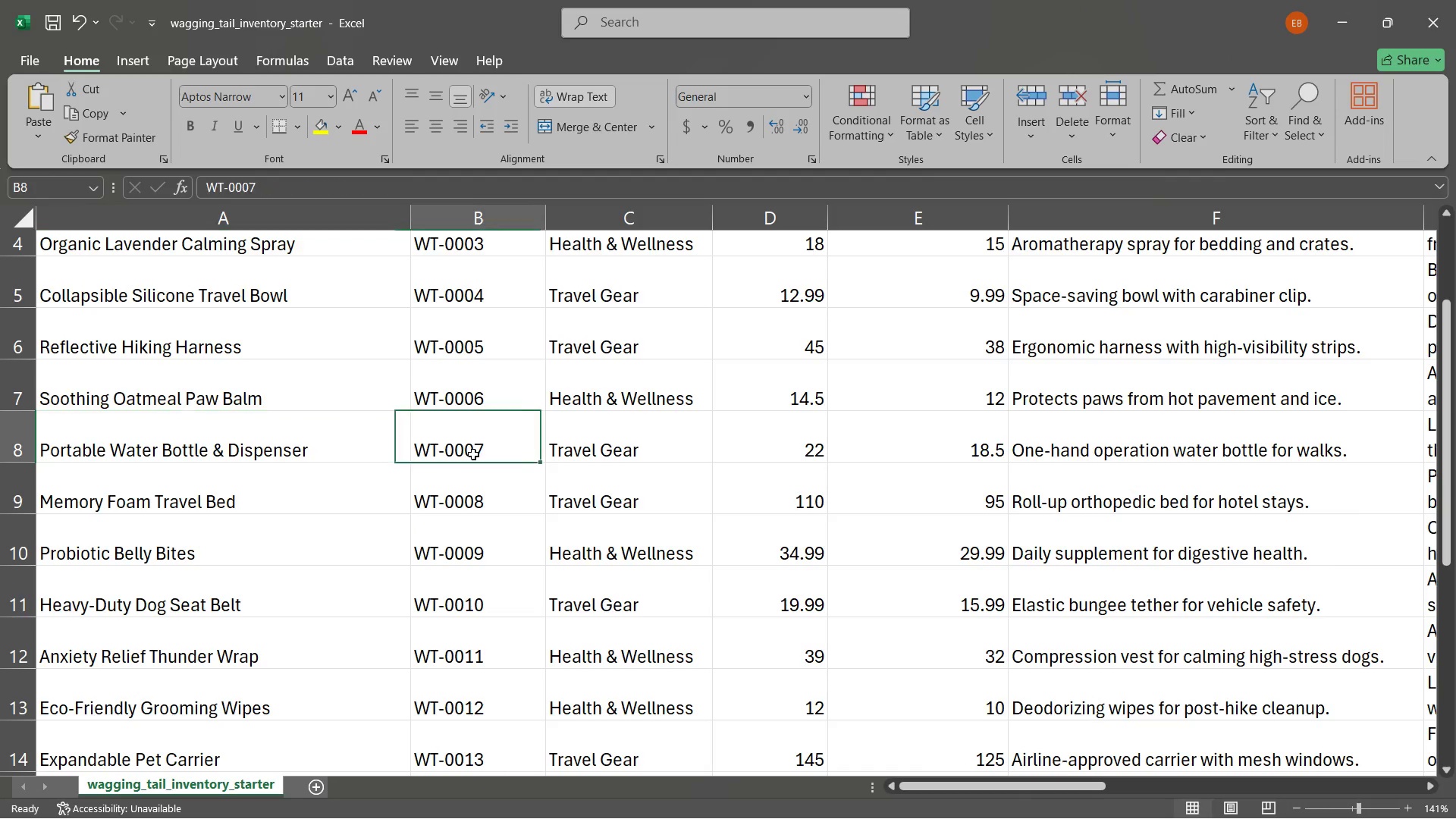 
double_click([473, 454])
 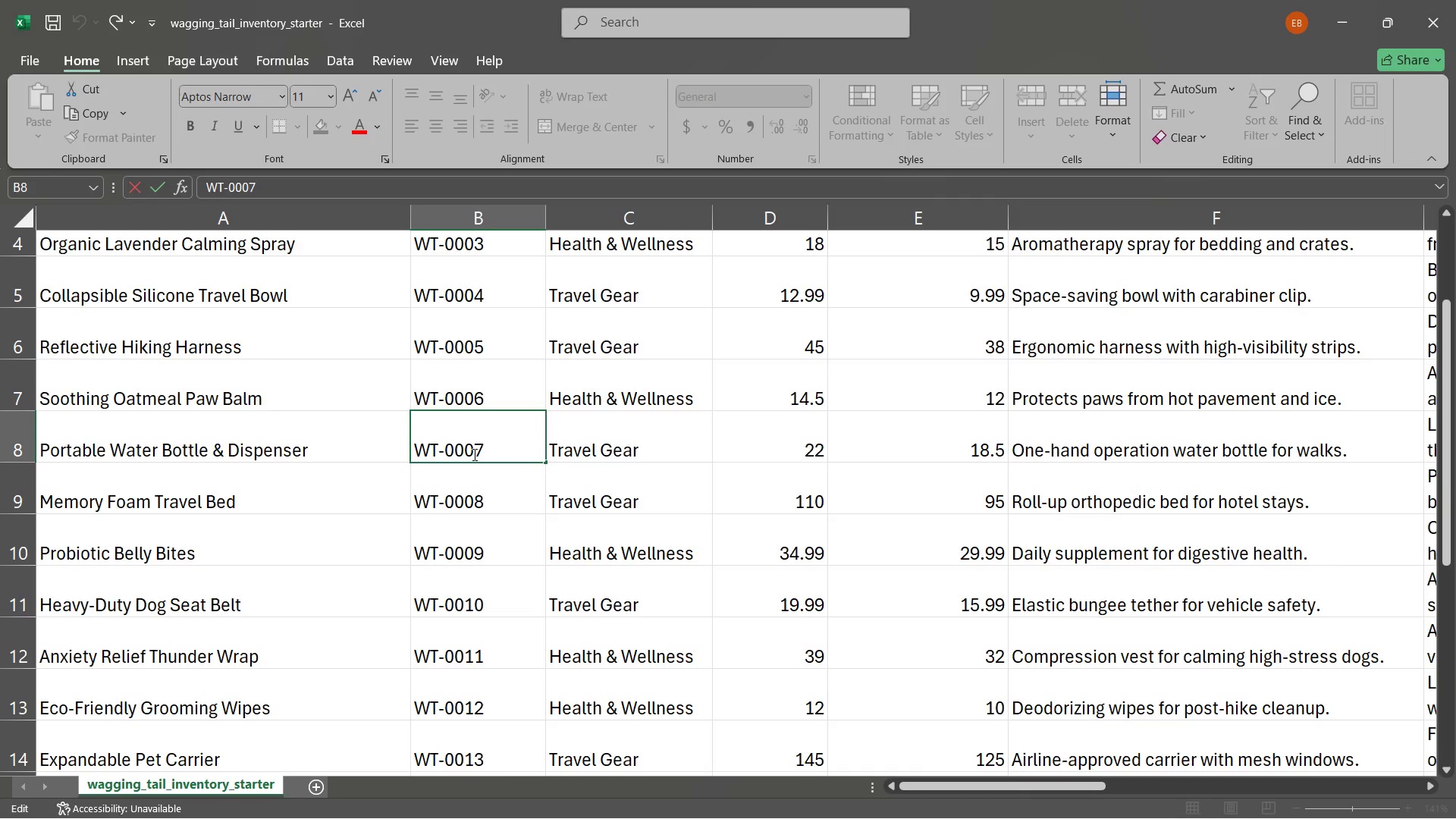 
triple_click([473, 454])
 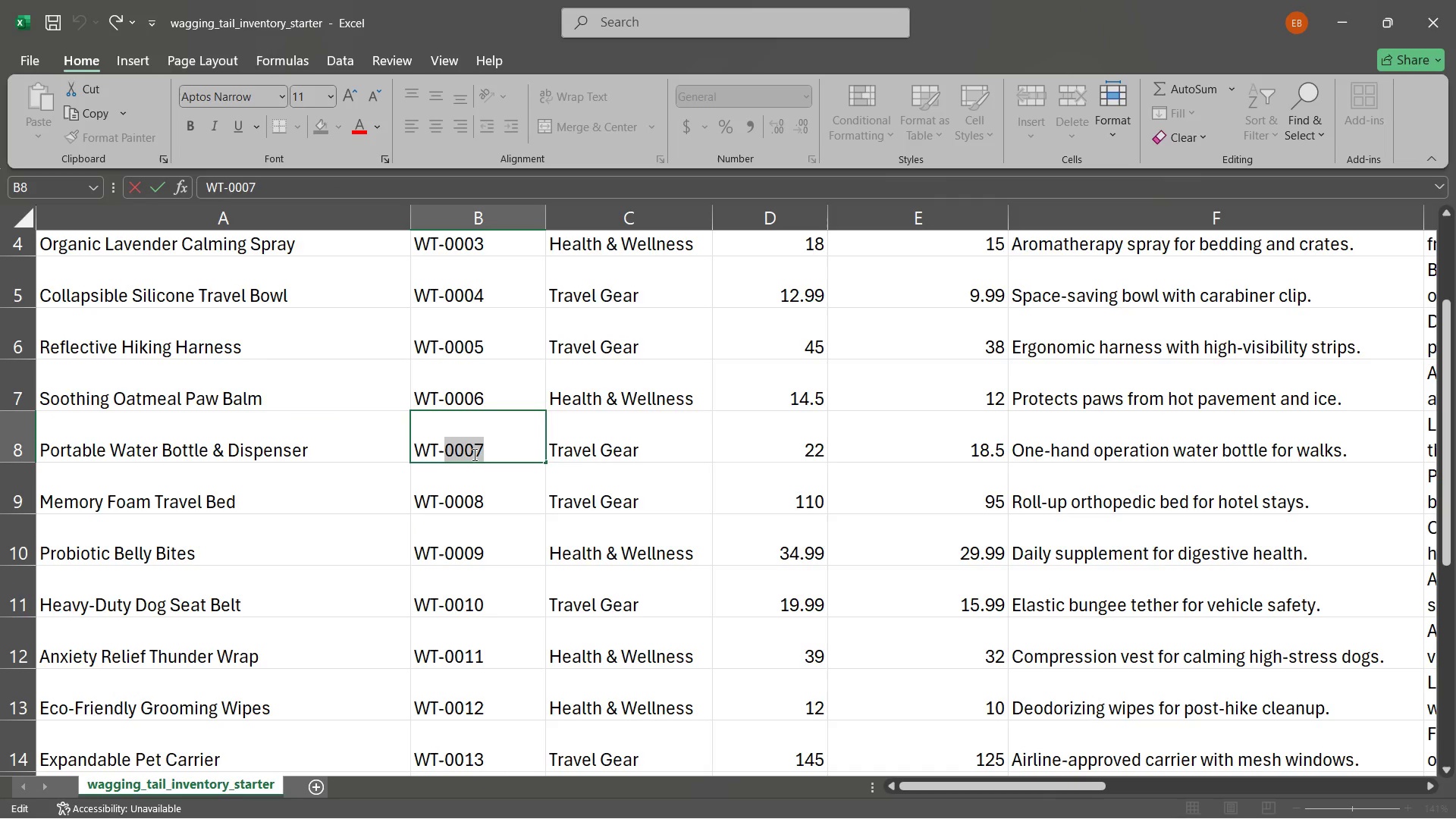 
triple_click([473, 454])
 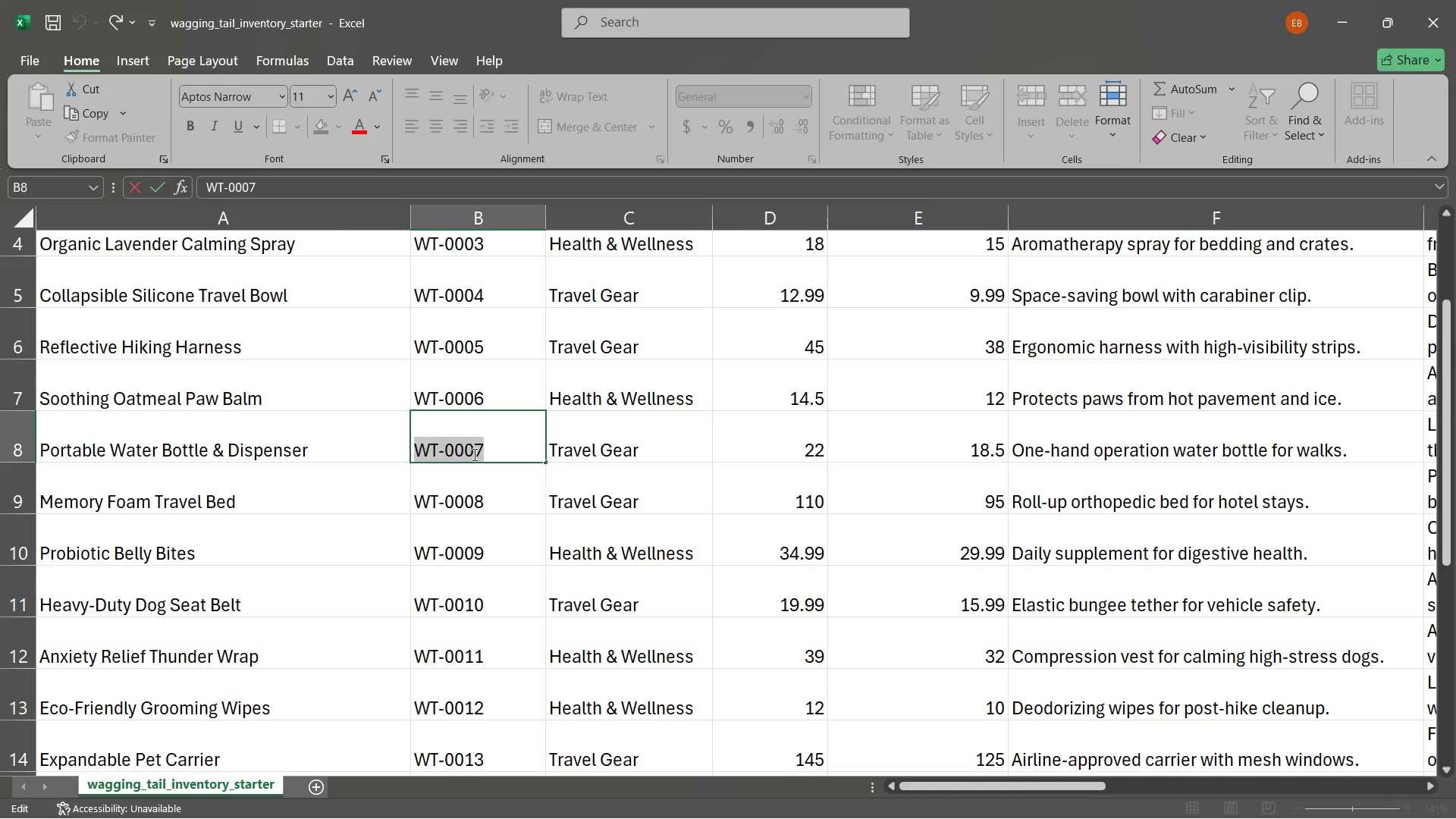 
triple_click([473, 454])
 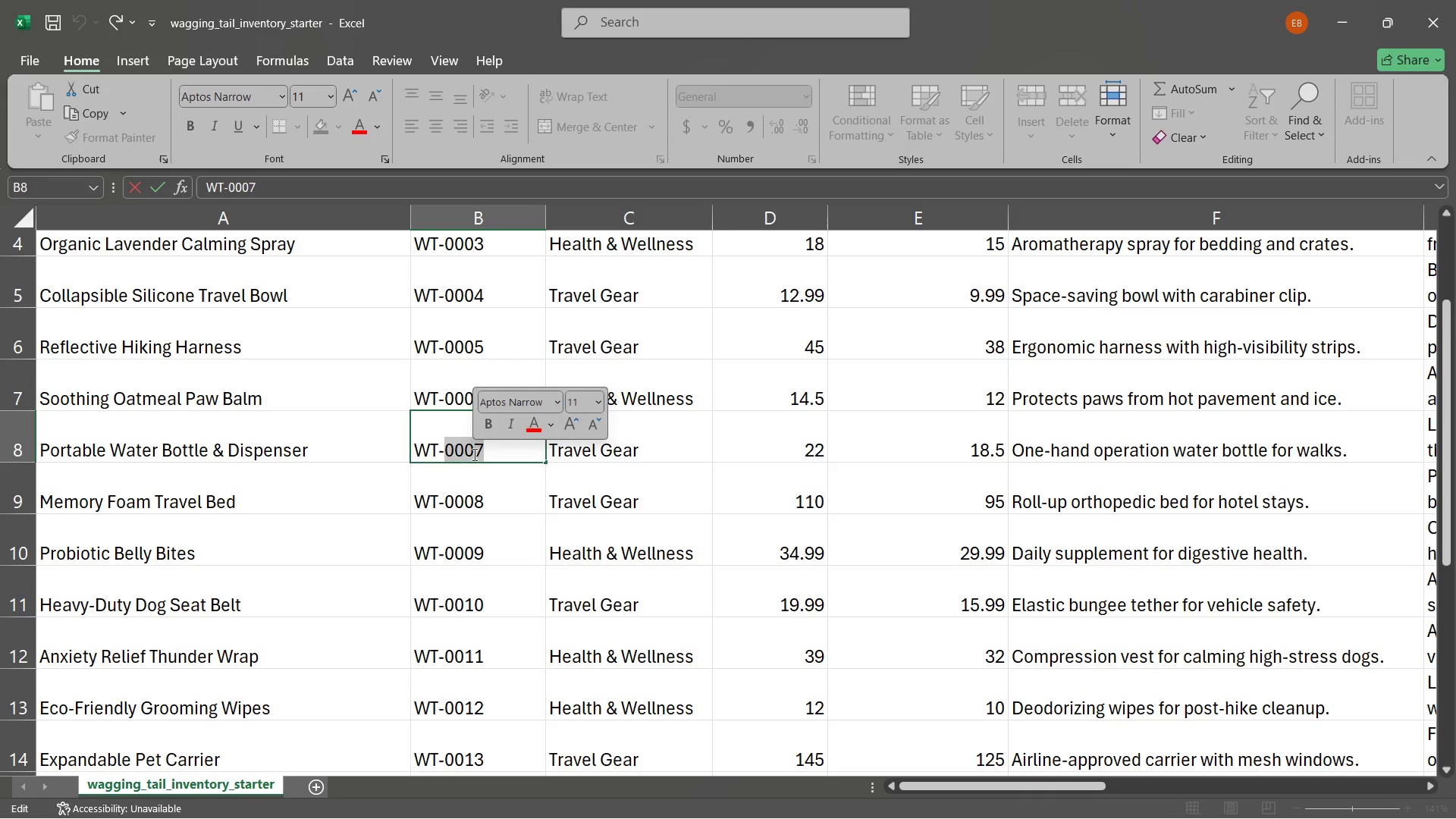 
triple_click([473, 454])
 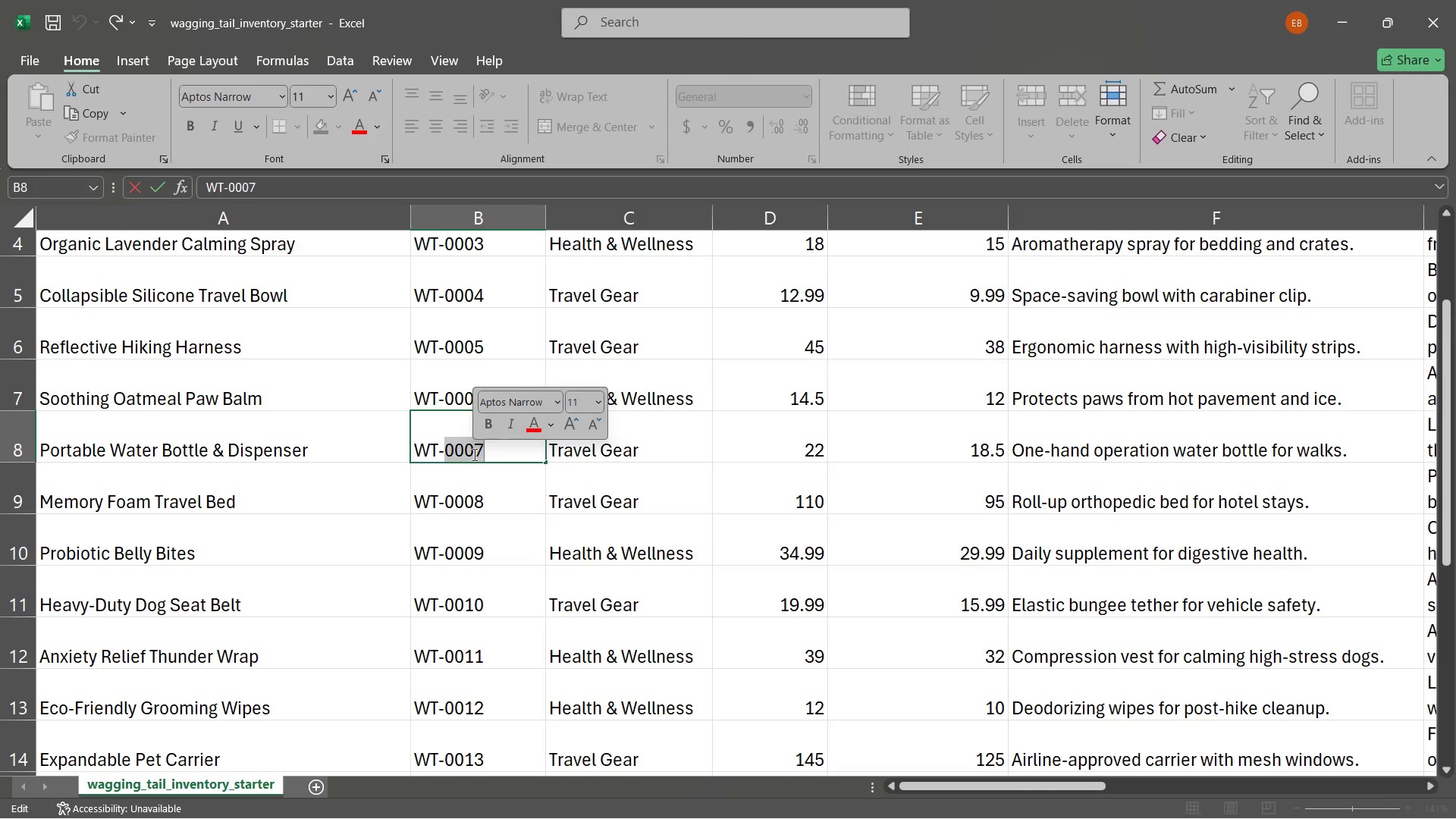 
triple_click([473, 454])
 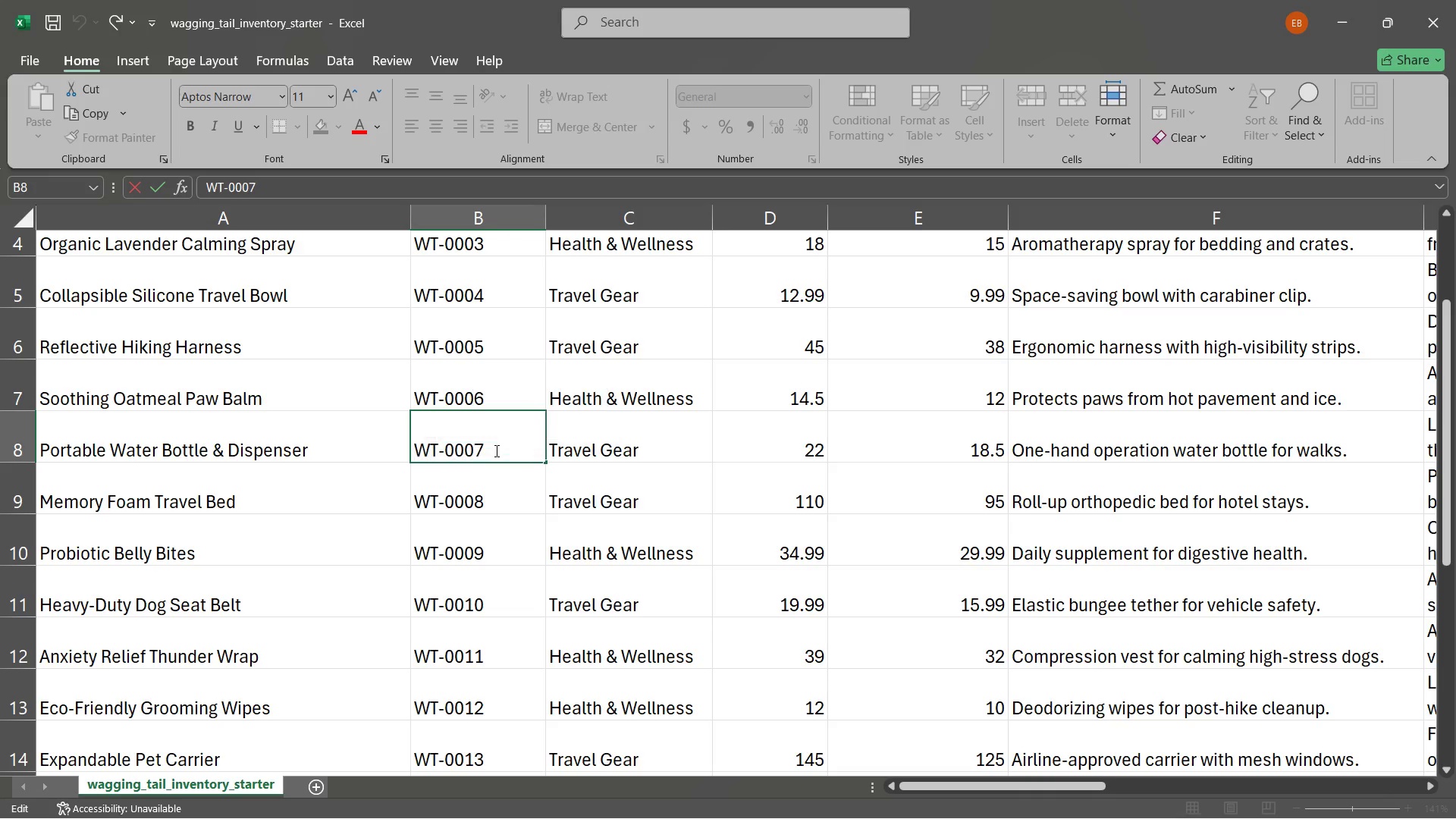 
triple_click([495, 450])
 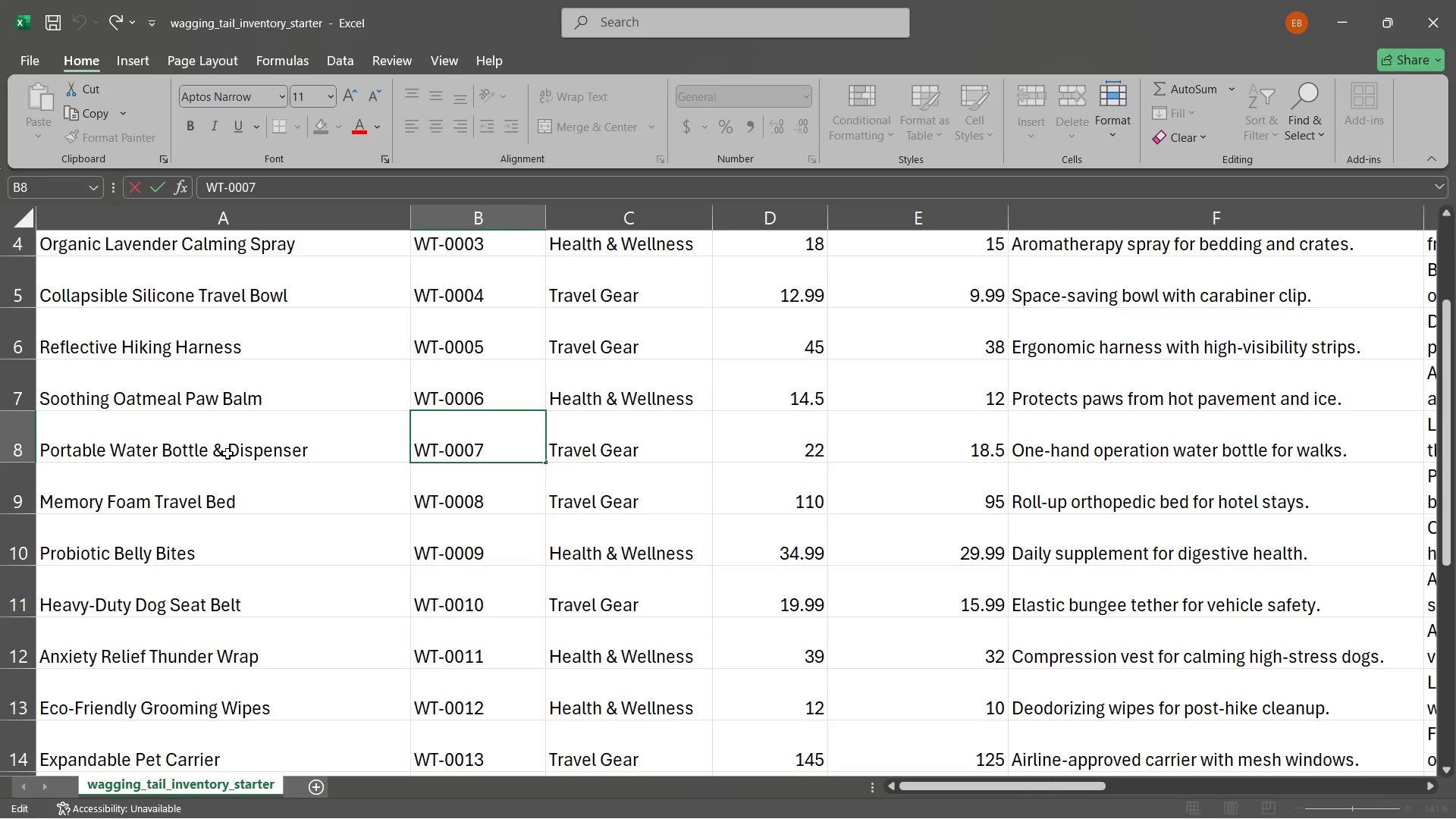 
left_click([228, 453])
 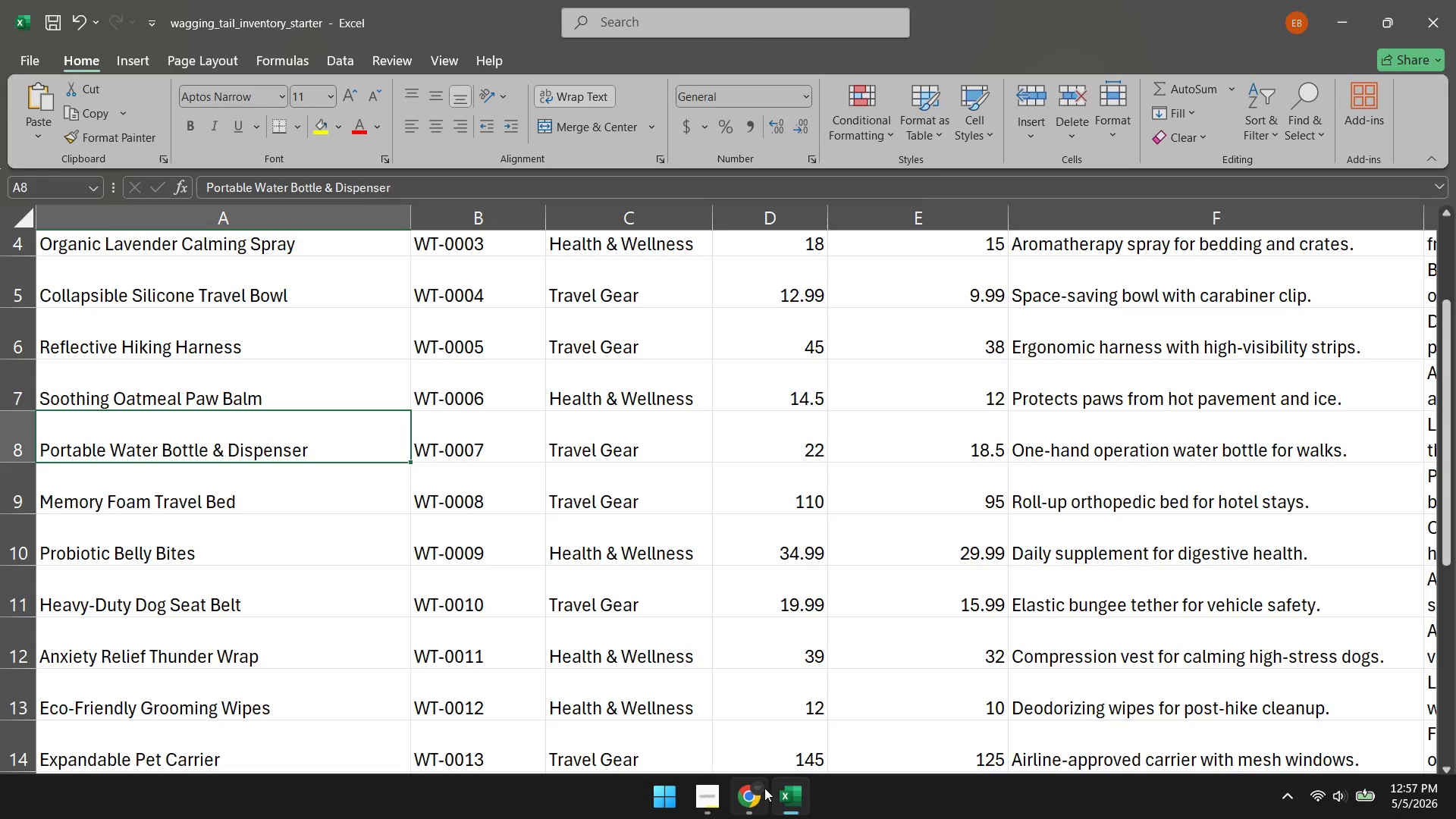 
left_click([763, 789])
 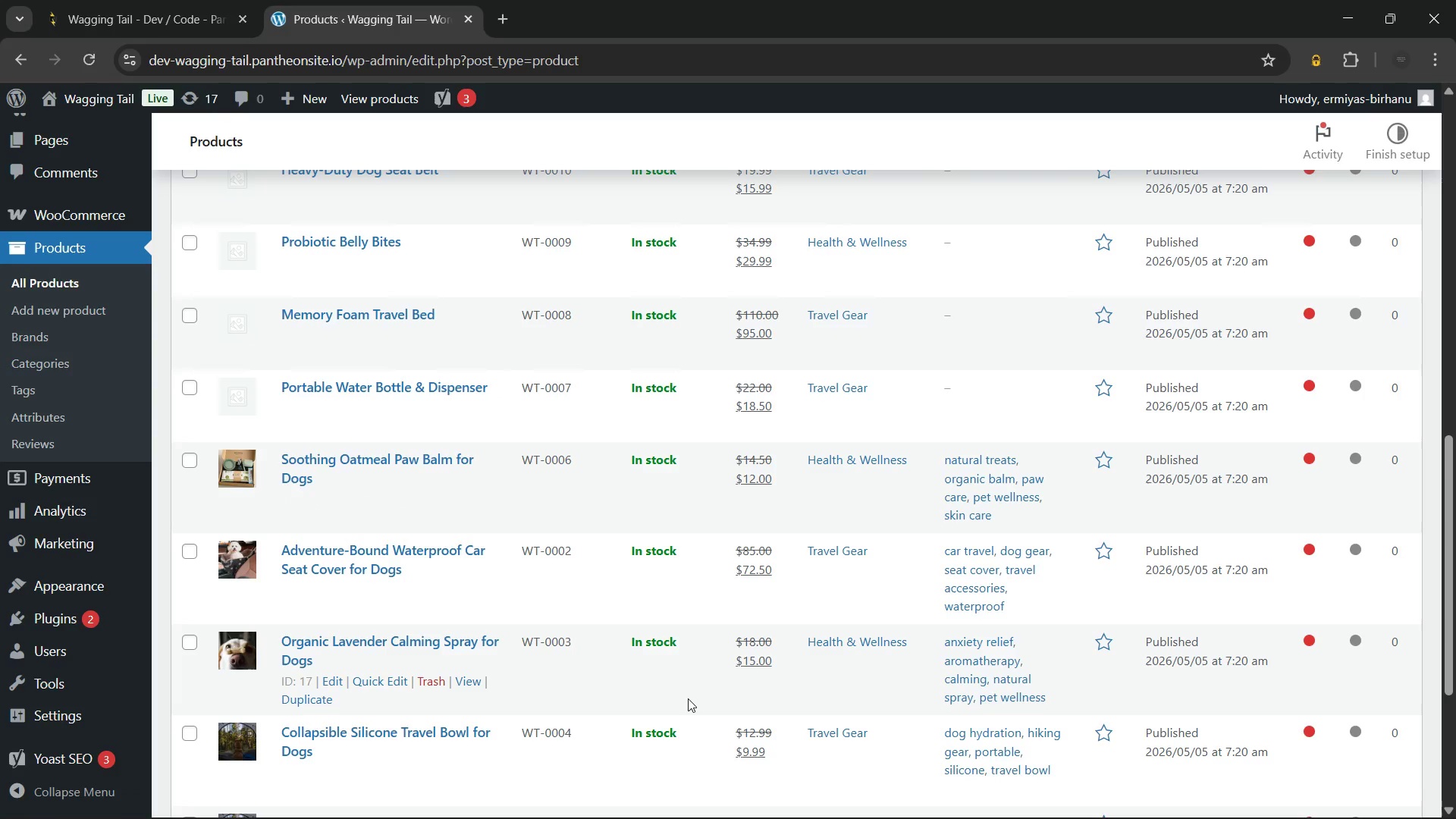 
scroll: coordinate [692, 682], scroll_direction: down, amount: 6.0
 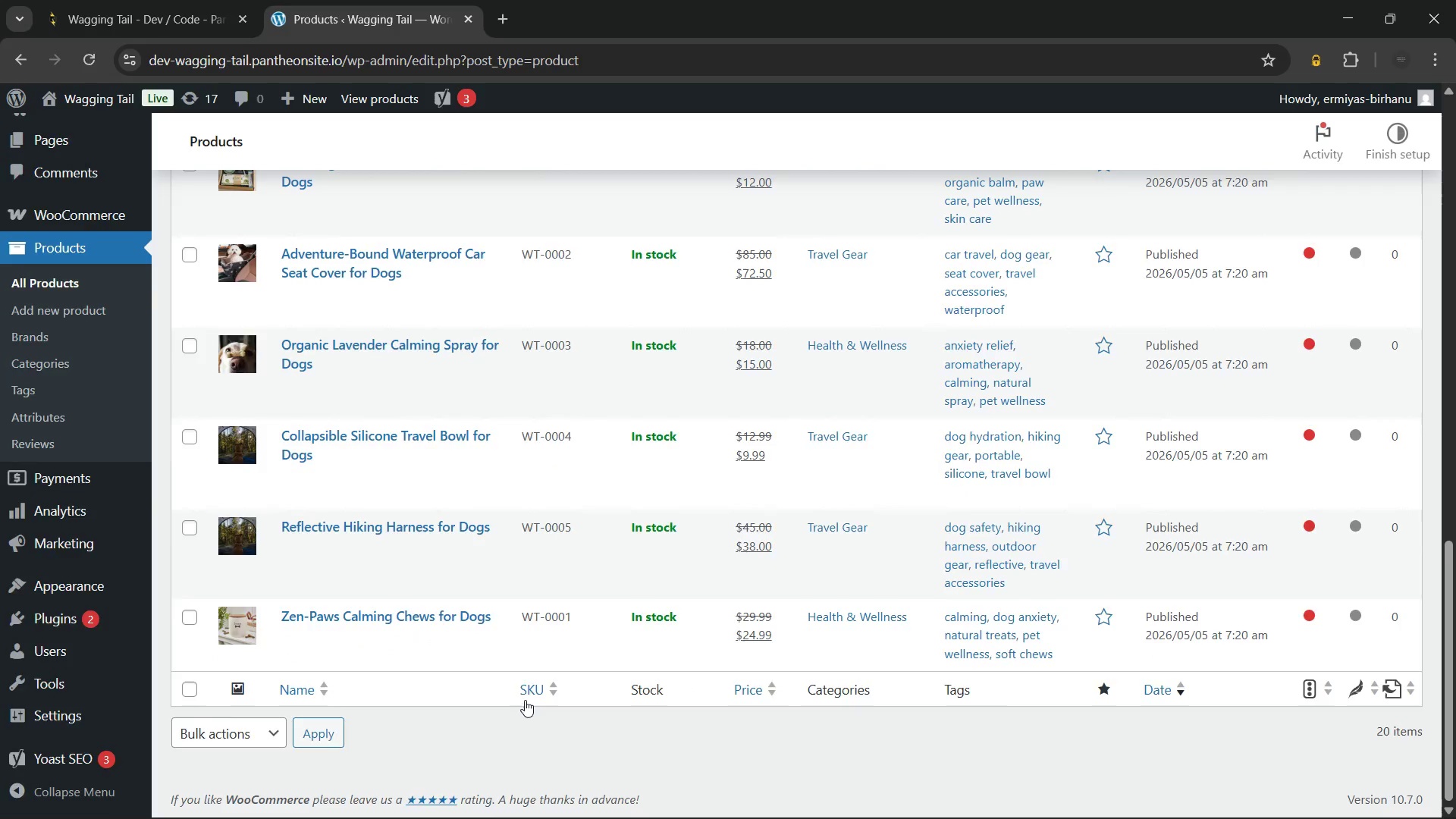 
scroll: coordinate [471, 670], scroll_direction: up, amount: 7.0
 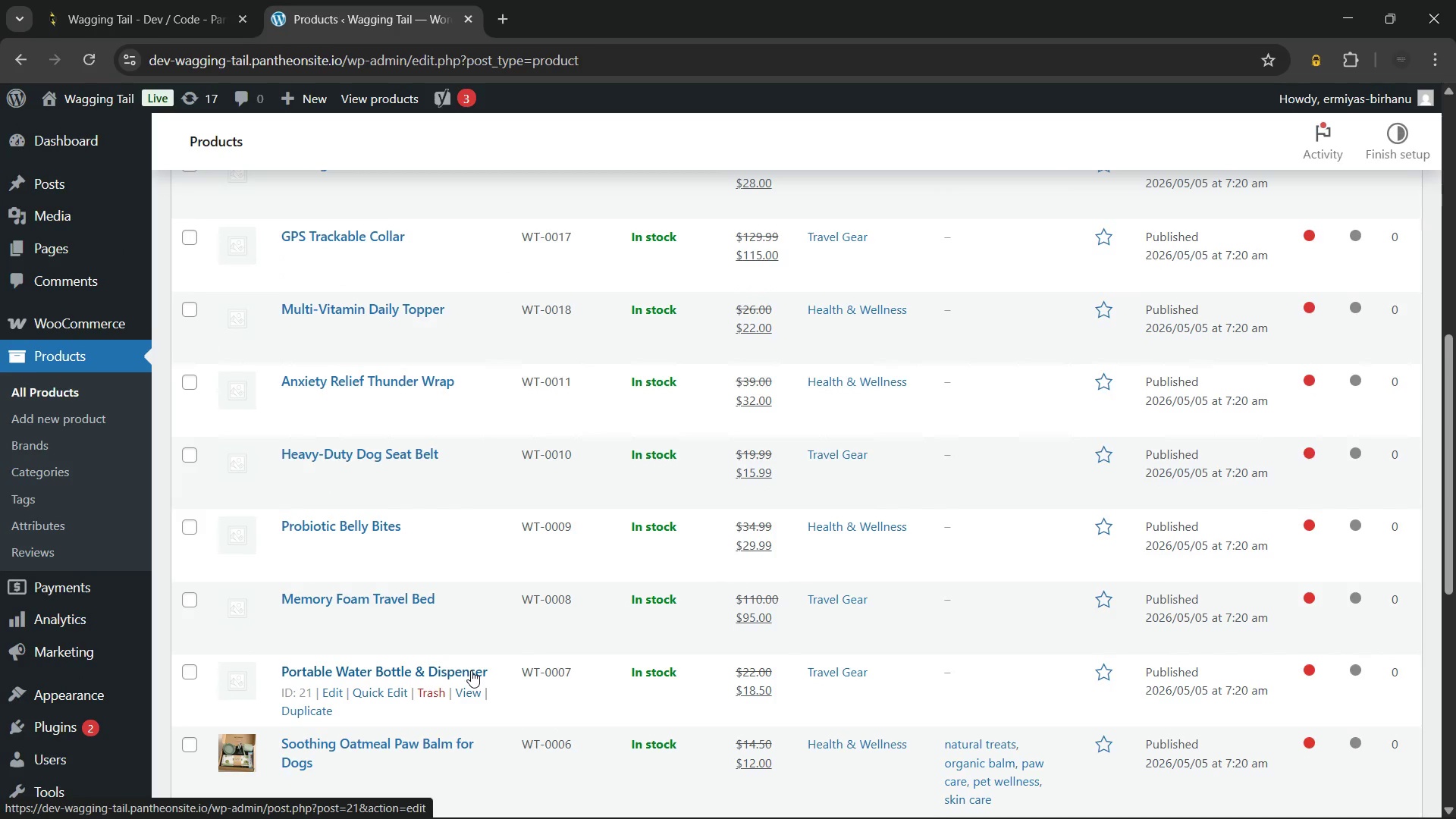 
scroll: coordinate [471, 670], scroll_direction: down, amount: 1.0
 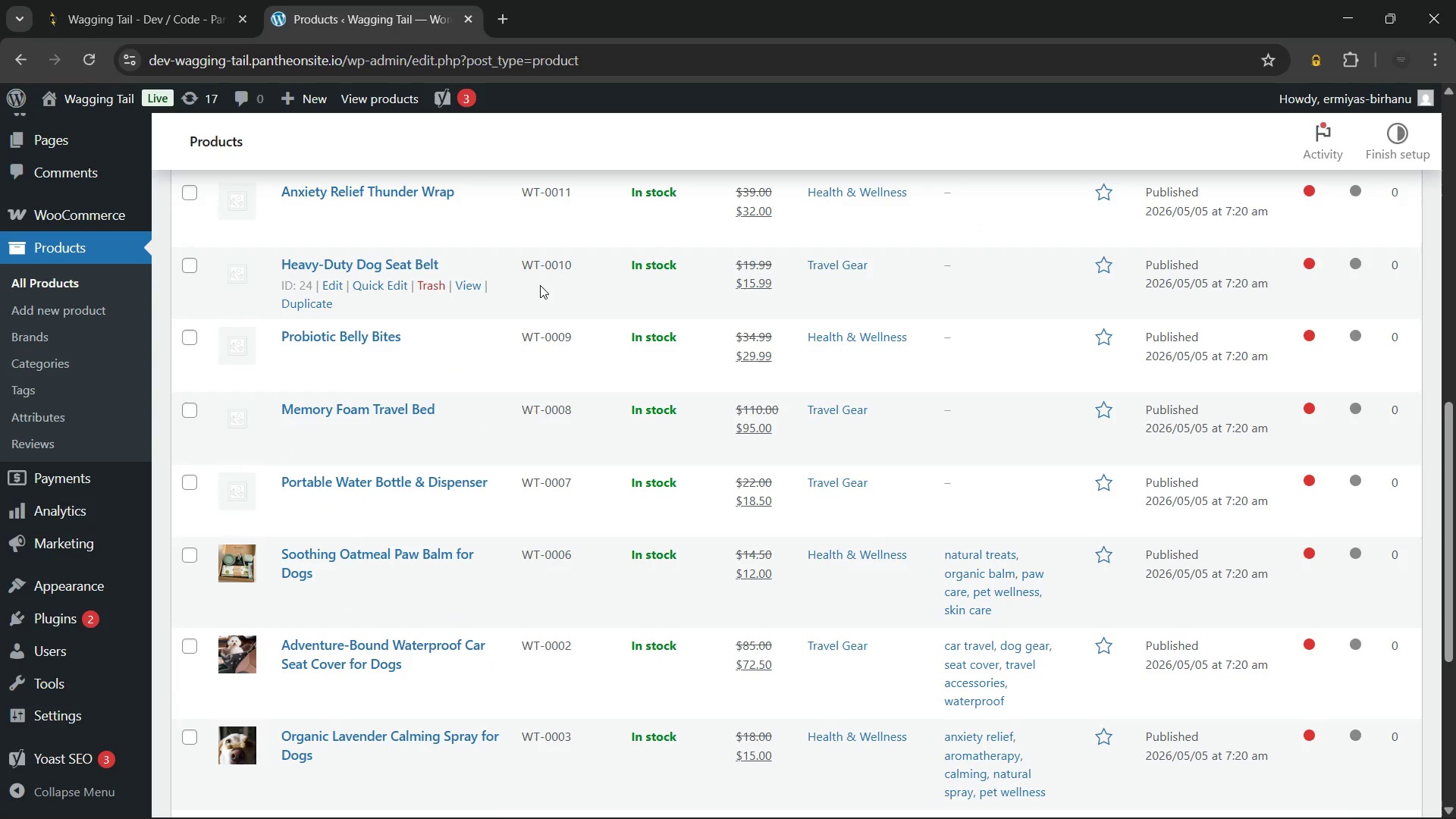 
scroll: coordinate [558, 350], scroll_direction: up, amount: 2.0
 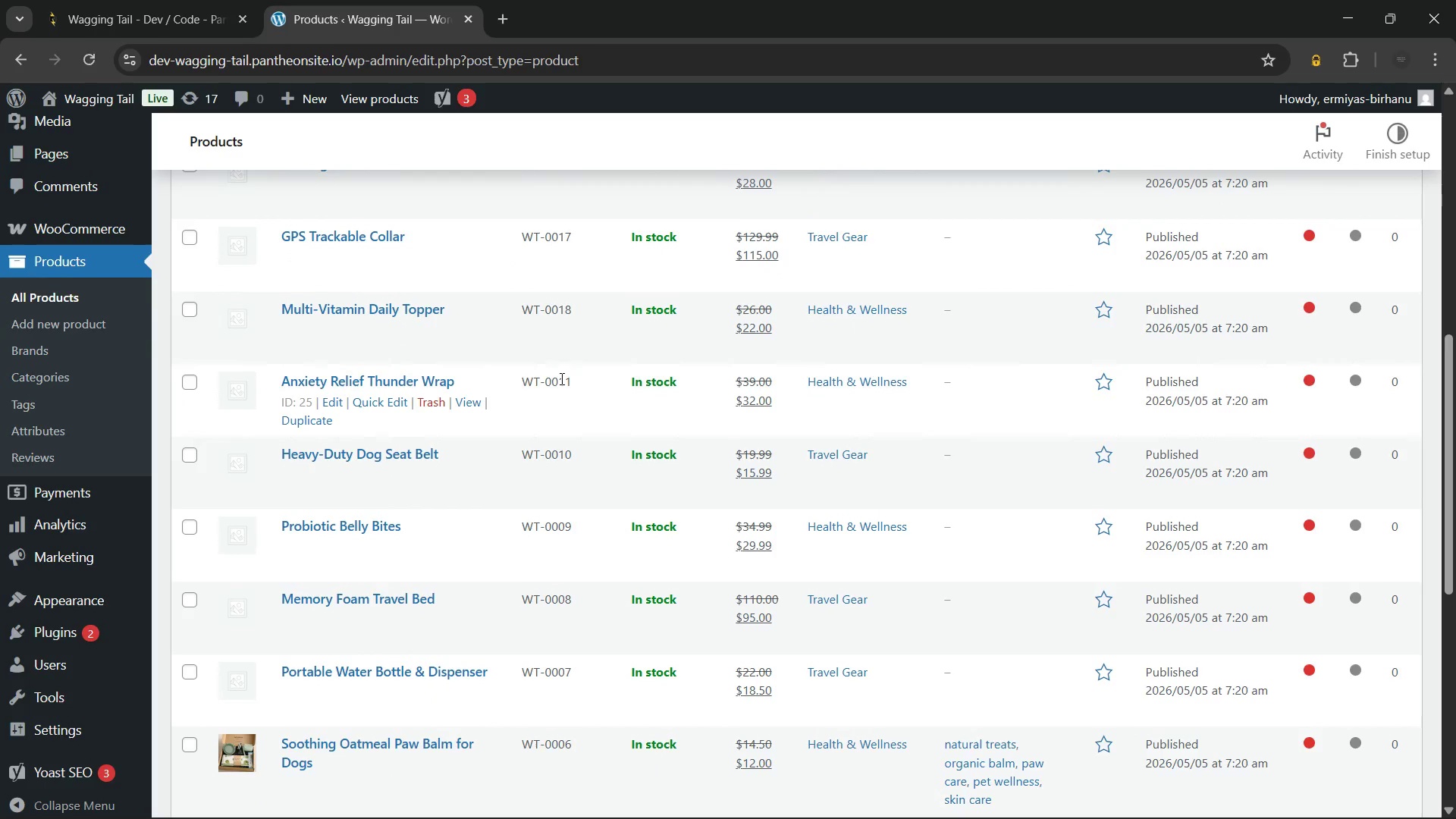 
scroll: coordinate [560, 378], scroll_direction: down, amount: 2.0
 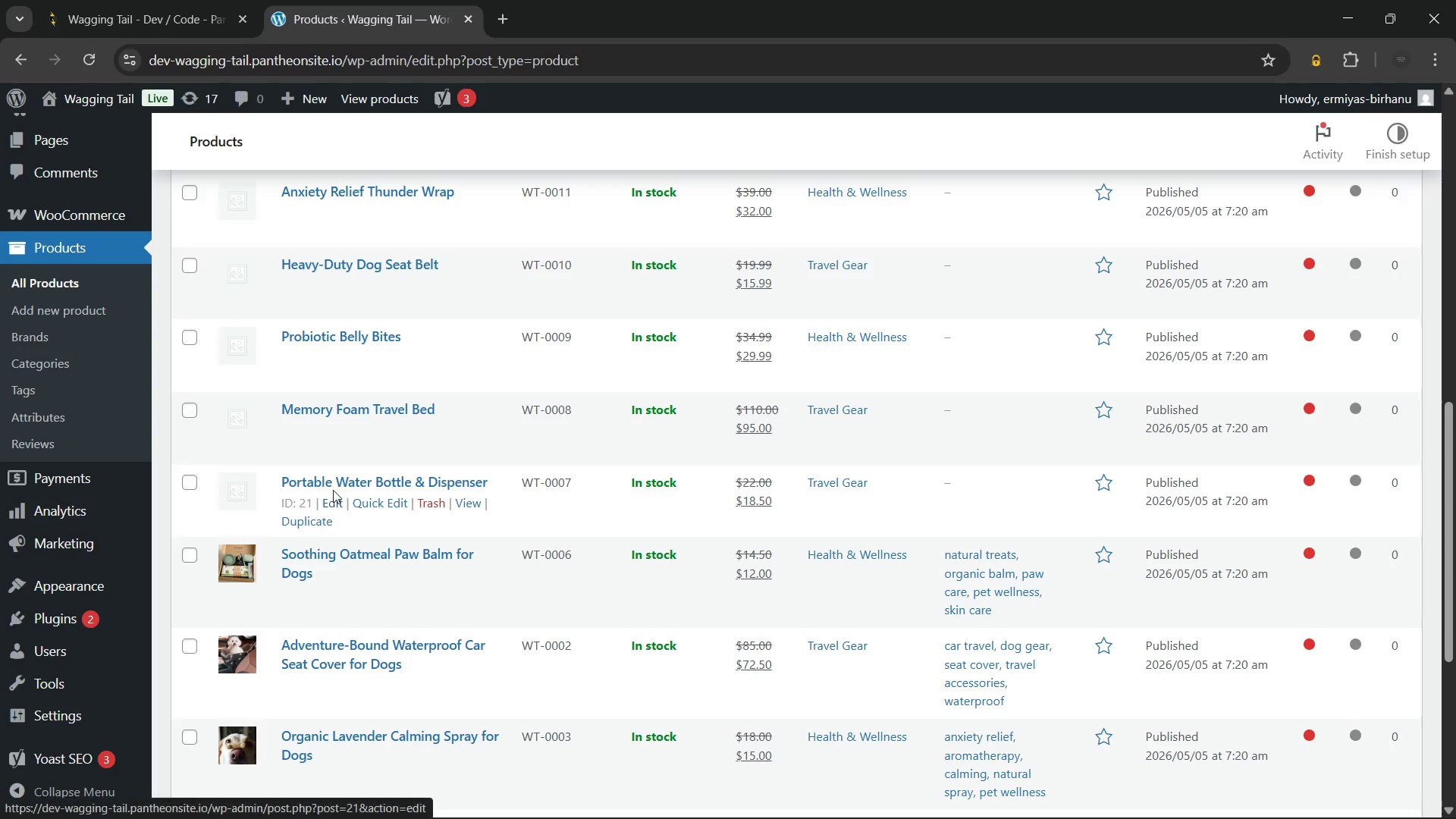 
left_click([338, 479])
 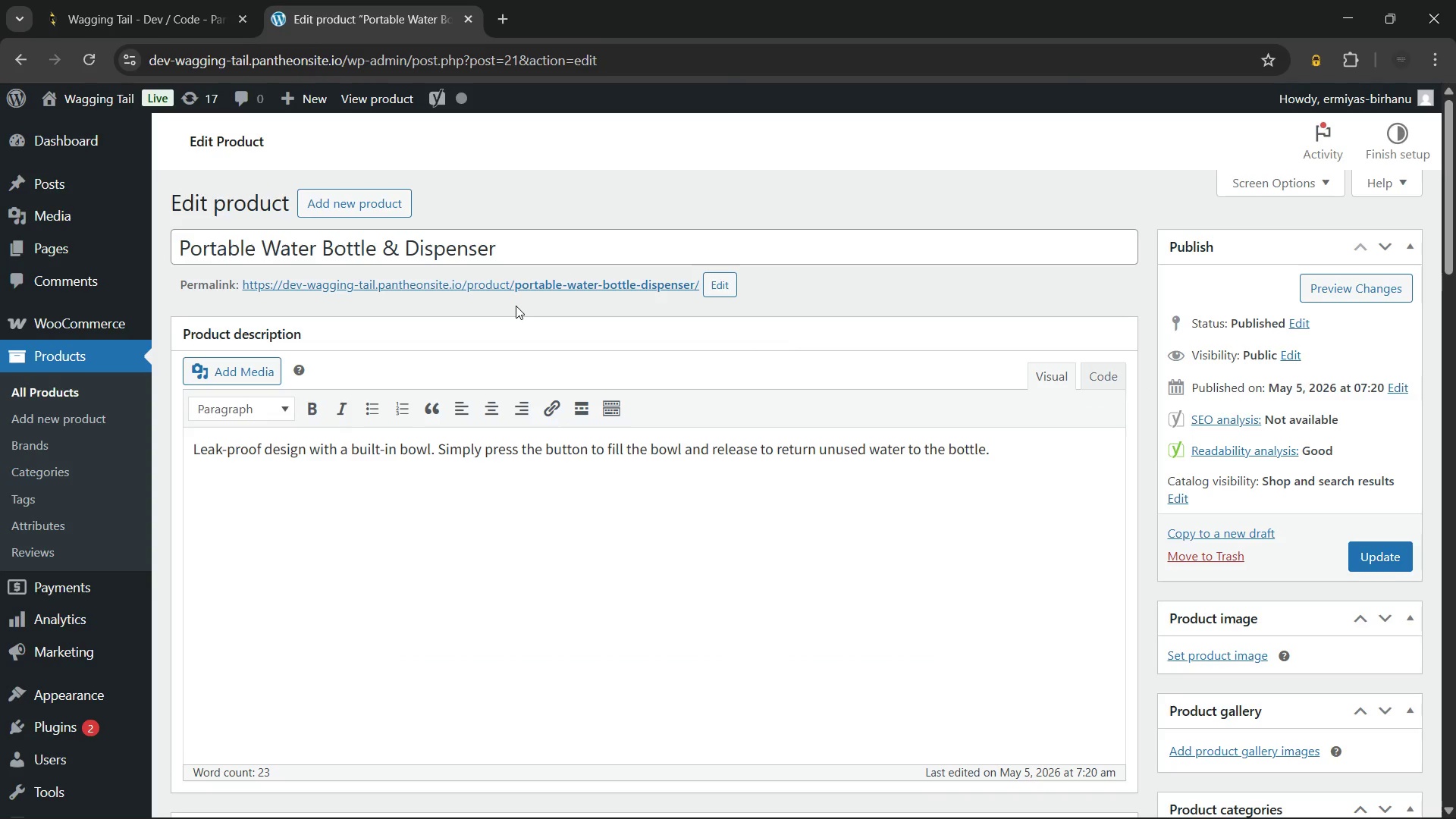 
wait(21.53)
 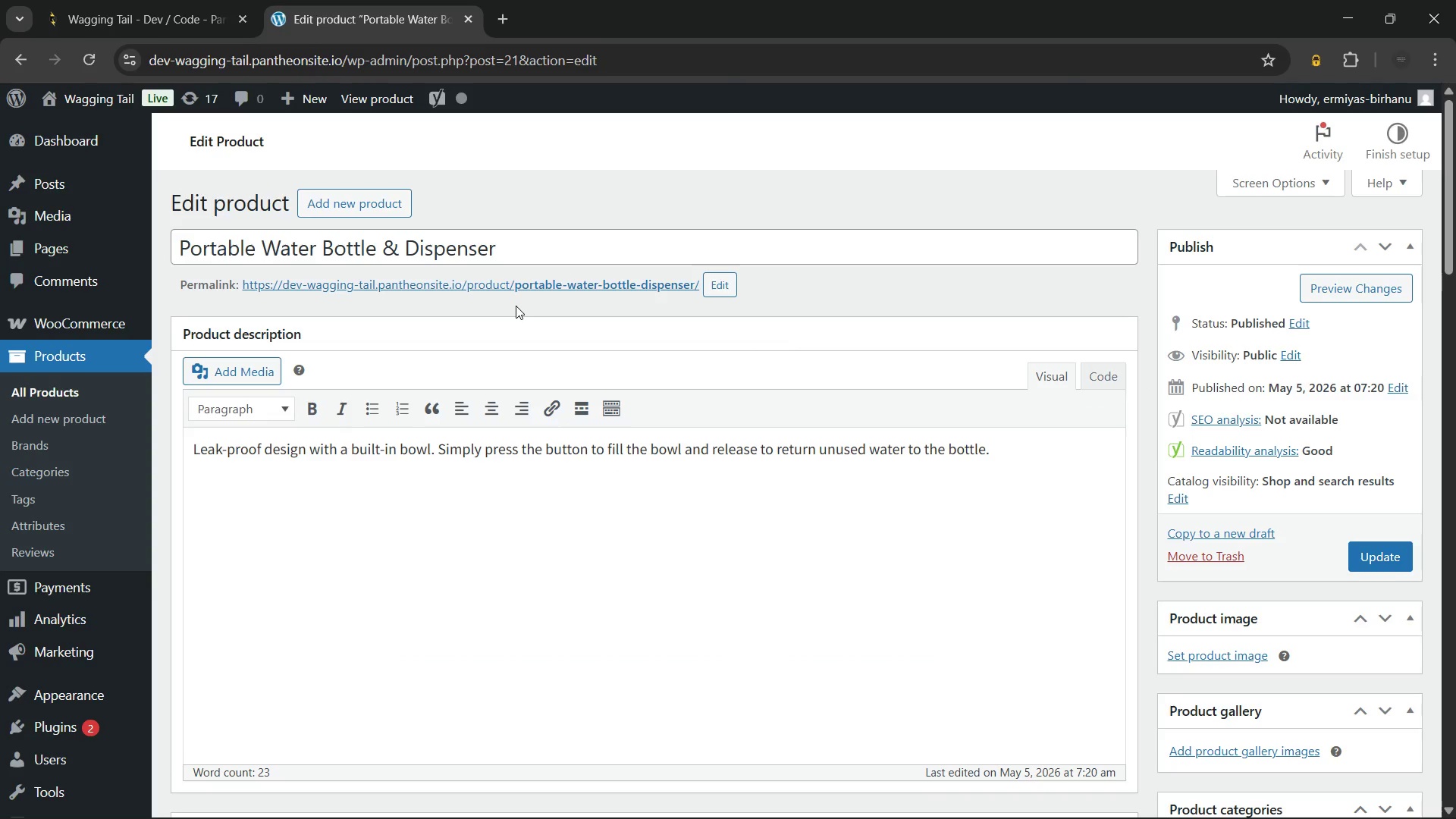 
left_click([396, 253])
 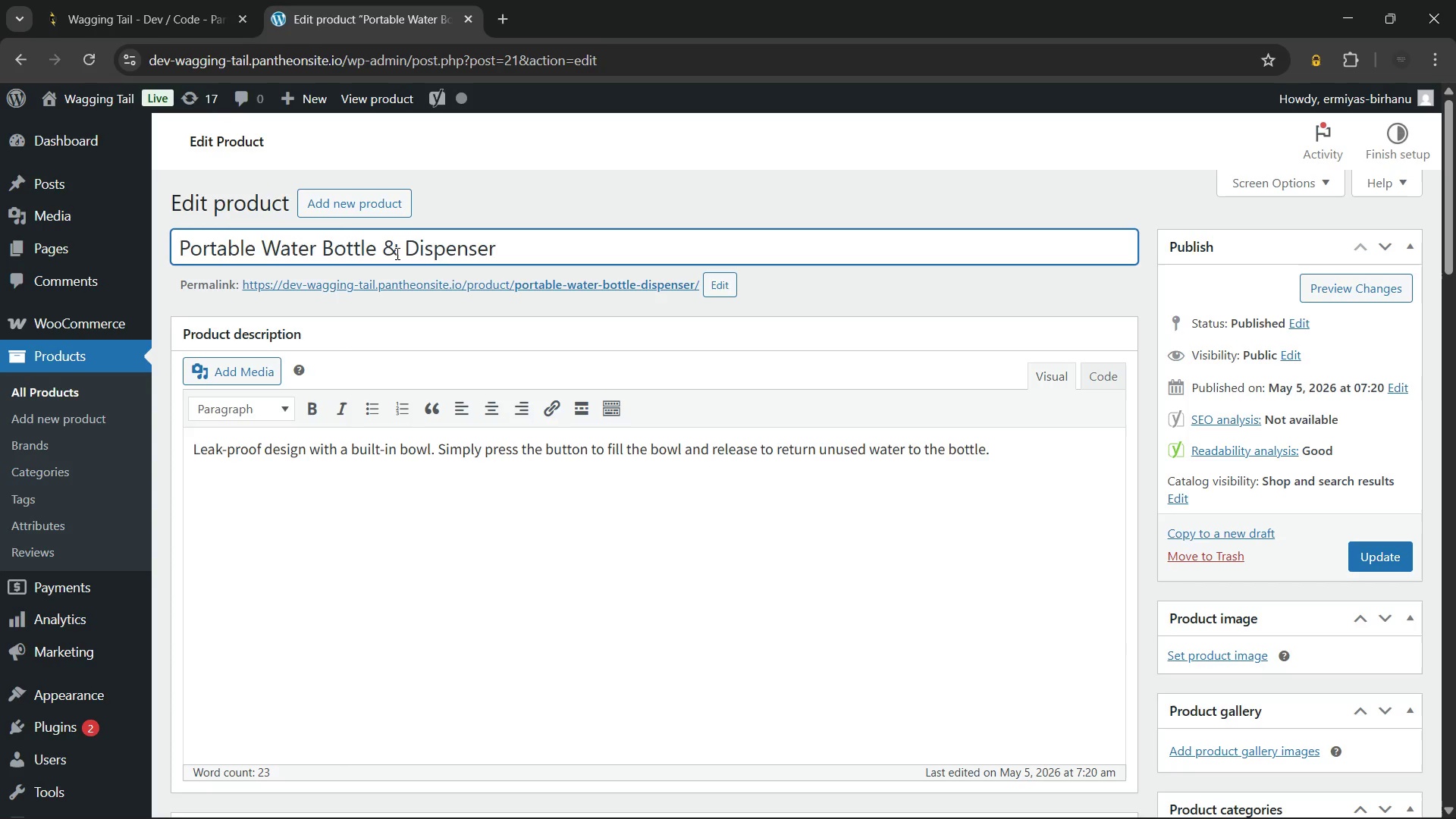 
key(Backspace)
type(and)
 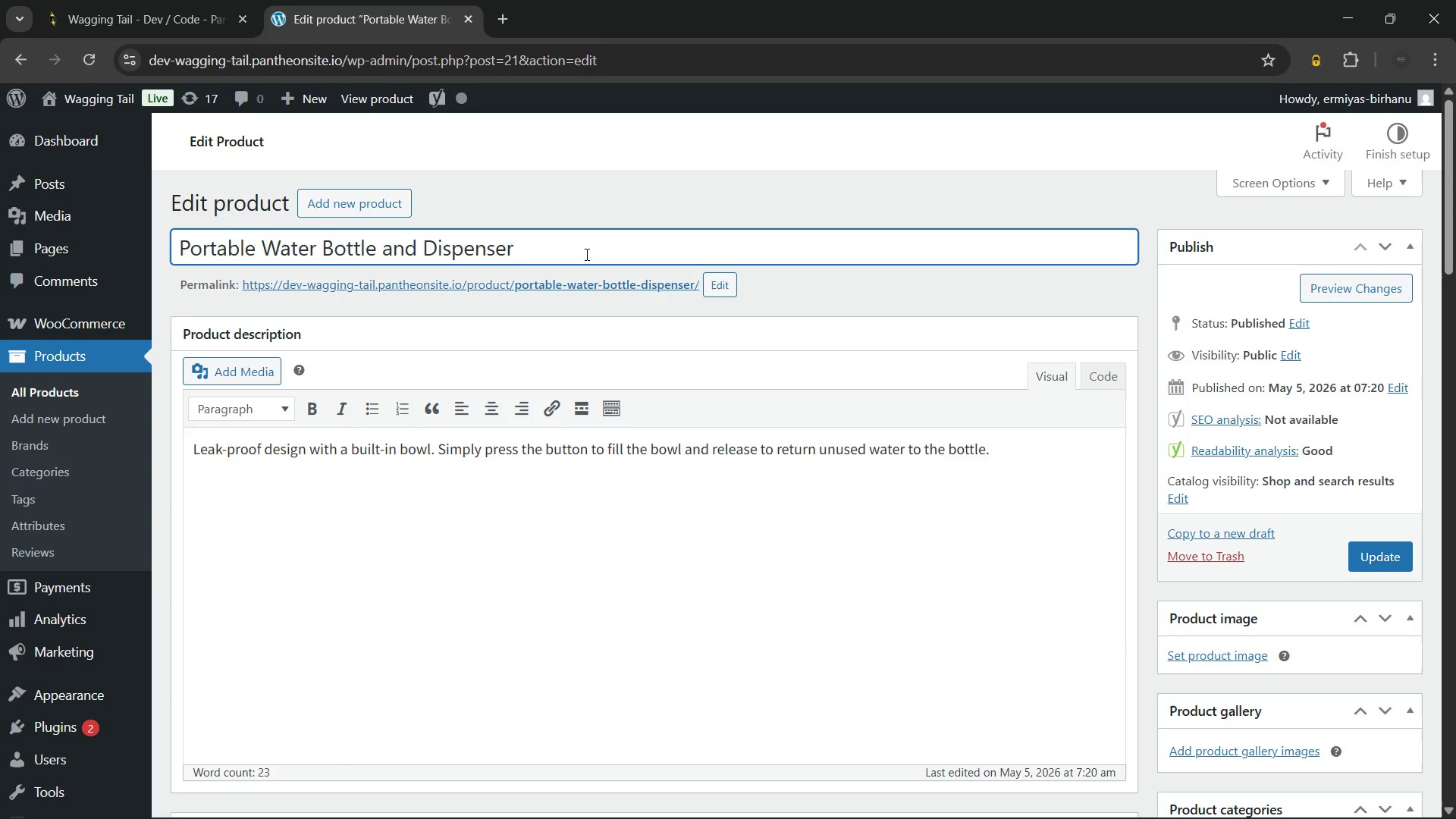 
left_click([585, 254])
 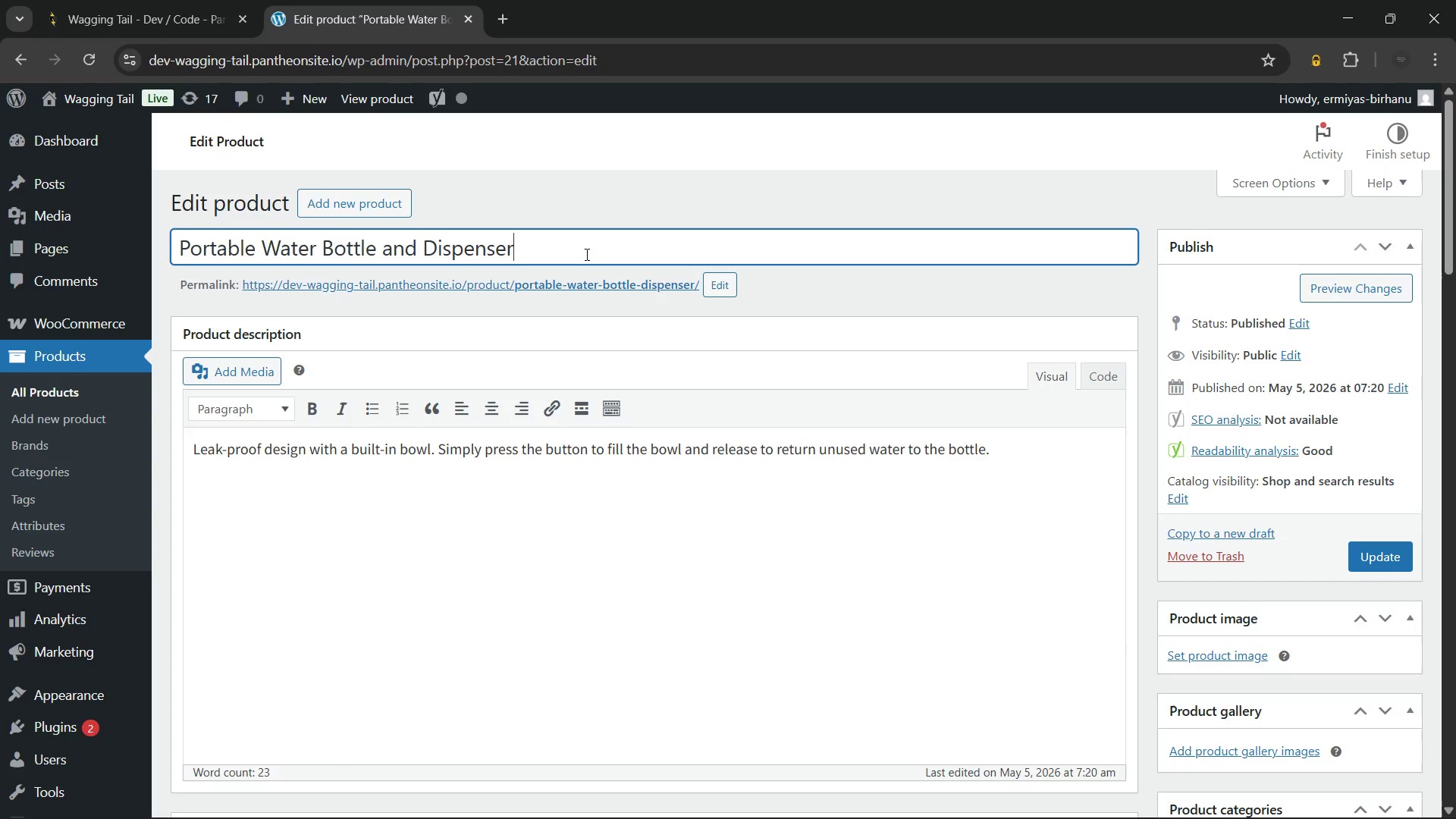 
type( for Dogs)
 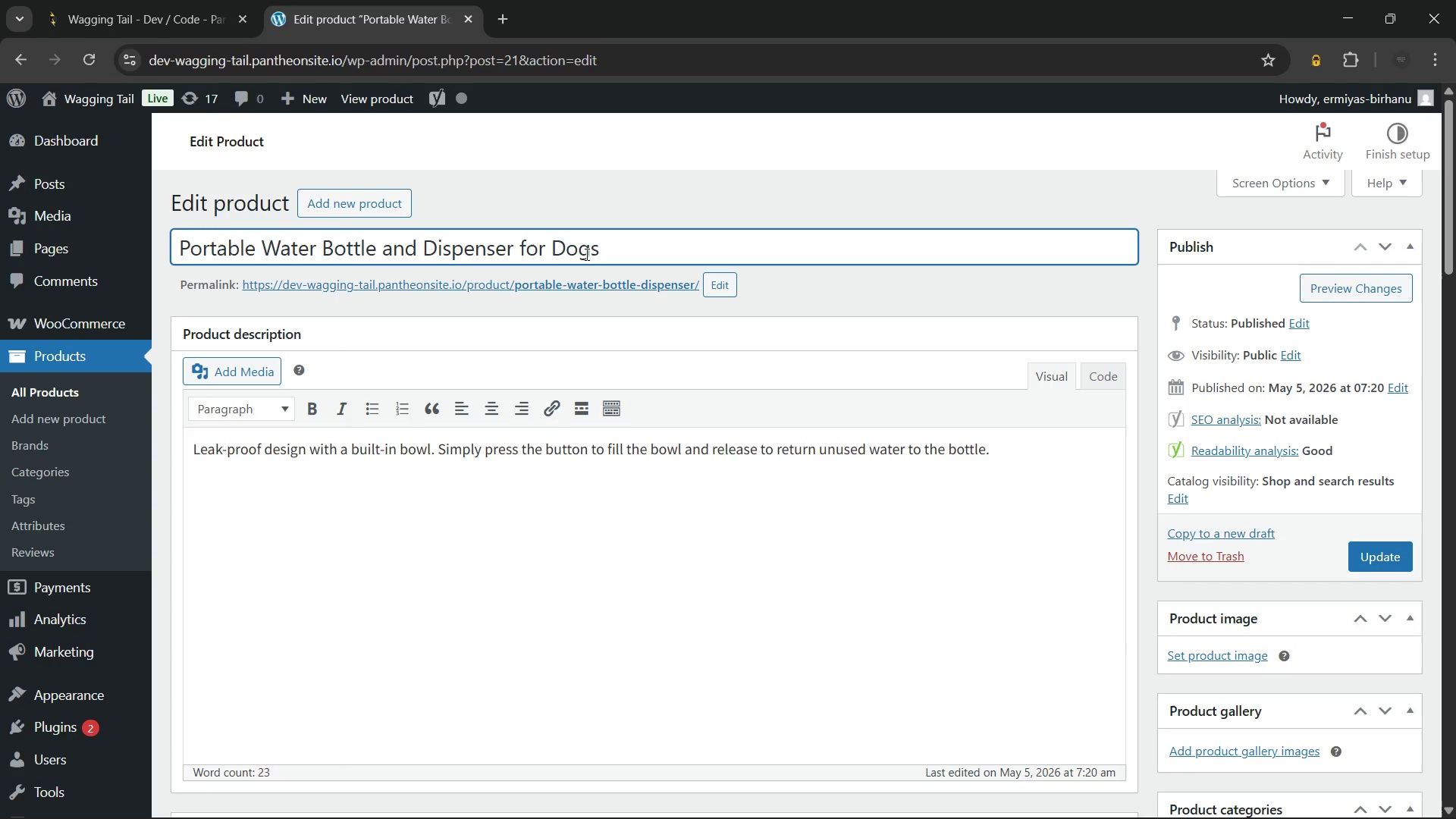 
left_click([530, 440])
 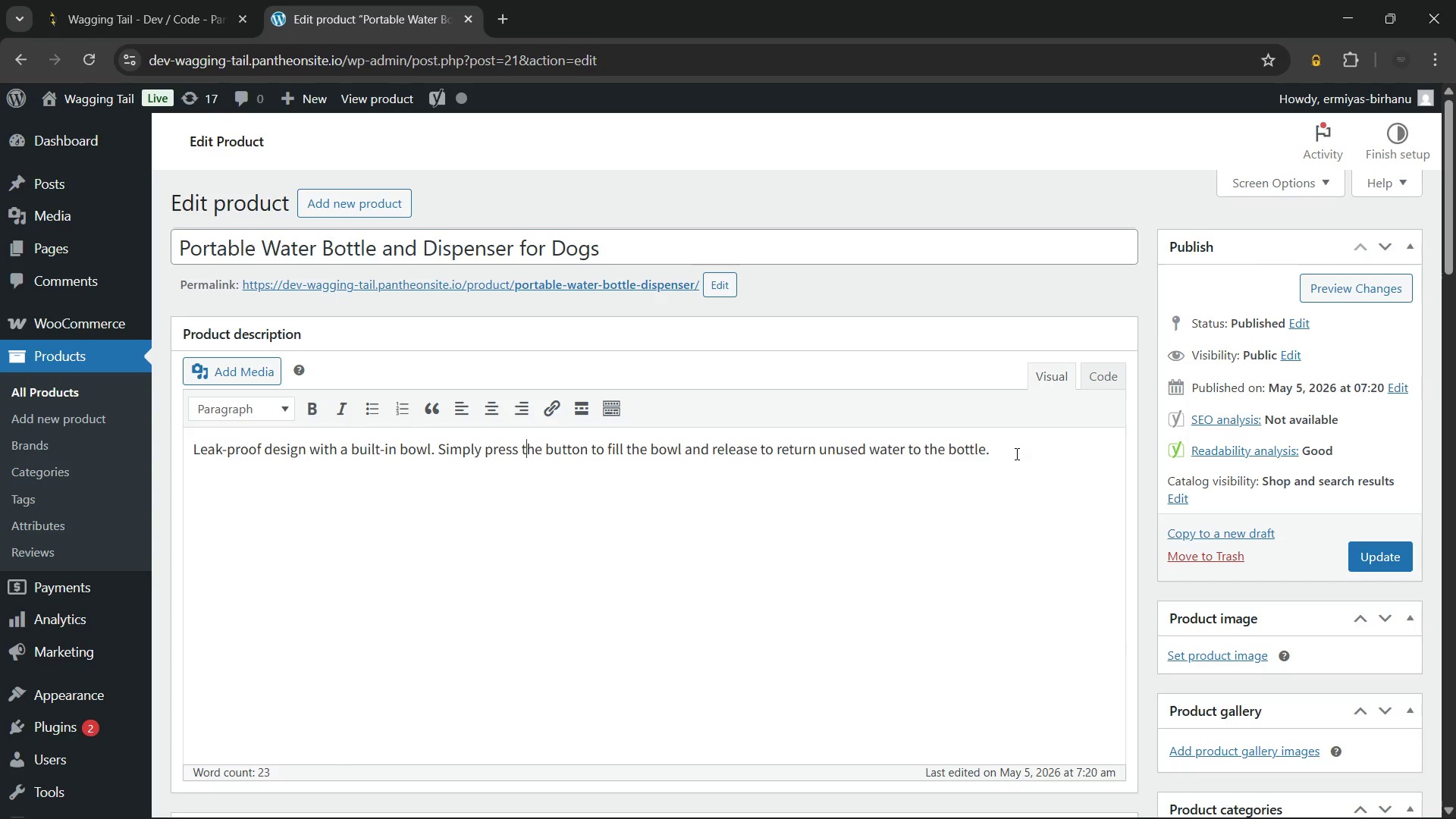 
left_click_drag(start_coordinate=[1015, 453], to_coordinate=[927, 472])
 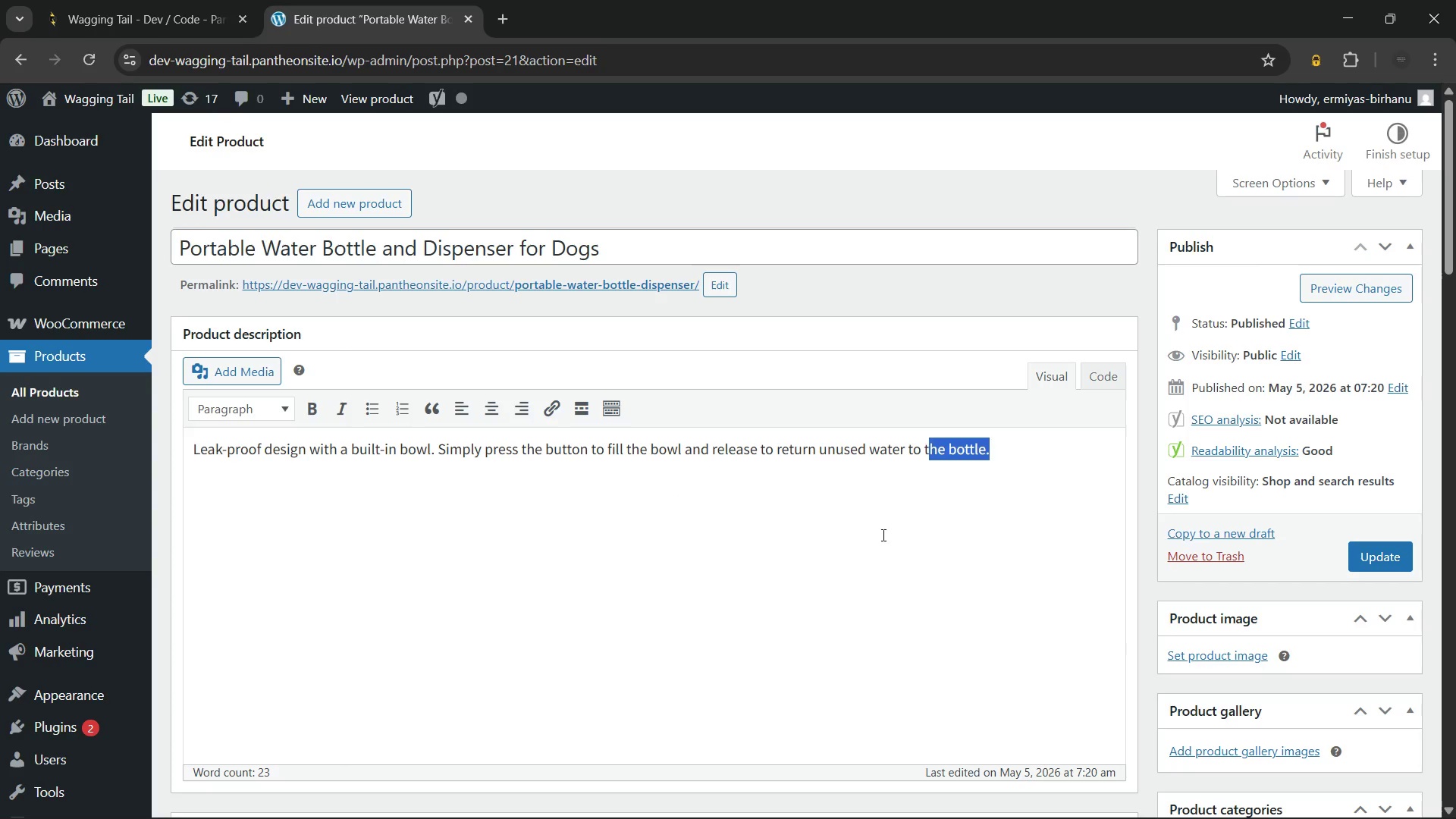 
left_click([898, 532])
 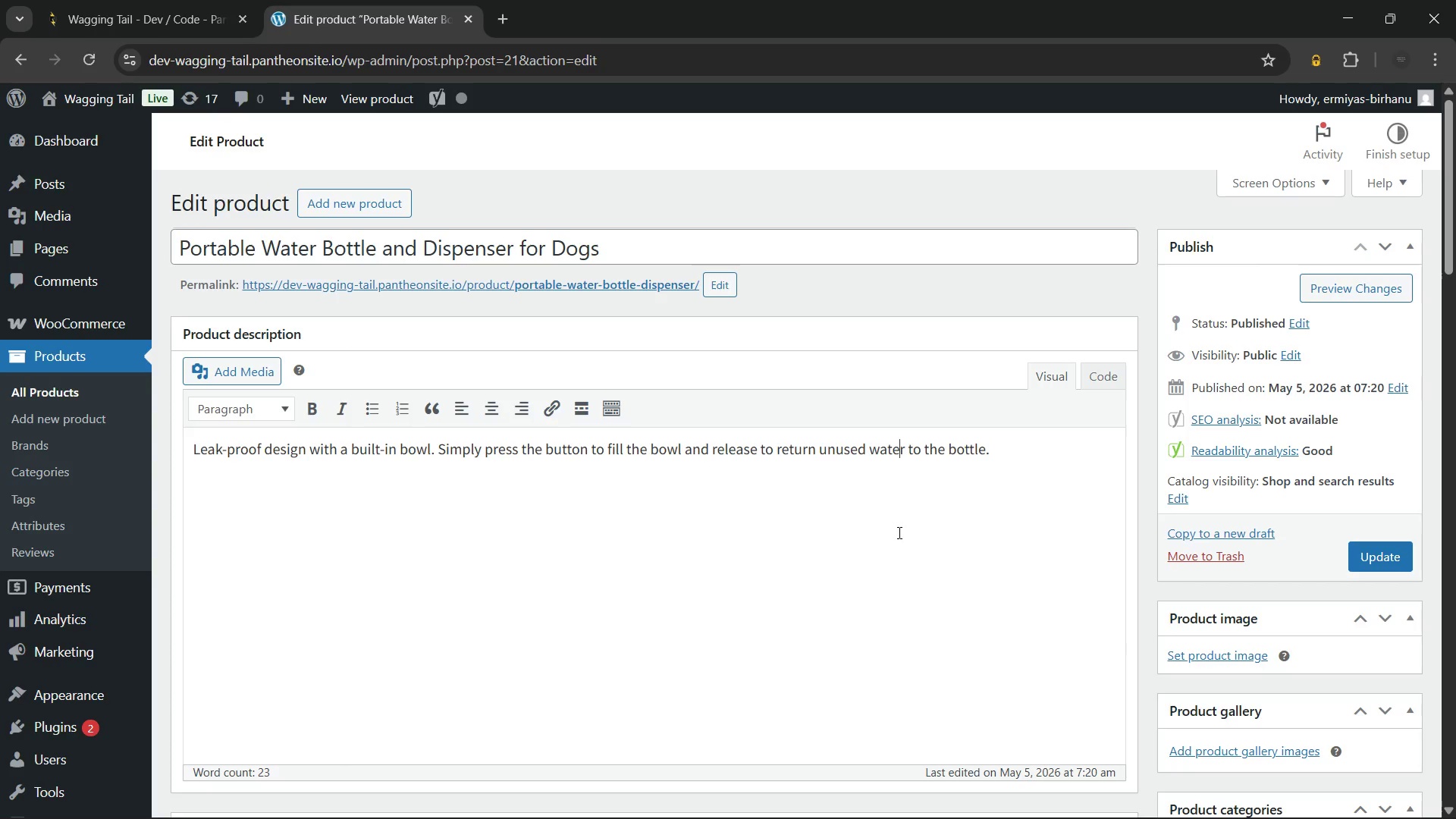 
wait(20.16)
 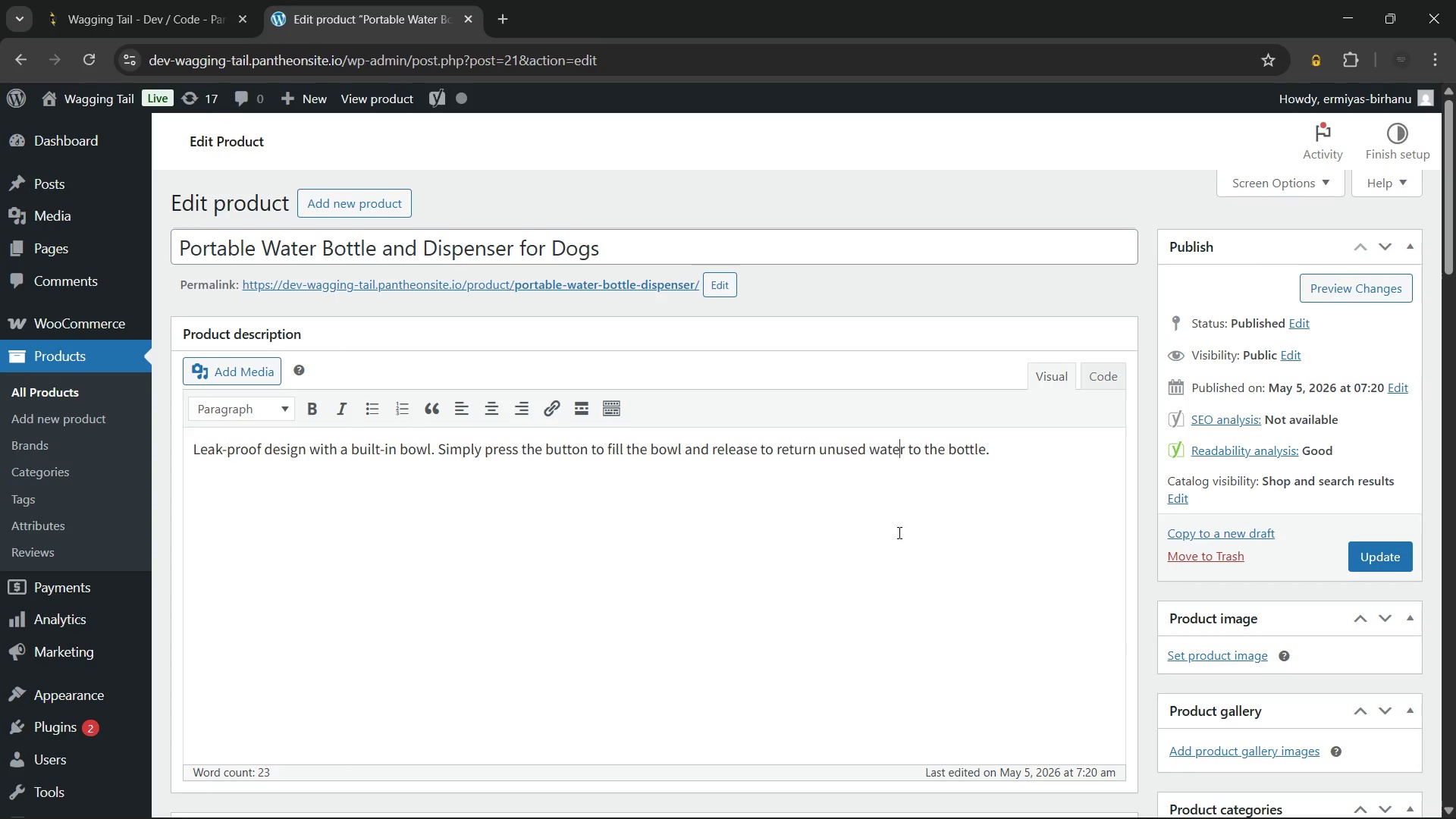 
left_click([1072, 450])
 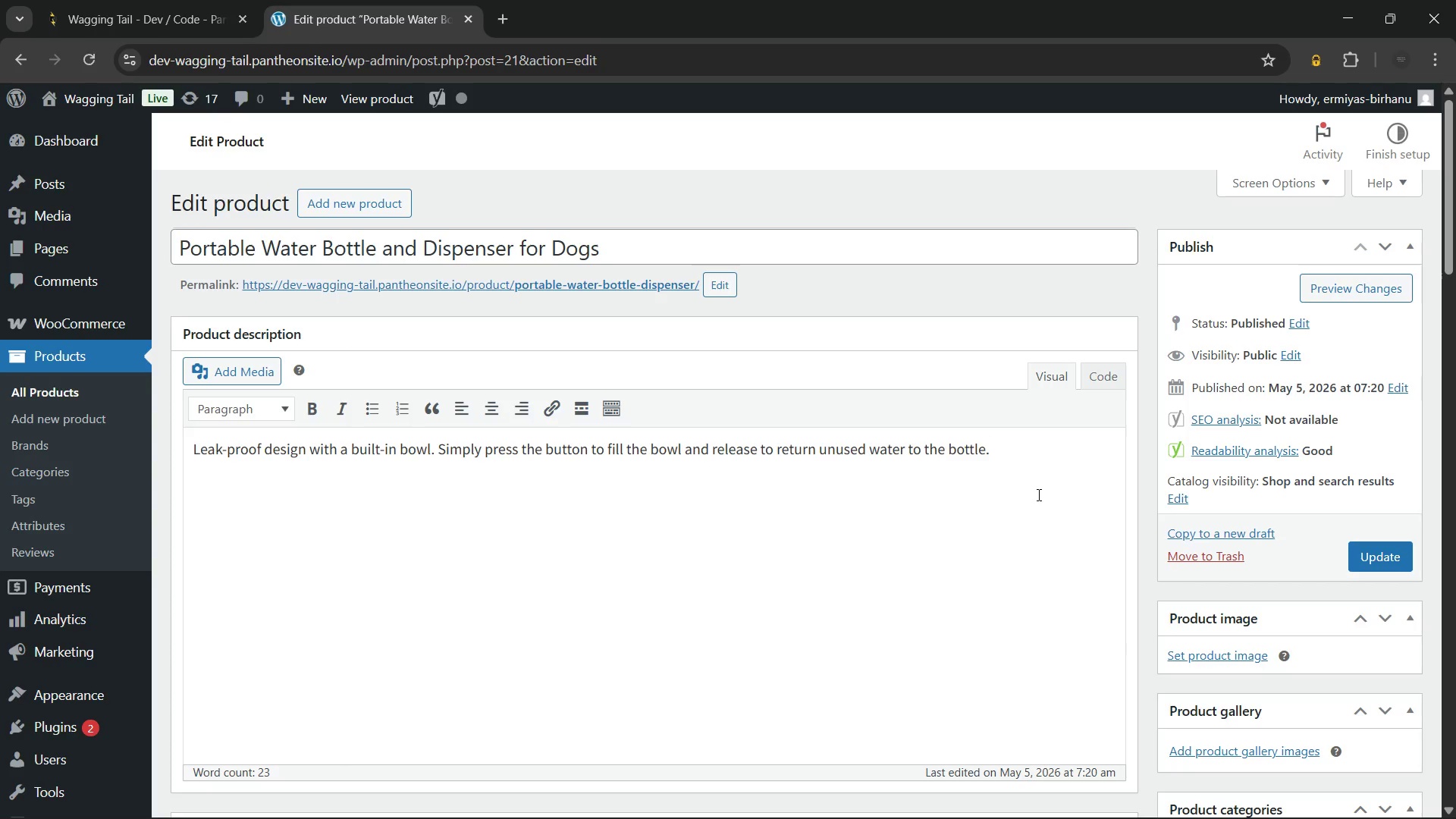 
key(Control+A)
 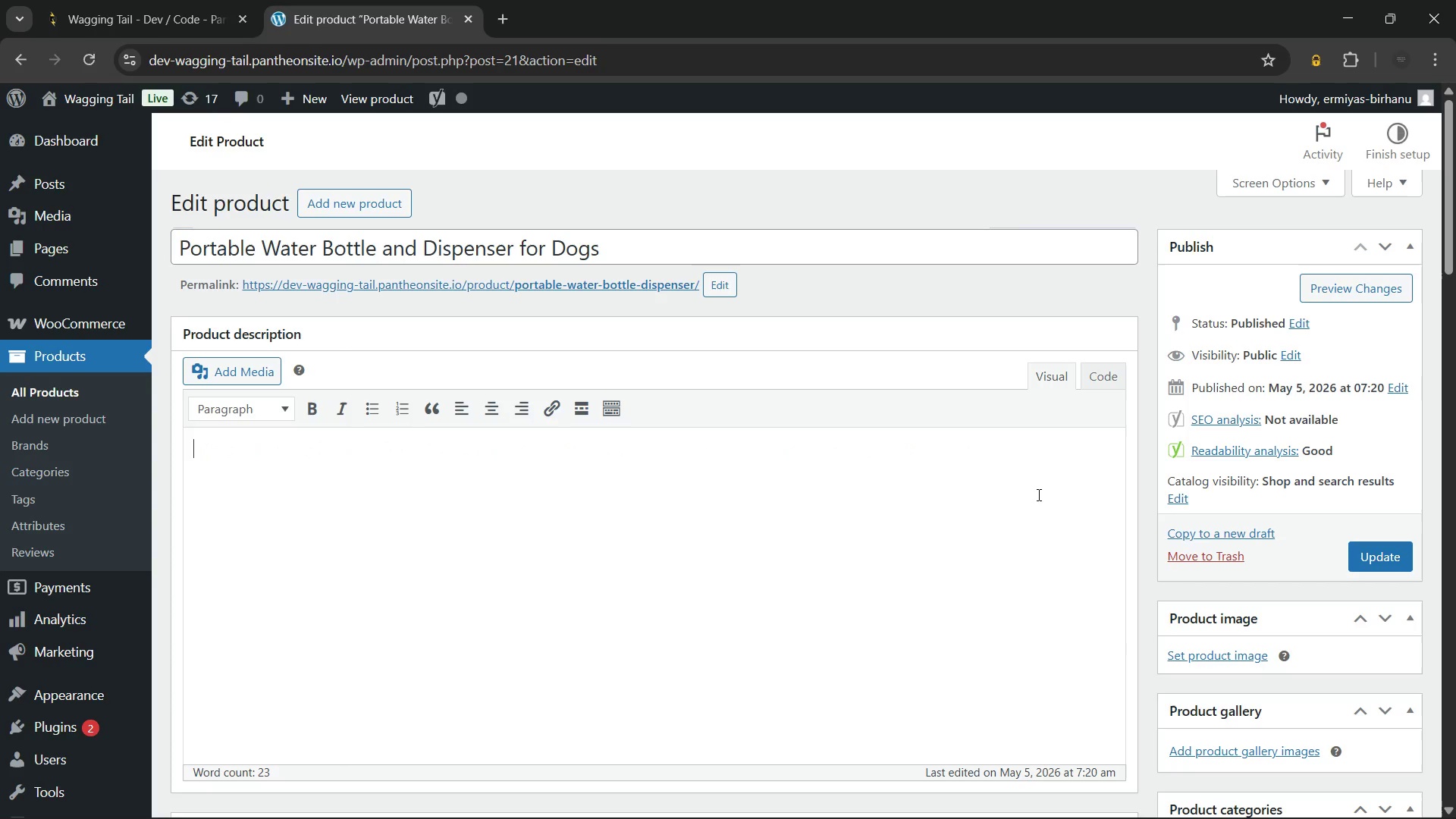 
key(Backspace)
 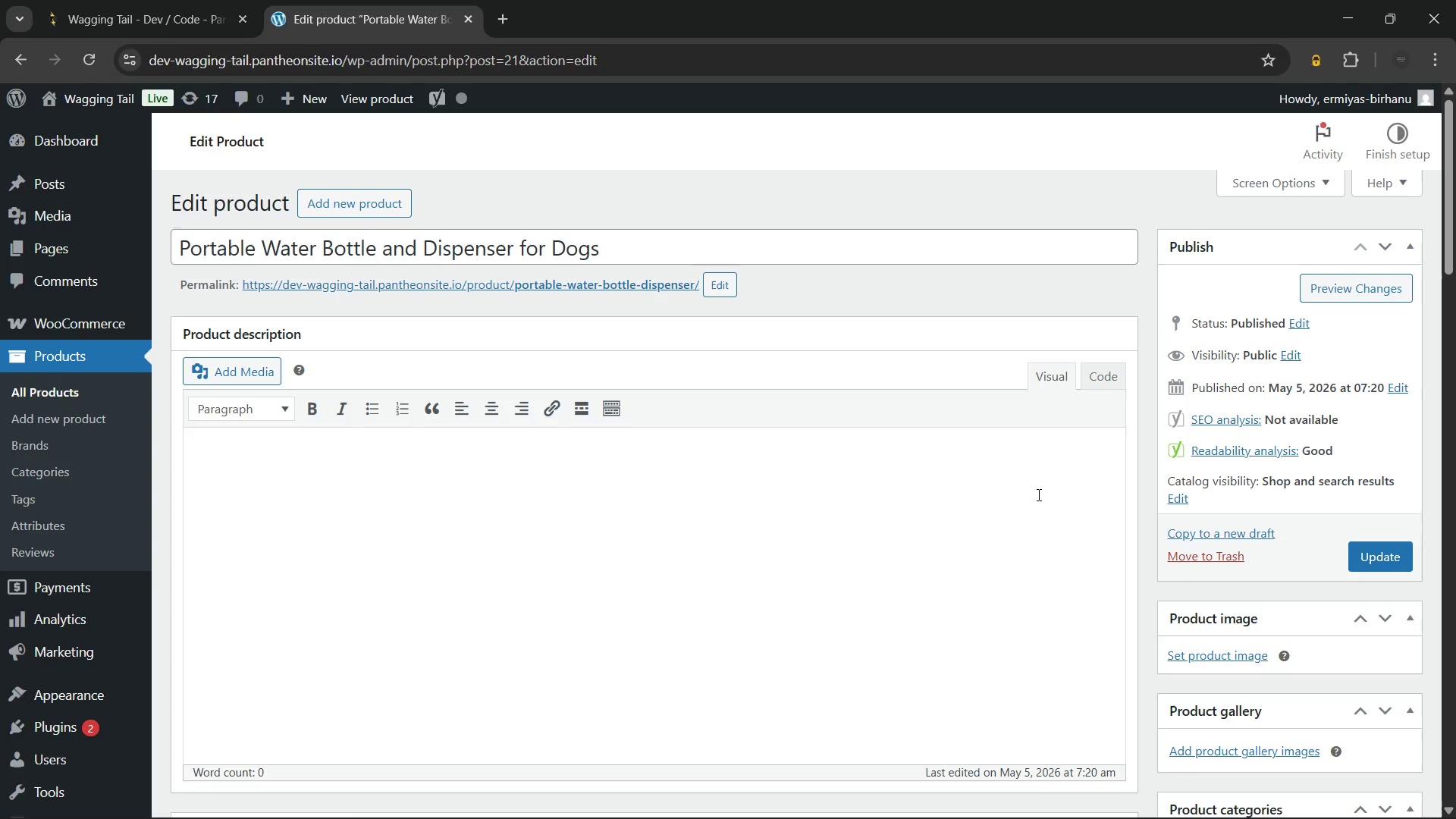 
wait(22.7)
 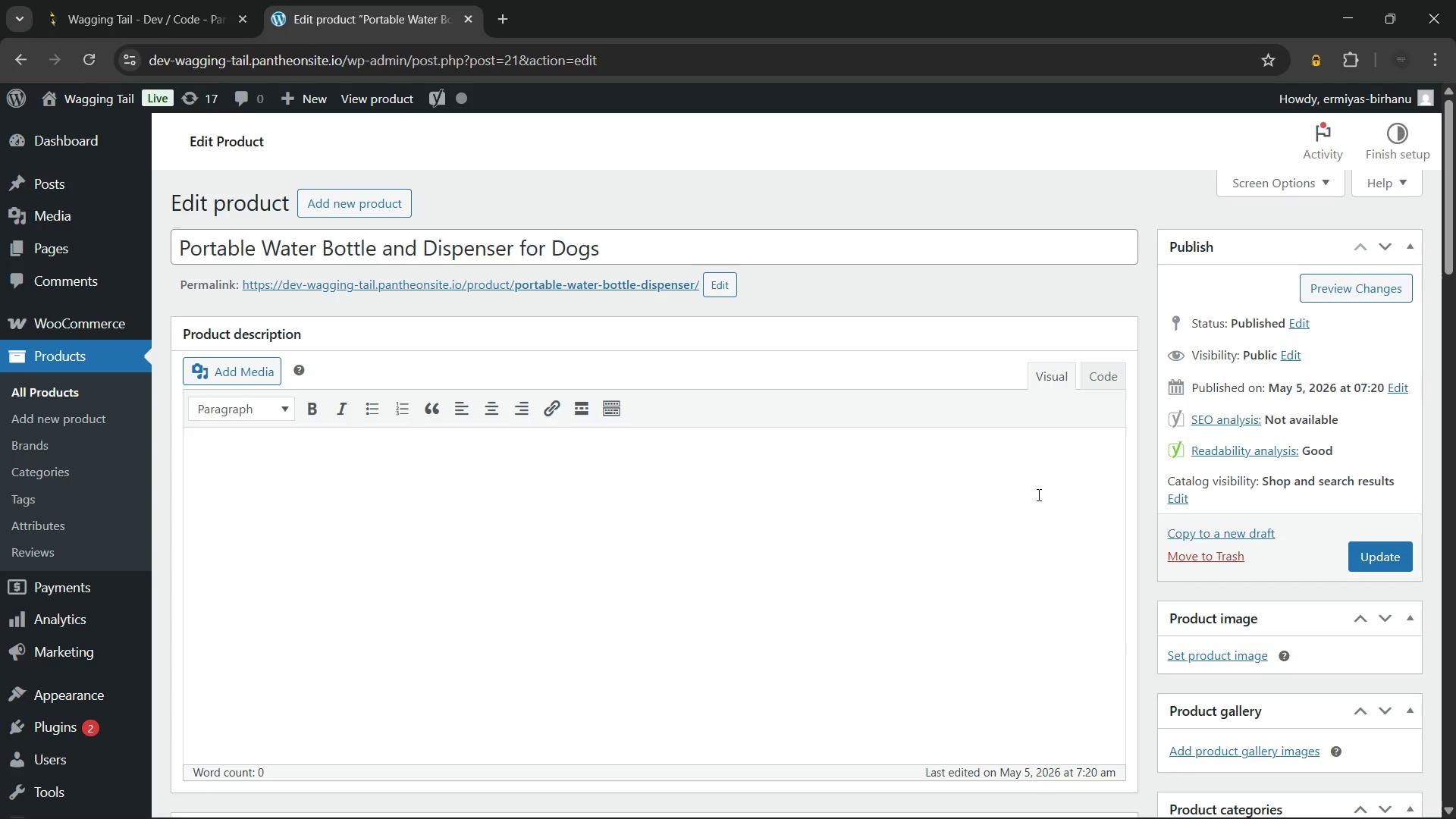 
type(The )
 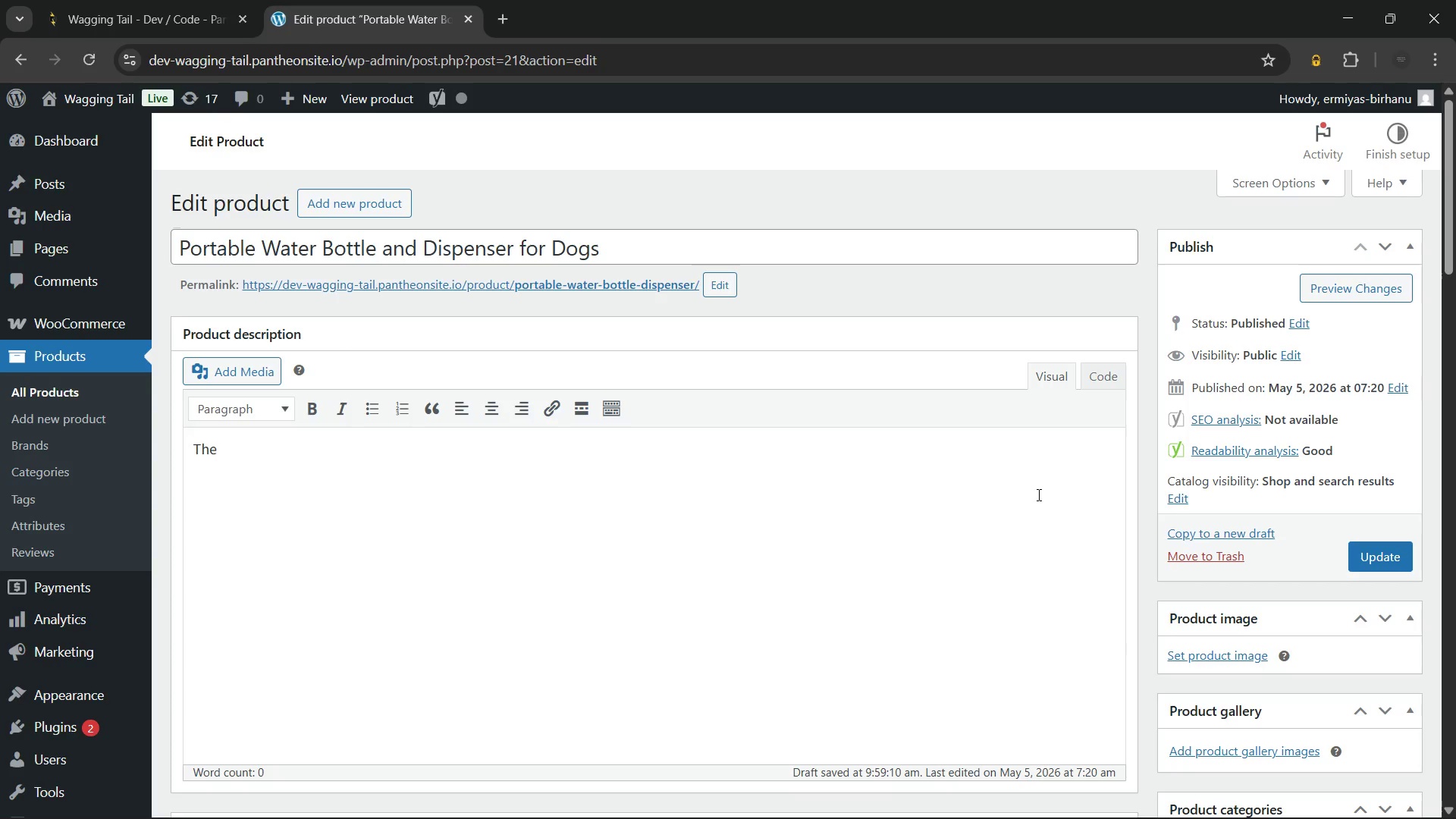 
key(Control+B)
 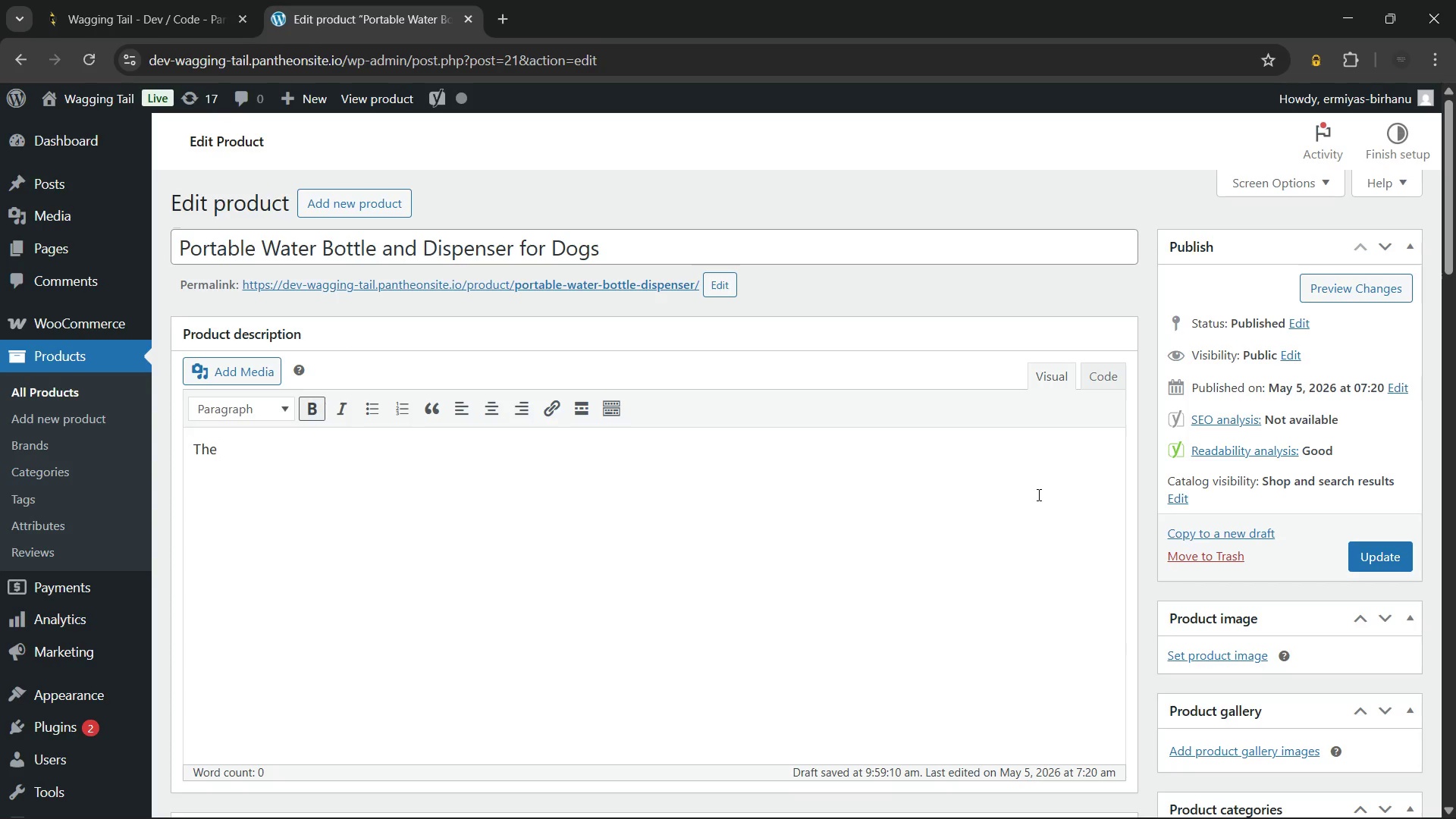 
type(Portable Dog Water Bootle )
 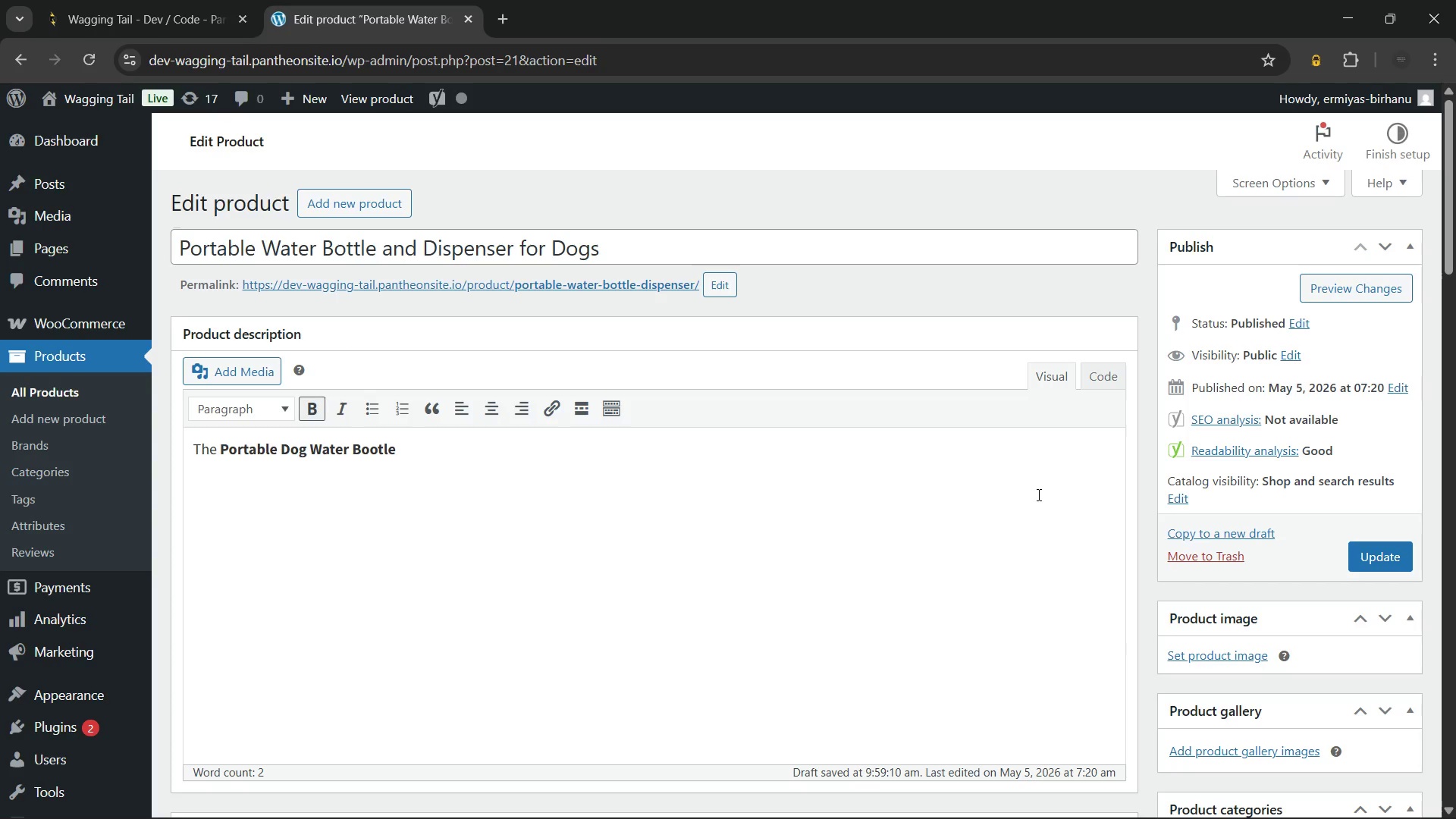 
key(Control+B)
 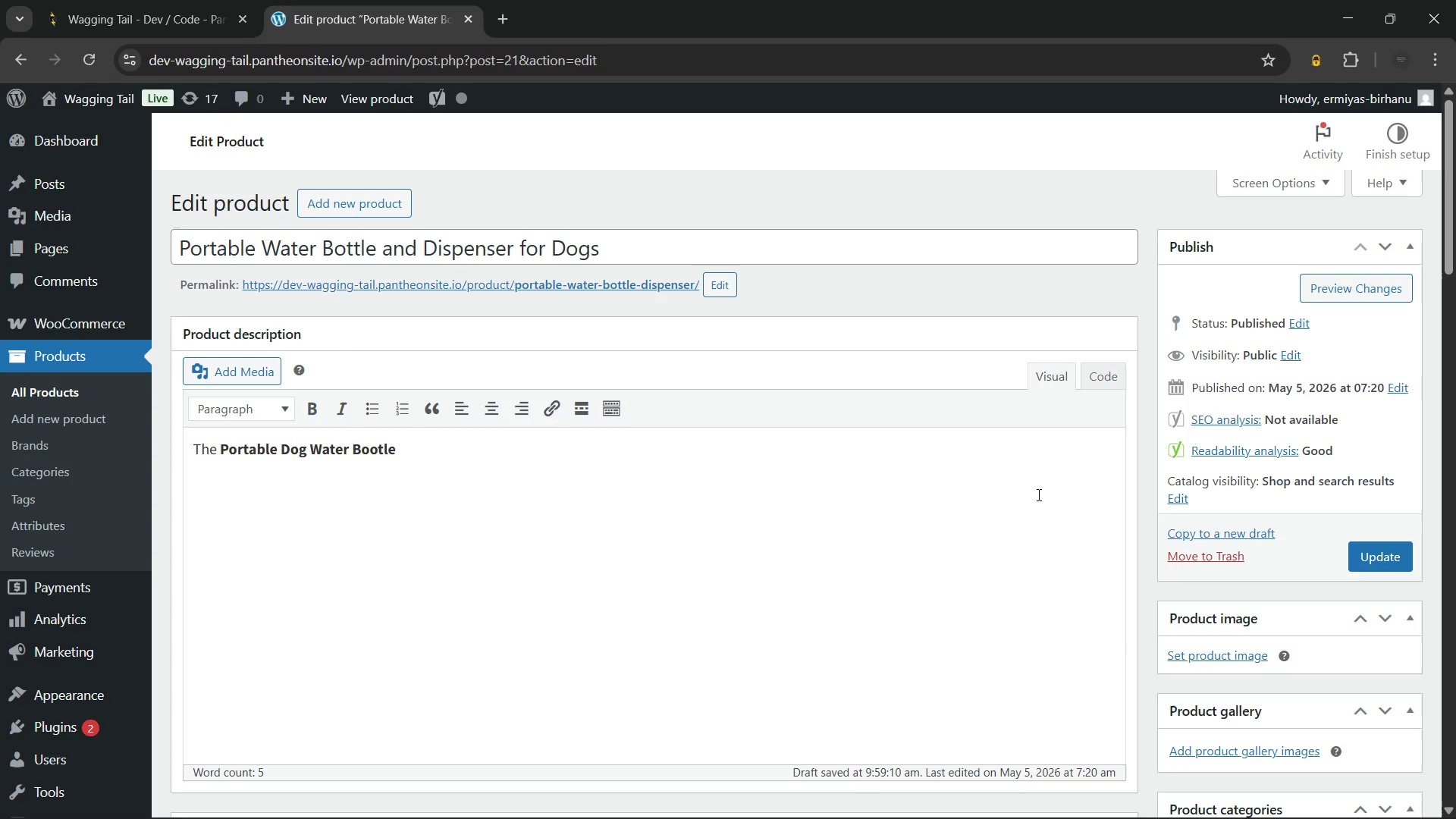 
type(keeps your pet hydrated wherever you go.)
 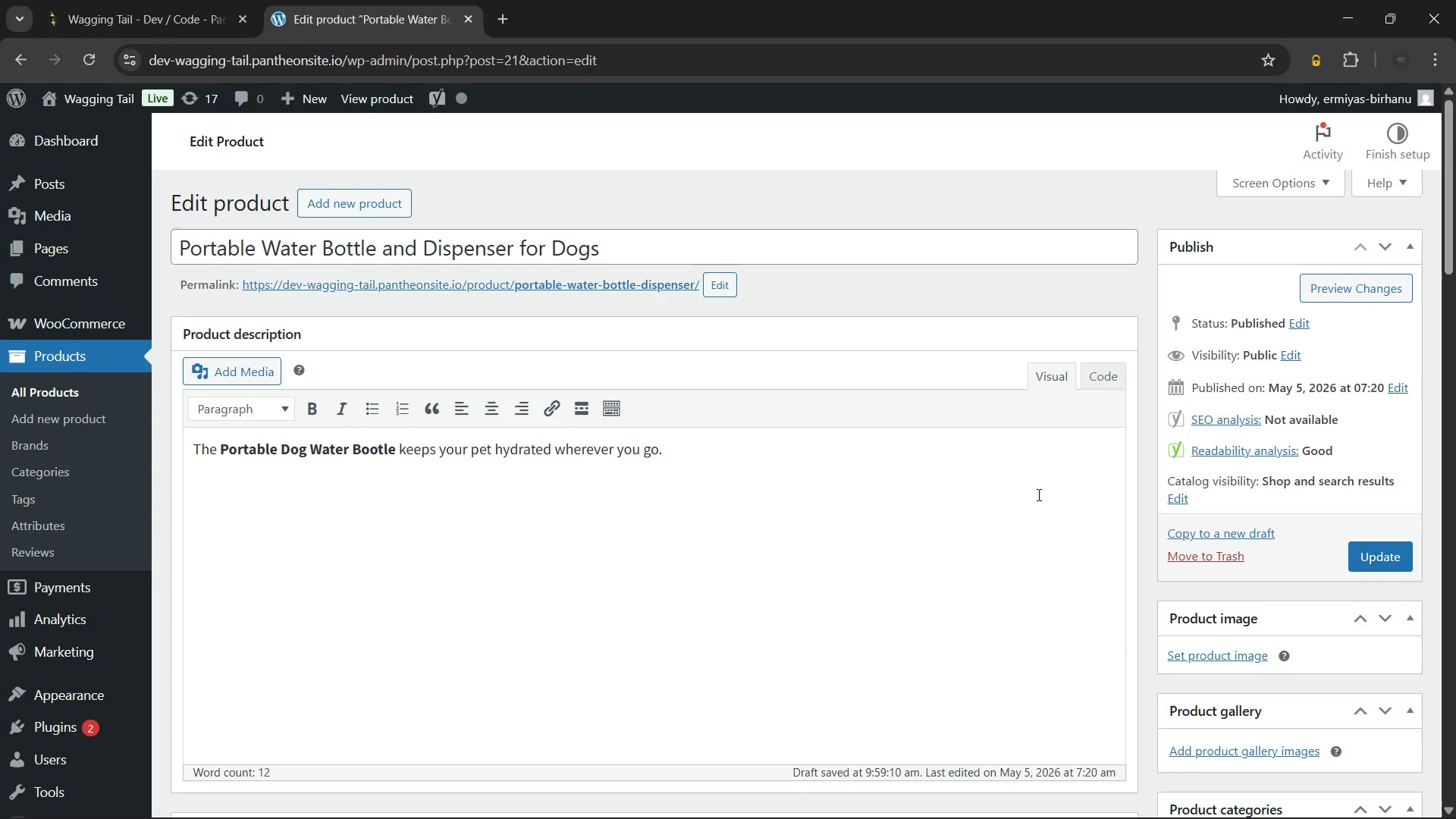 
wait(65.05)
 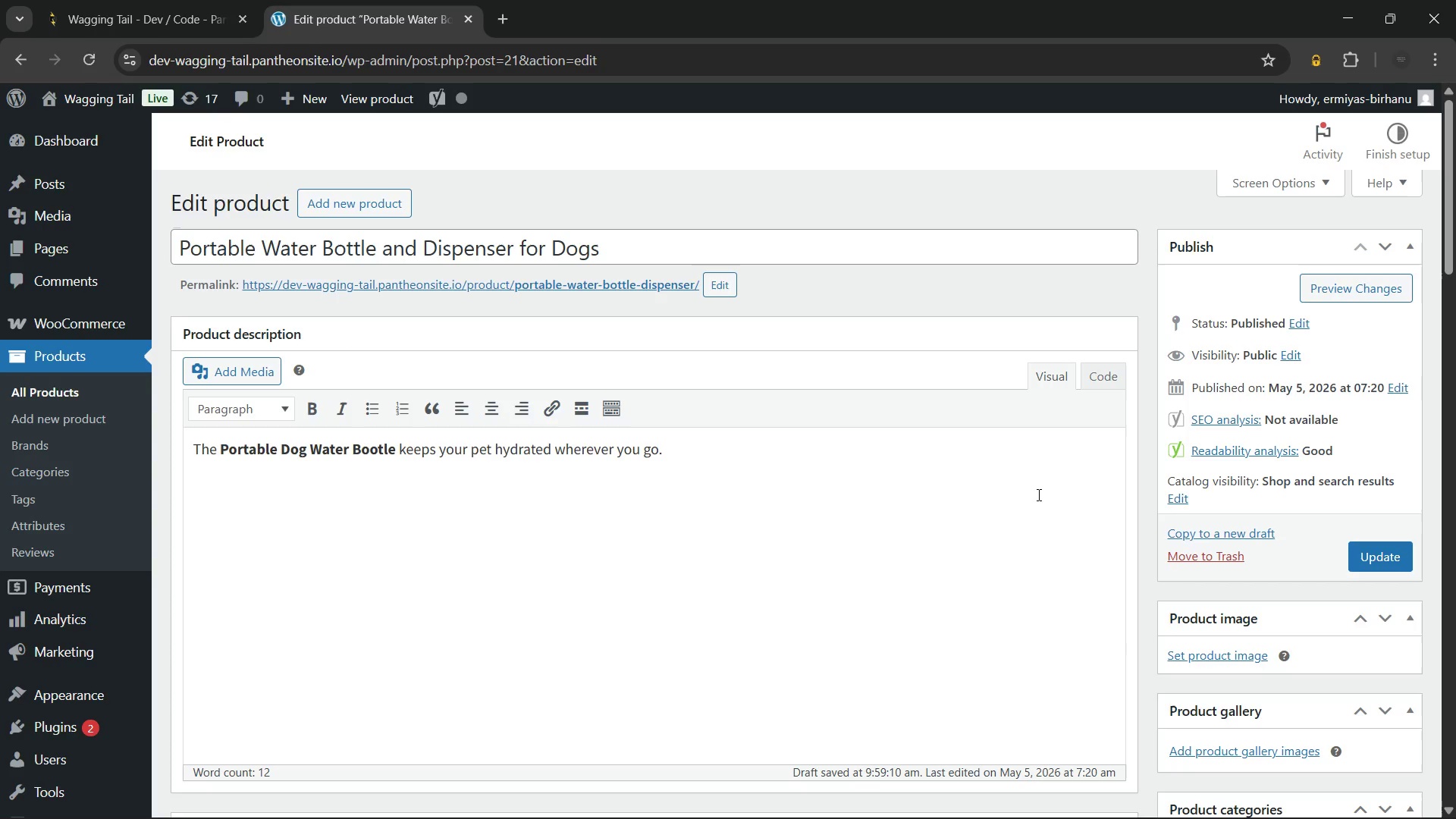 
type( A built-in bowl means you never need to pack a separate dish. One-ha)
 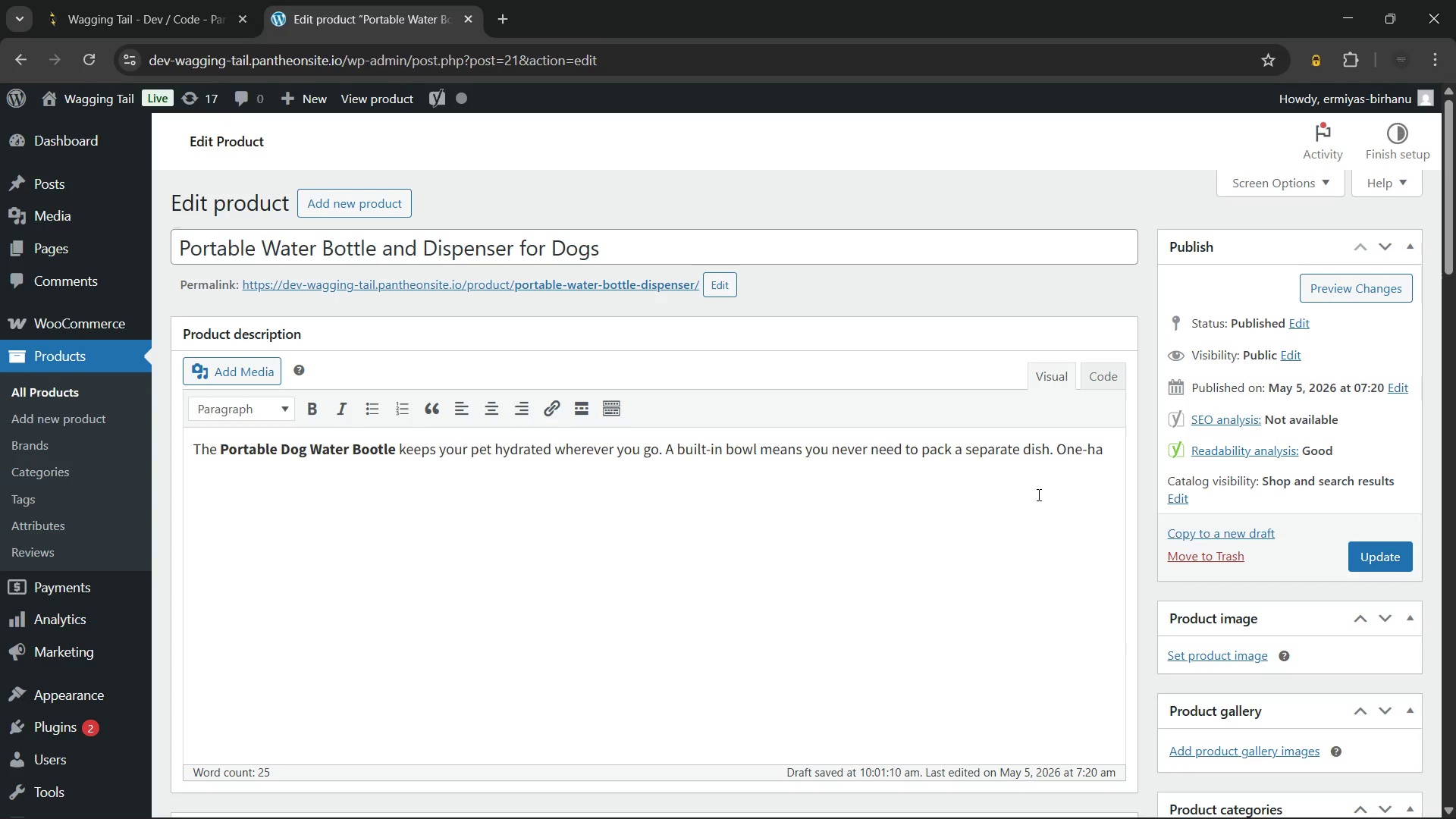 
wait(58.53)
 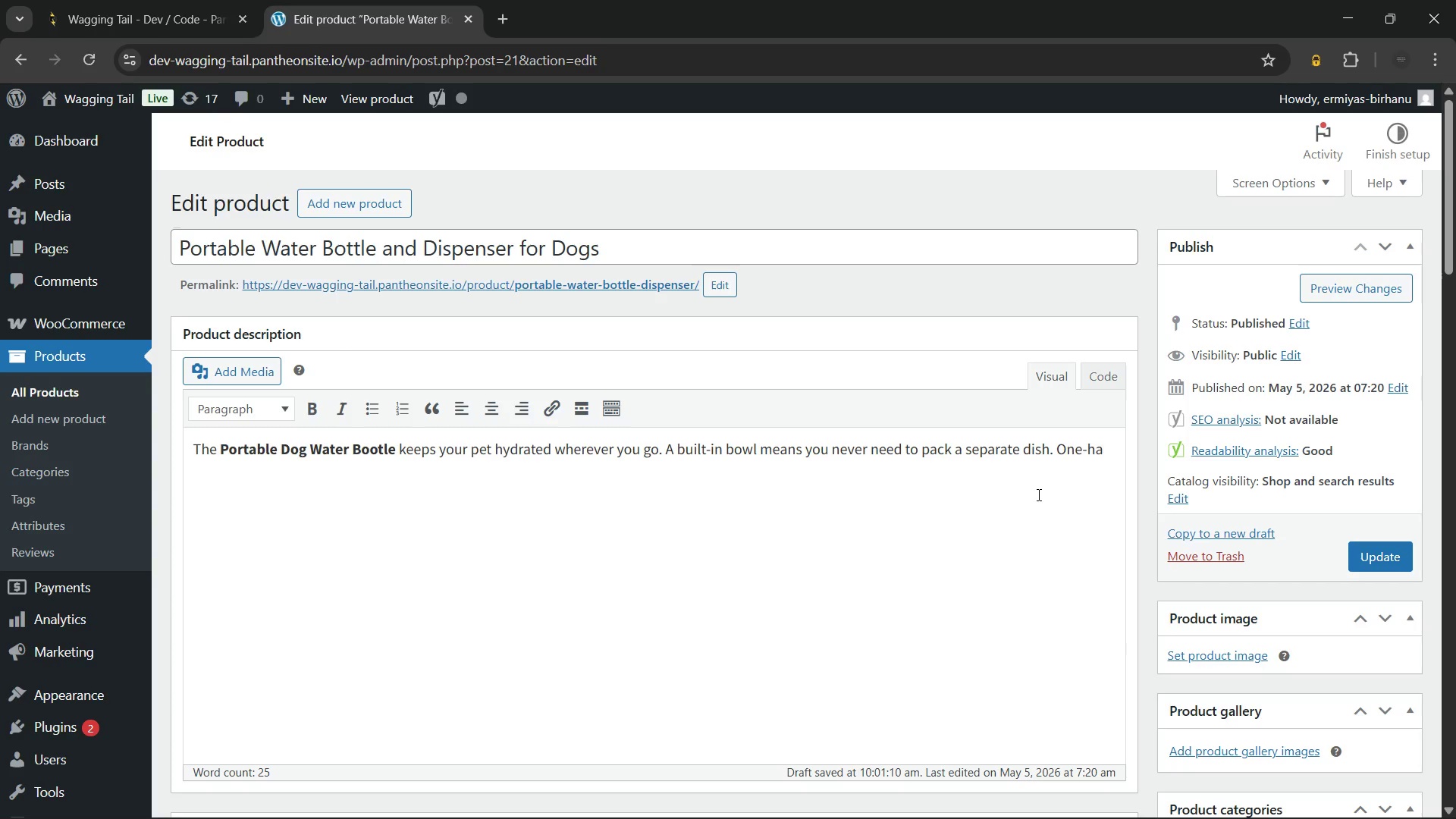 
type(nd operation)
 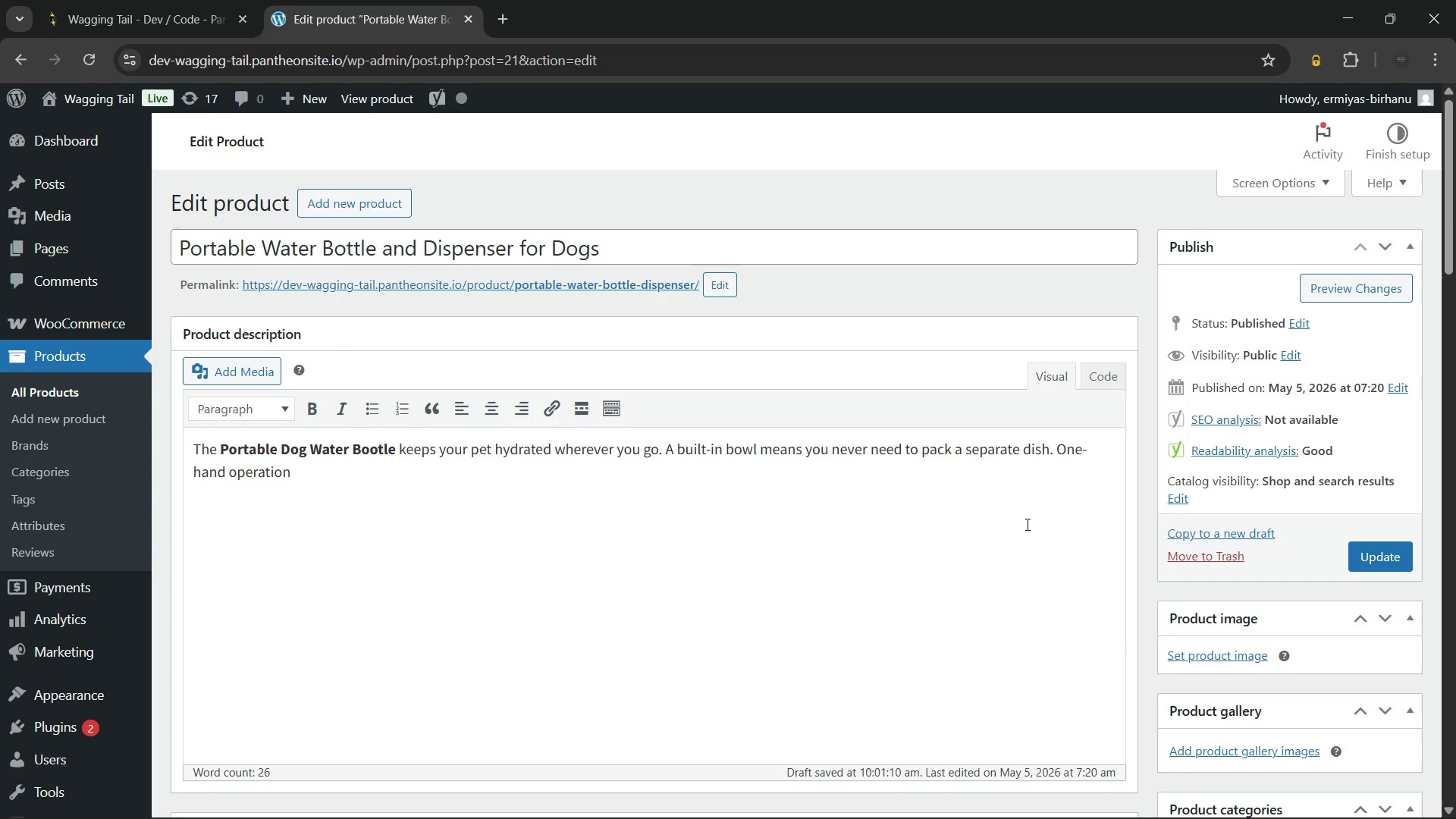 
type( makes)
 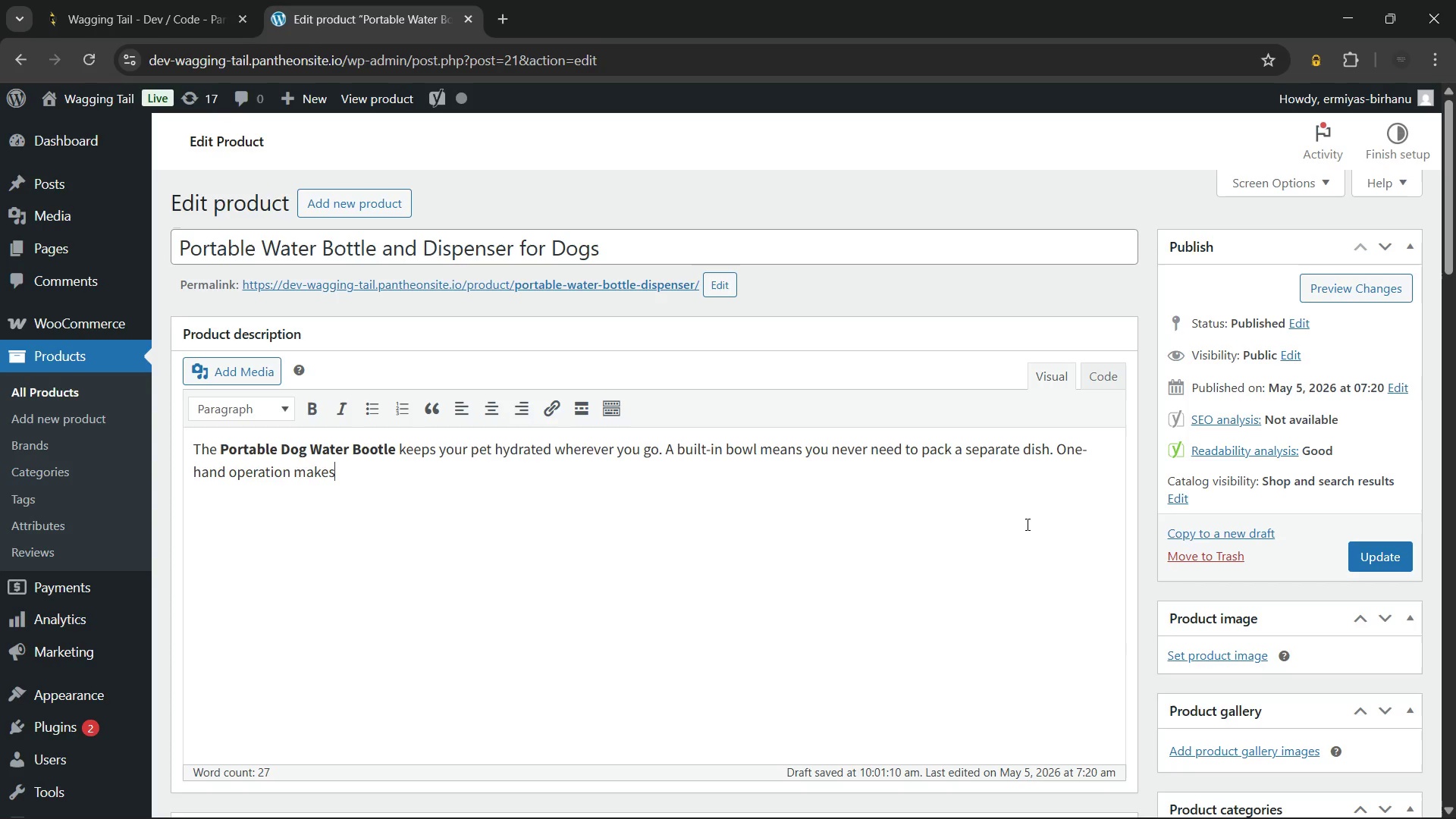 
type( dispensing water)
 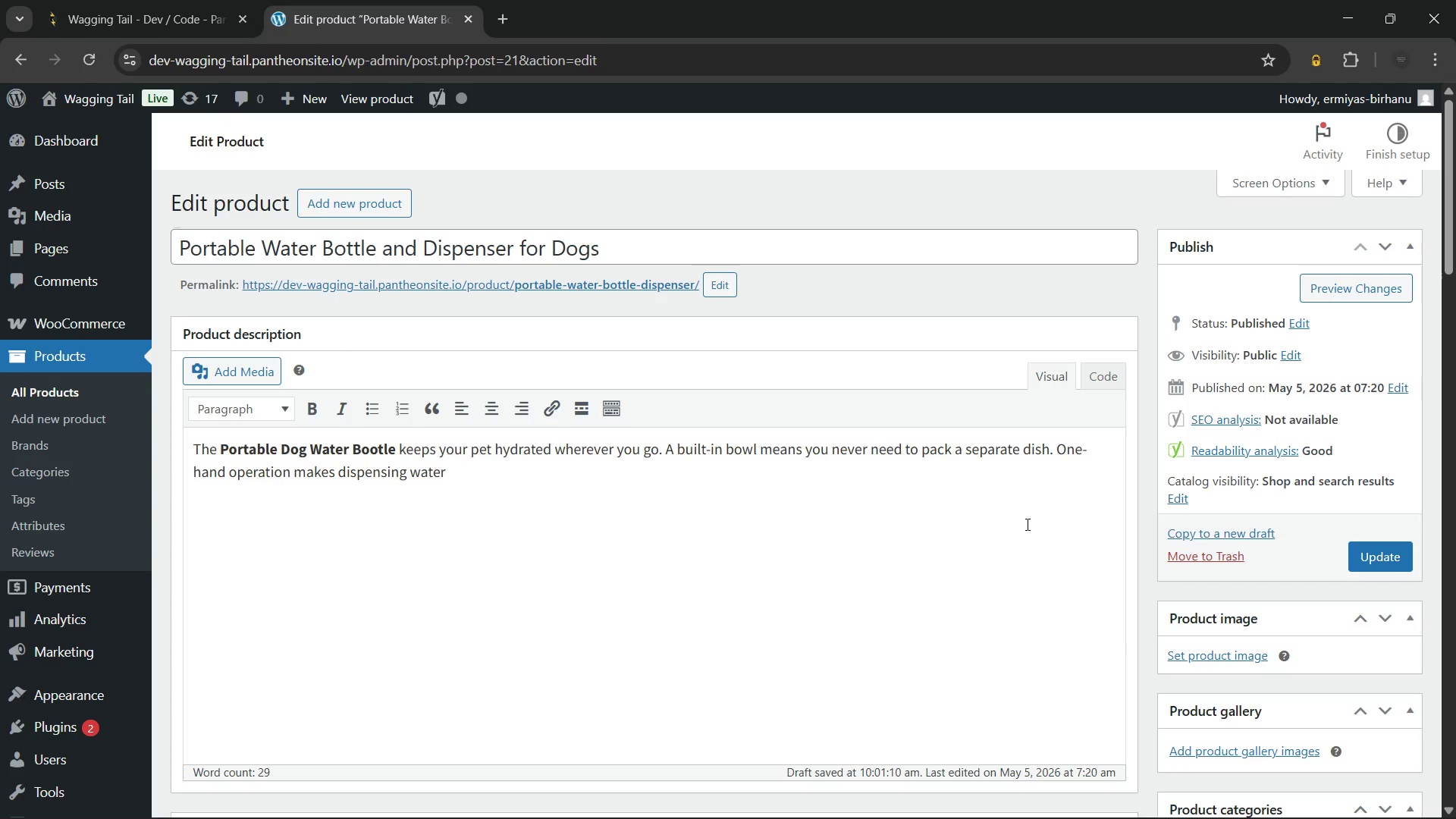 
wait(5.26)
 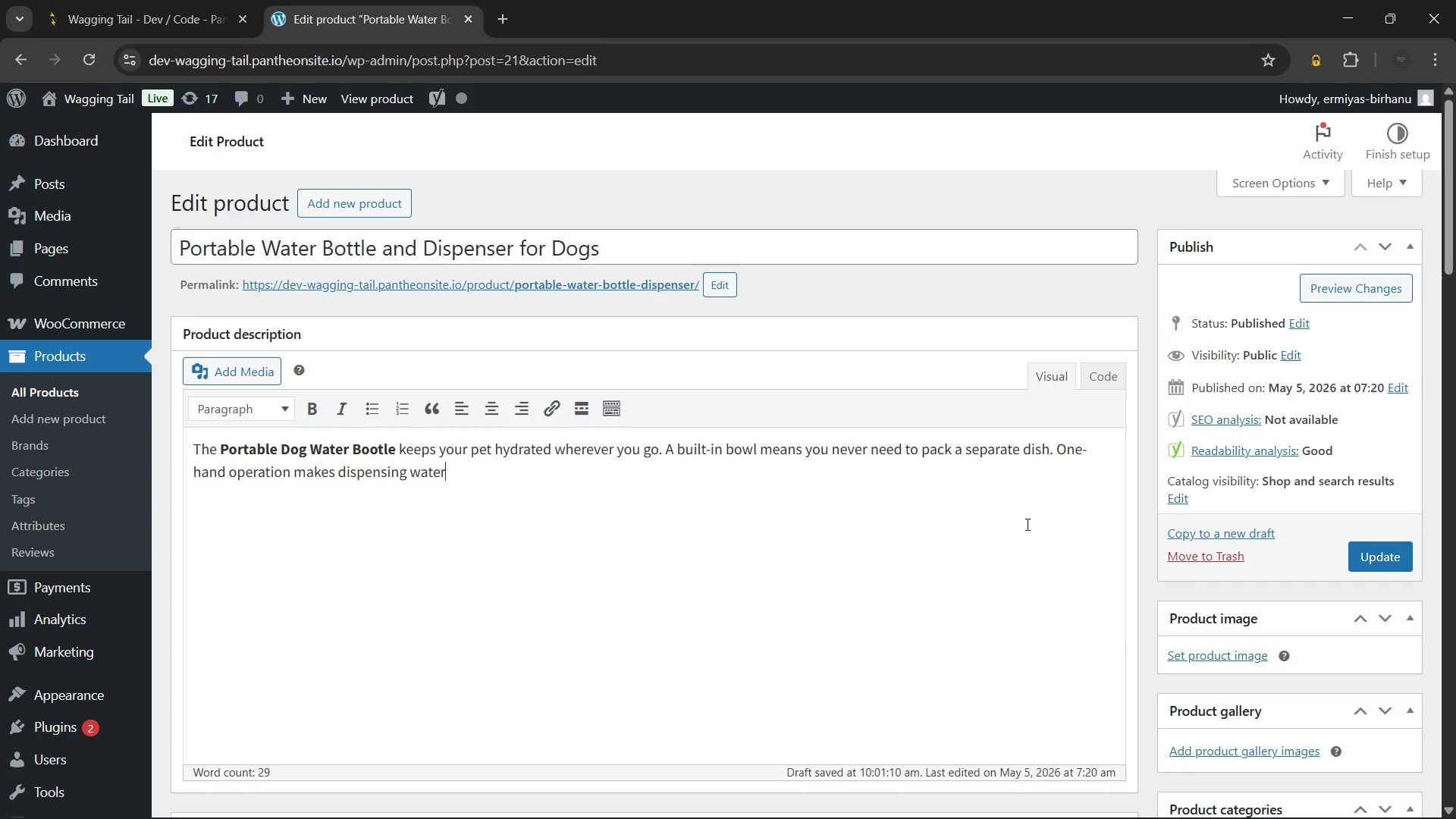 
type( quick and easy, a true game-changer for dog walker gear)
 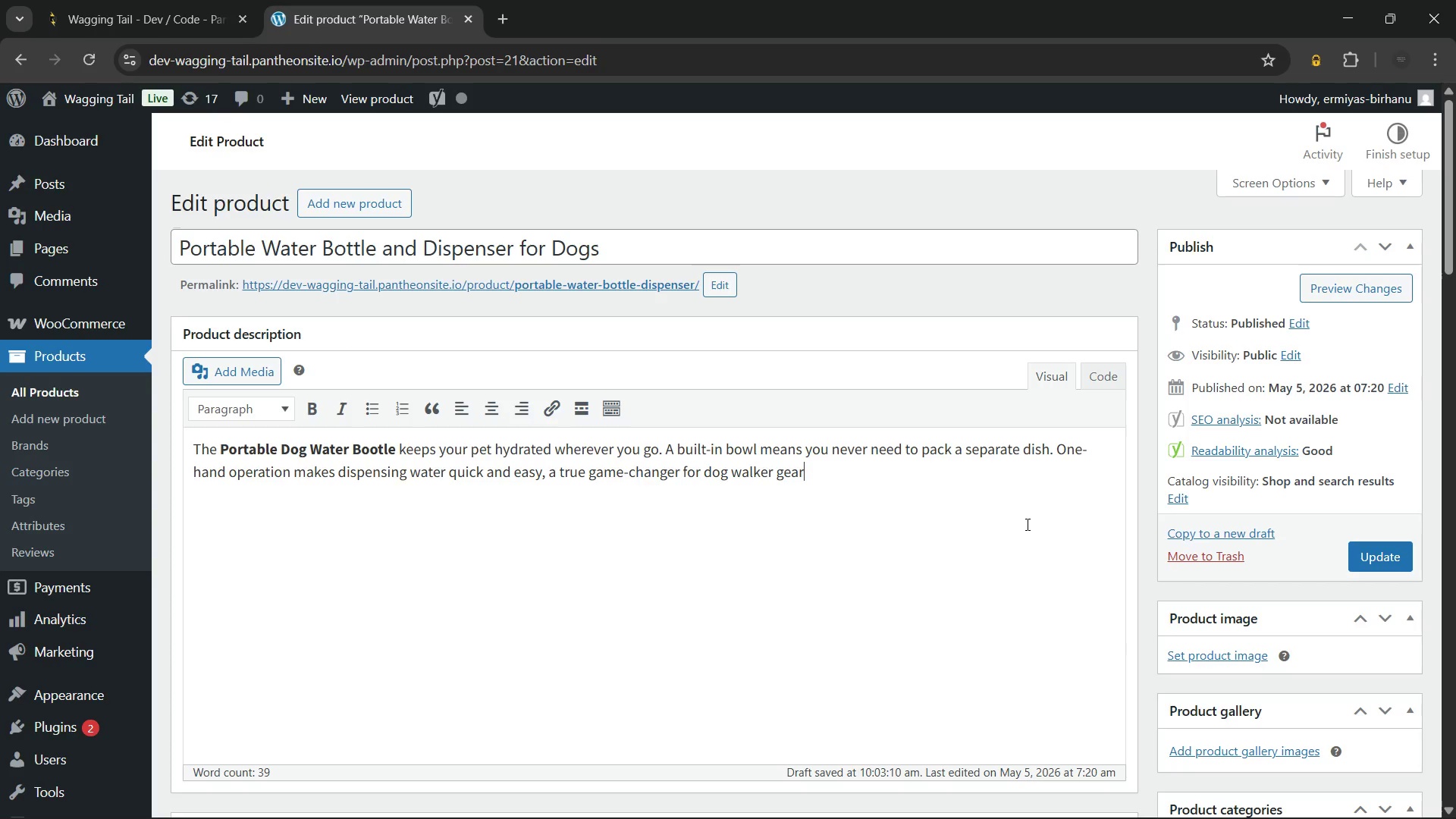 
key(Period)
 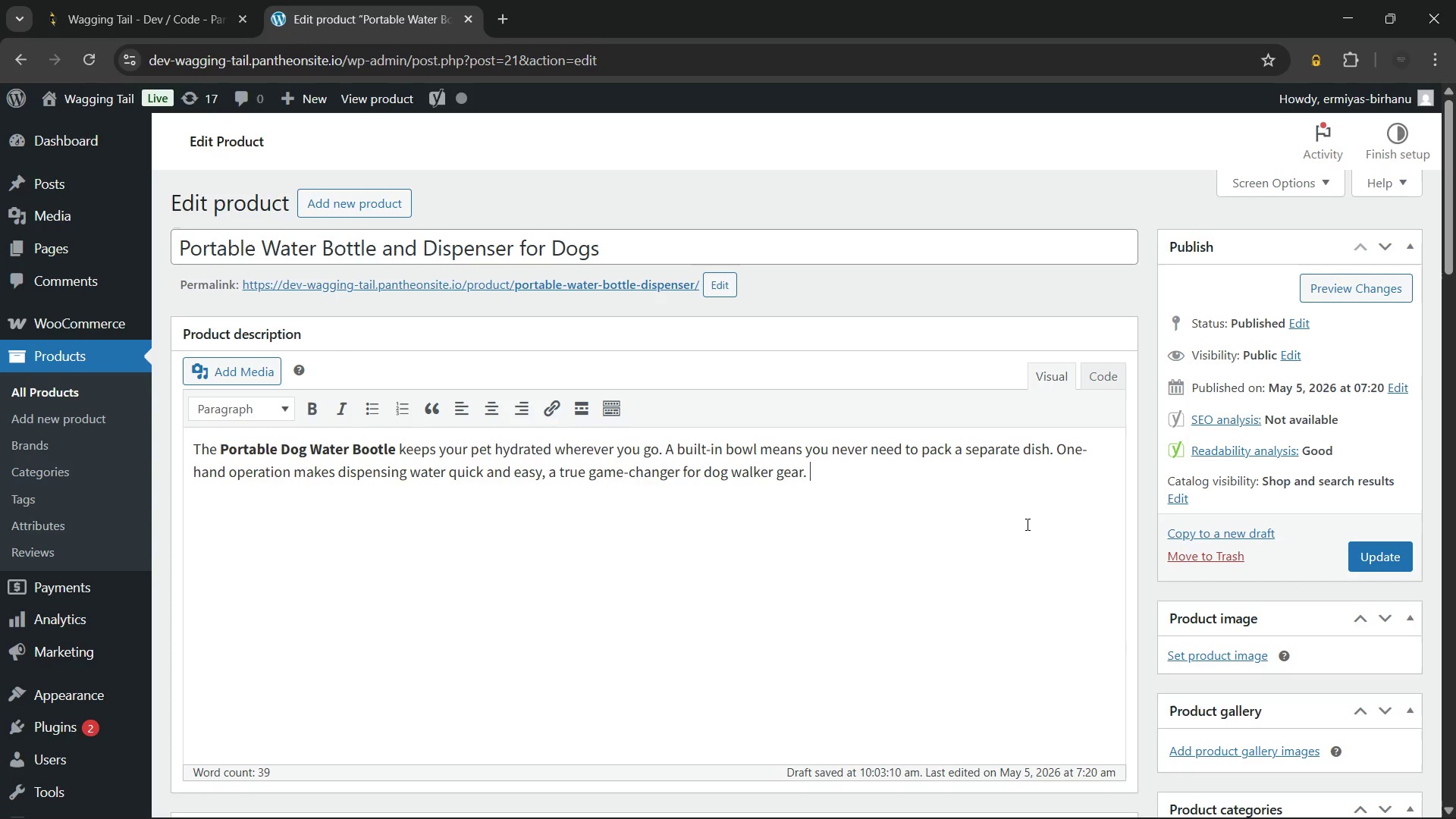 
key(Space)
 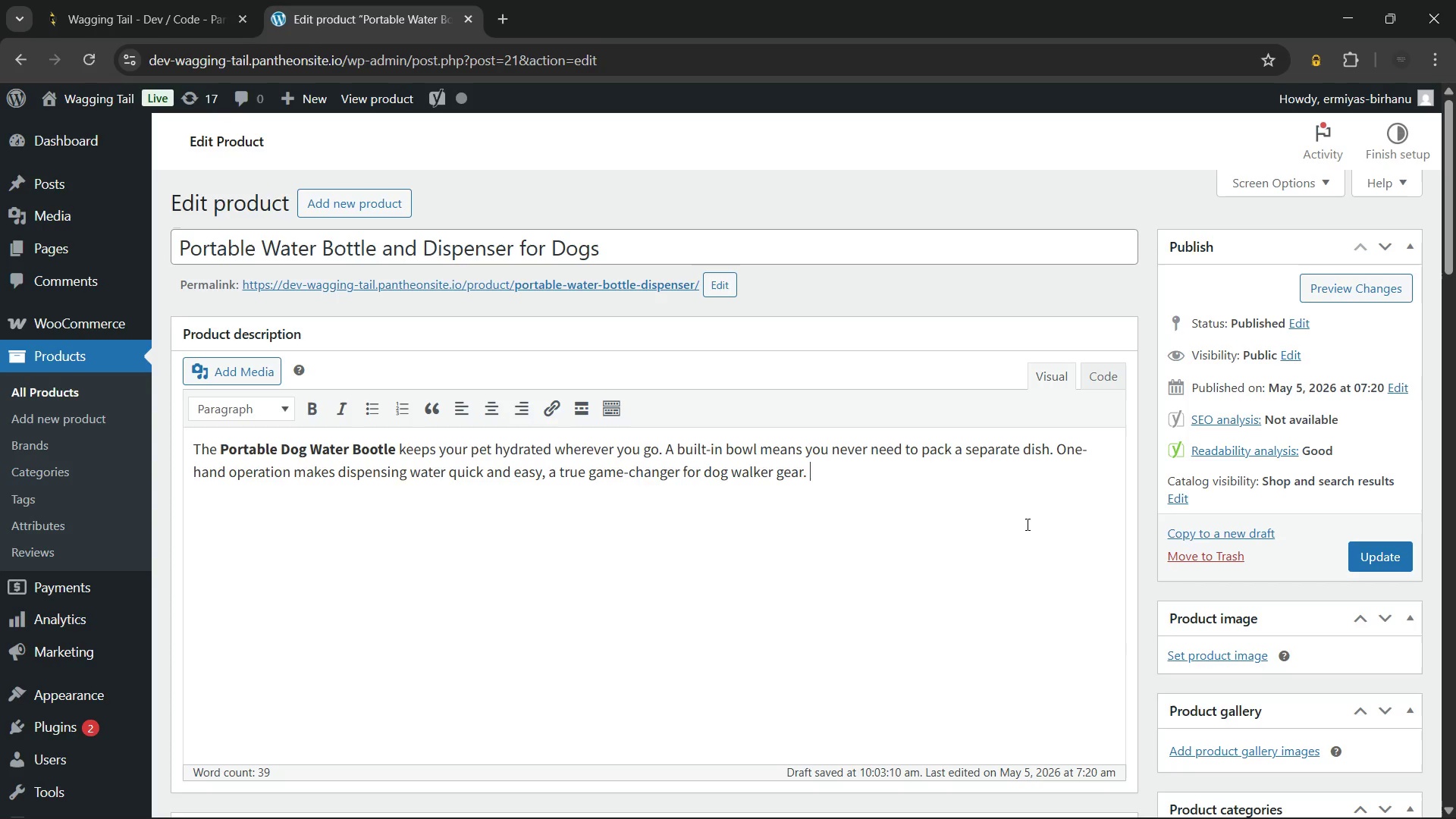 
wait(33.5)
 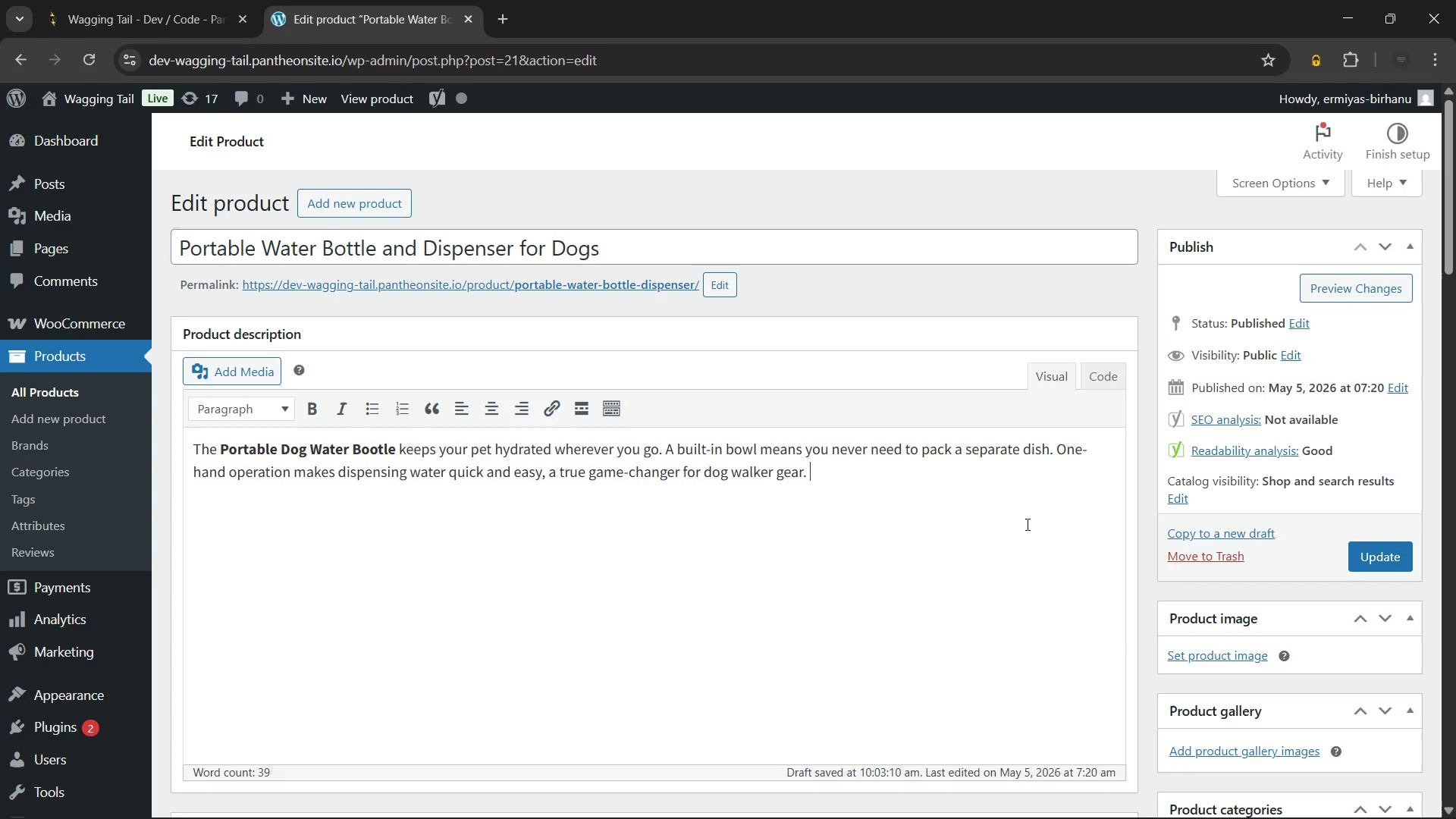 
key(Enter)
 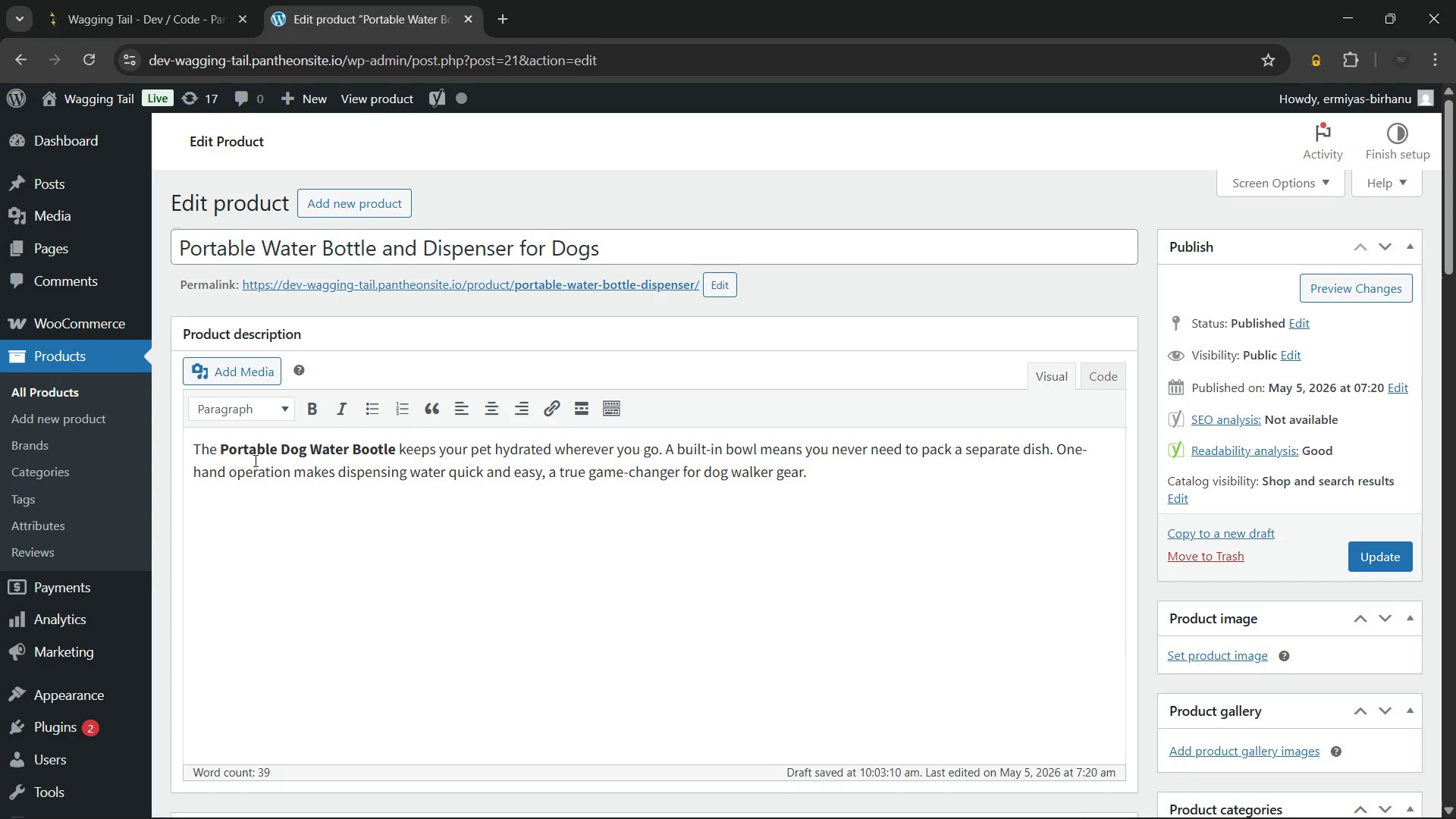 
left_click([234, 412])
 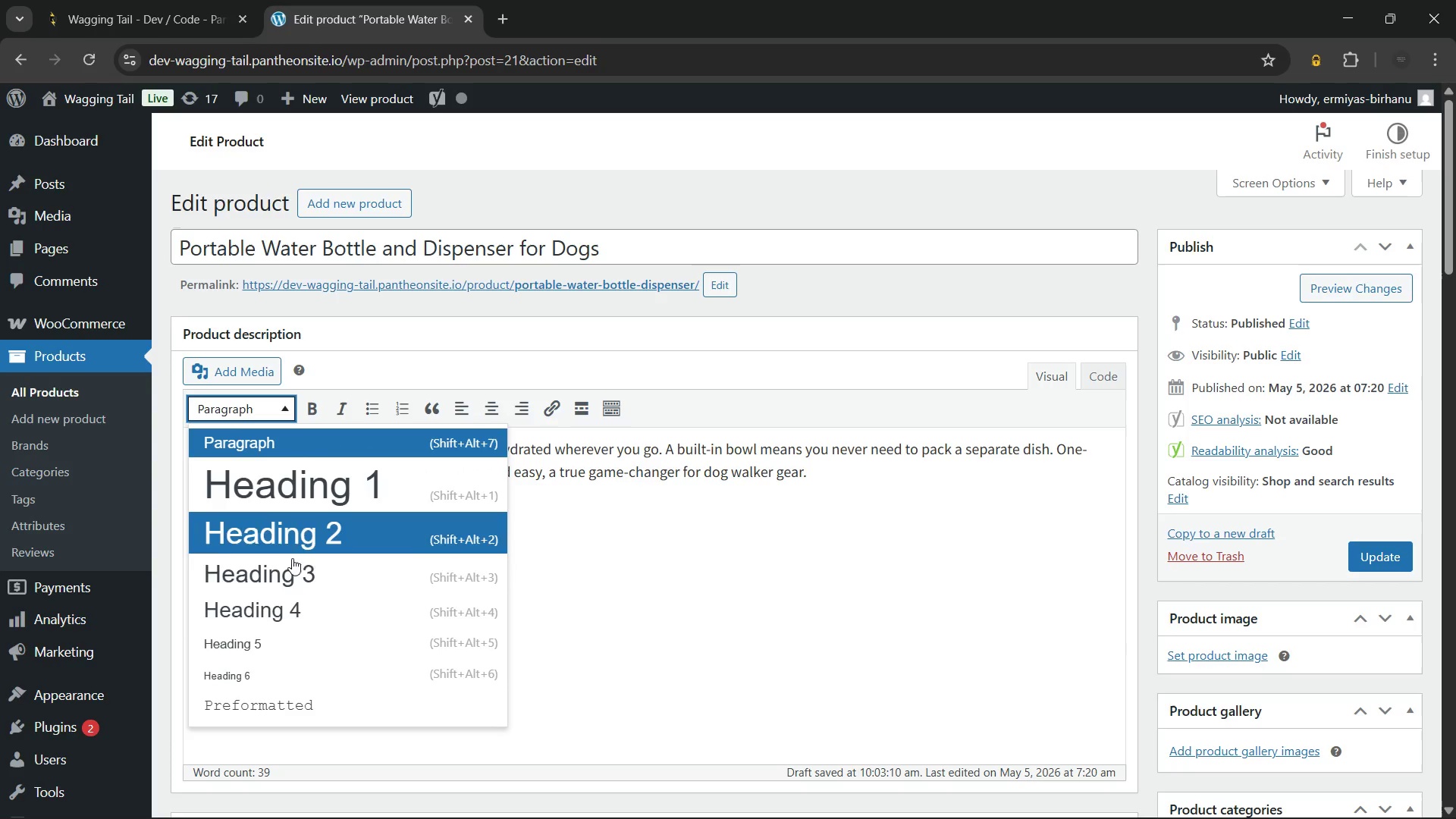 
left_click([296, 580])
 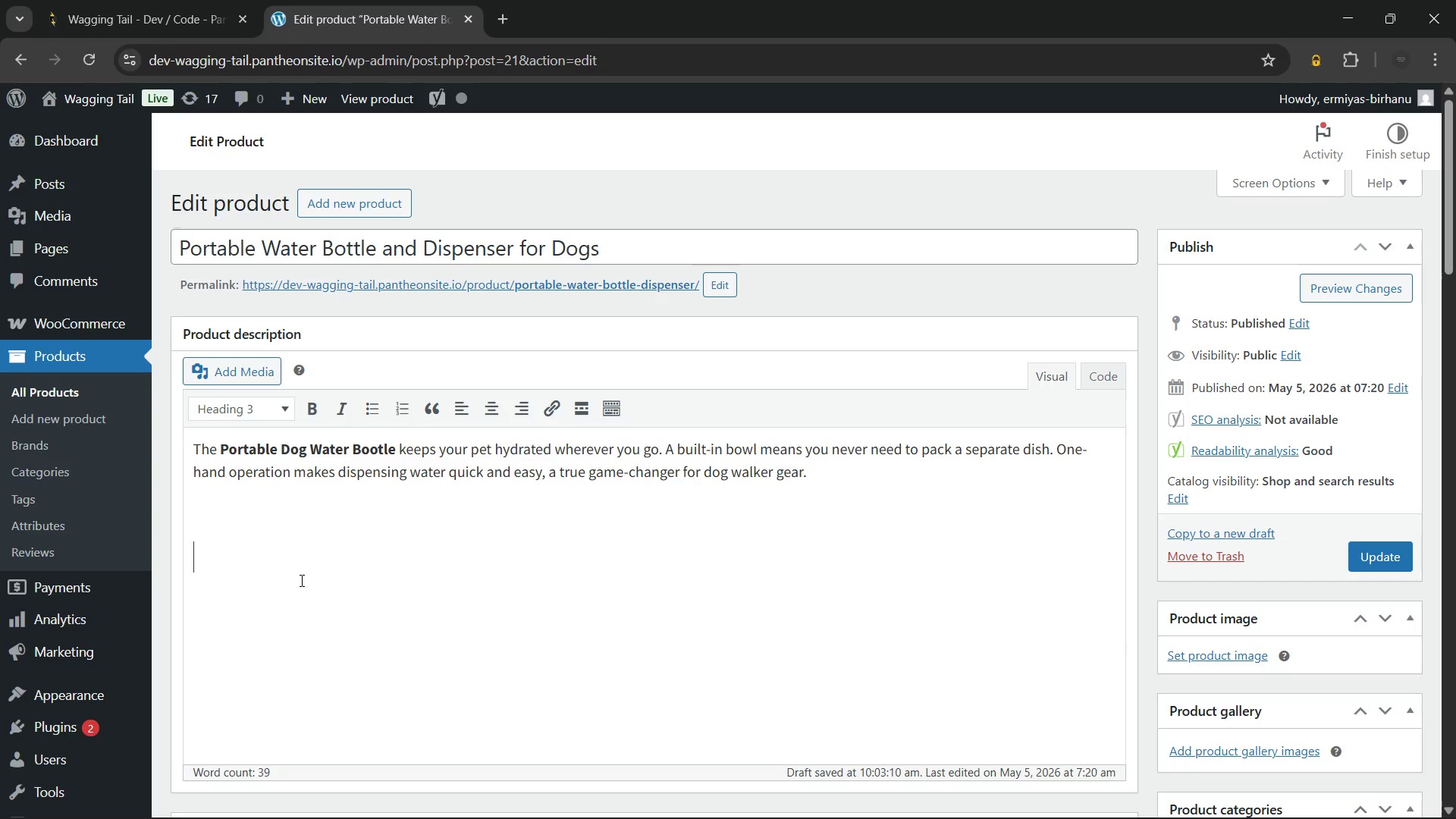 
type(Why This Portable)
 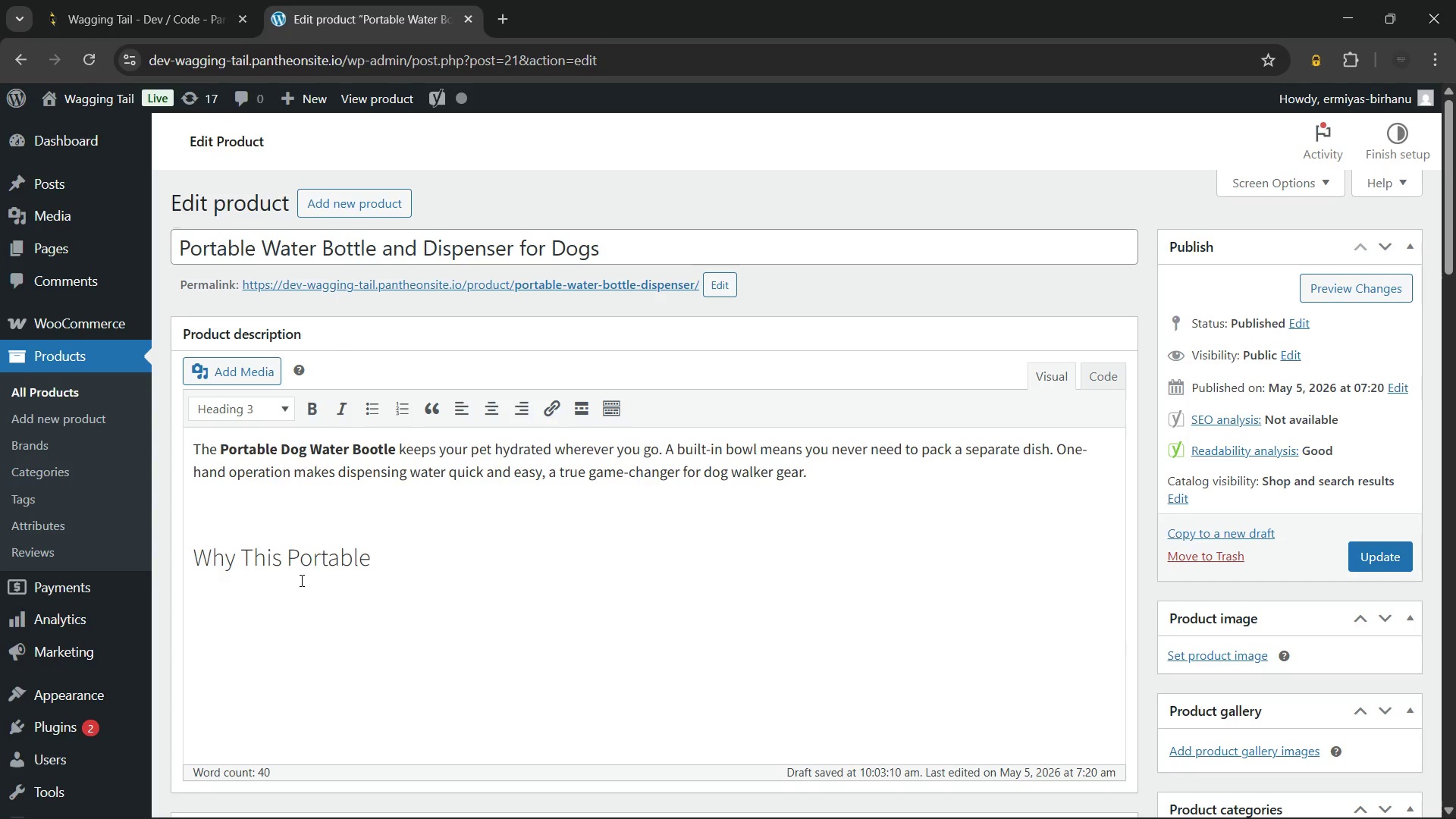 
wait(29.42)
 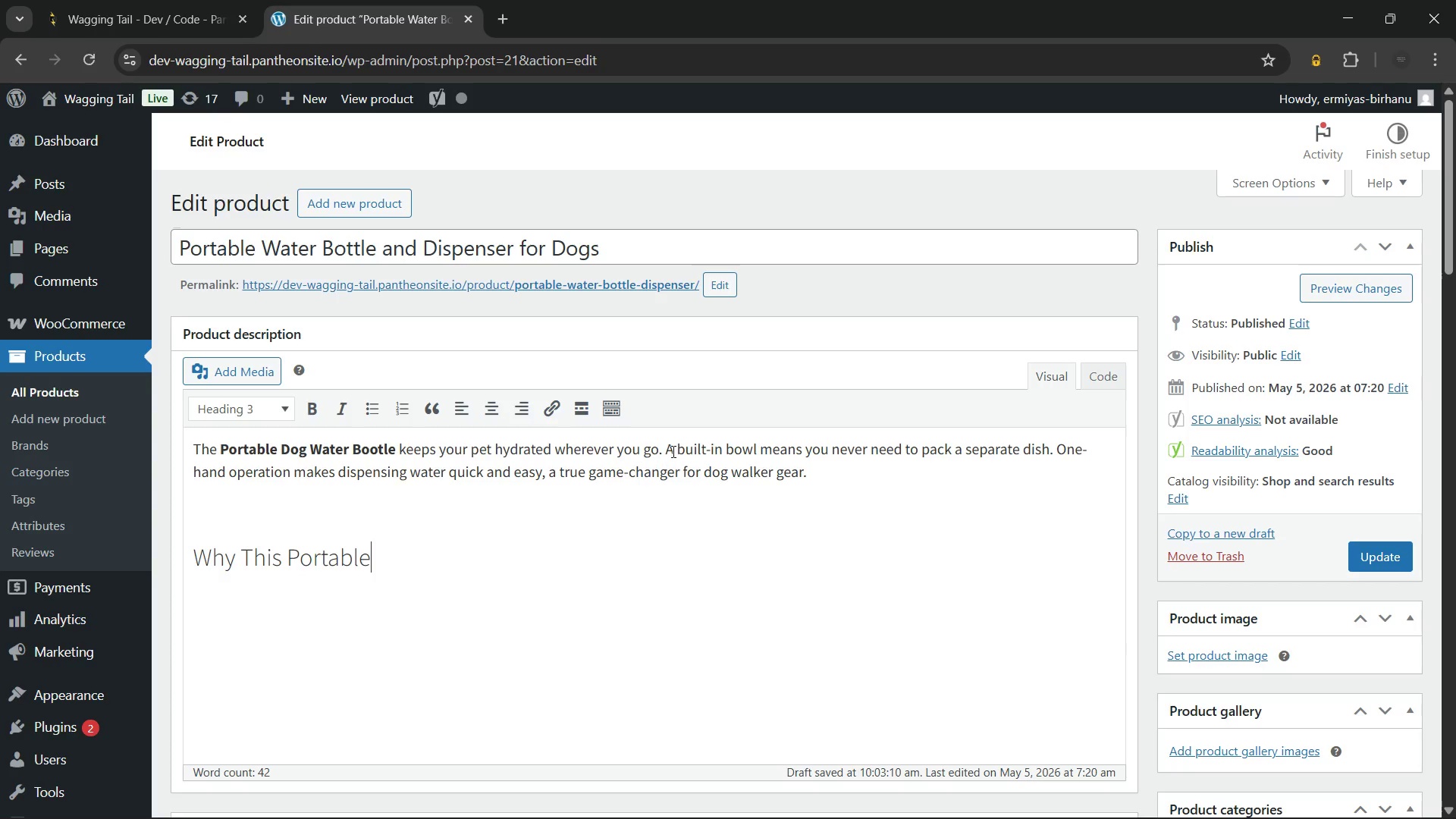 
type( Dog Water Bottle Works)
 